 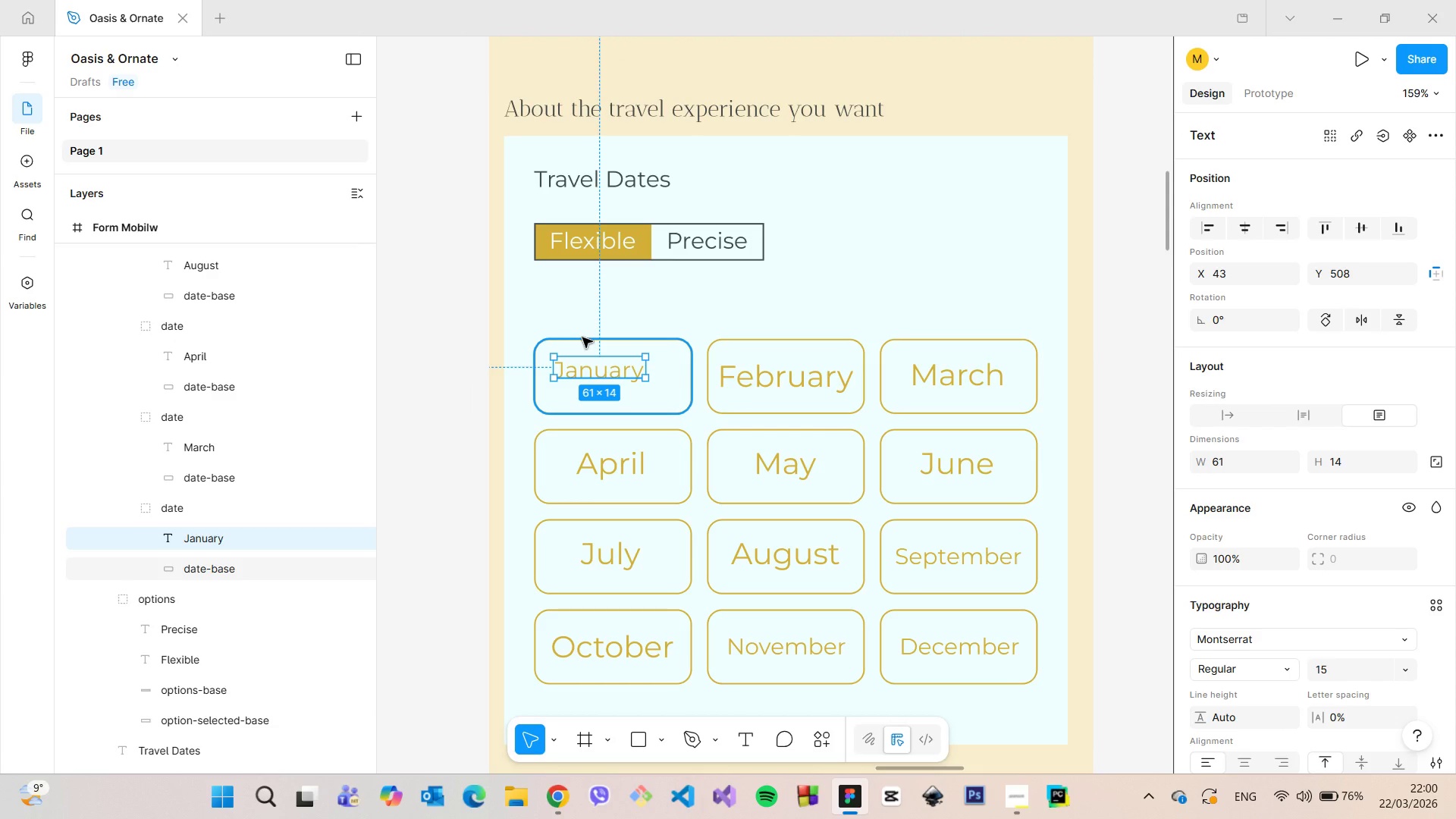 
scroll: coordinate [582, 337], scroll_direction: up, amount: 3.0
 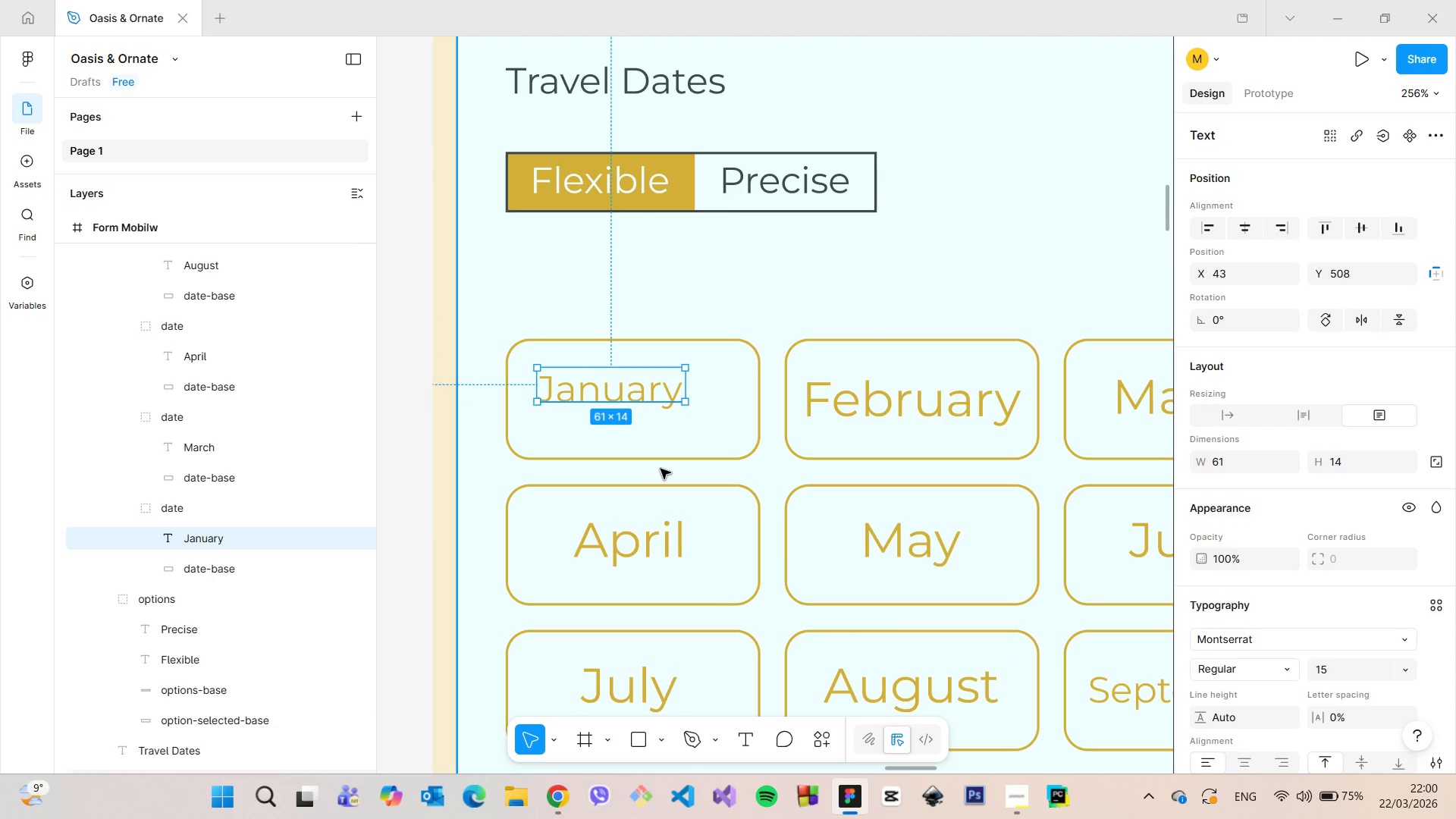 
left_click([661, 462])
 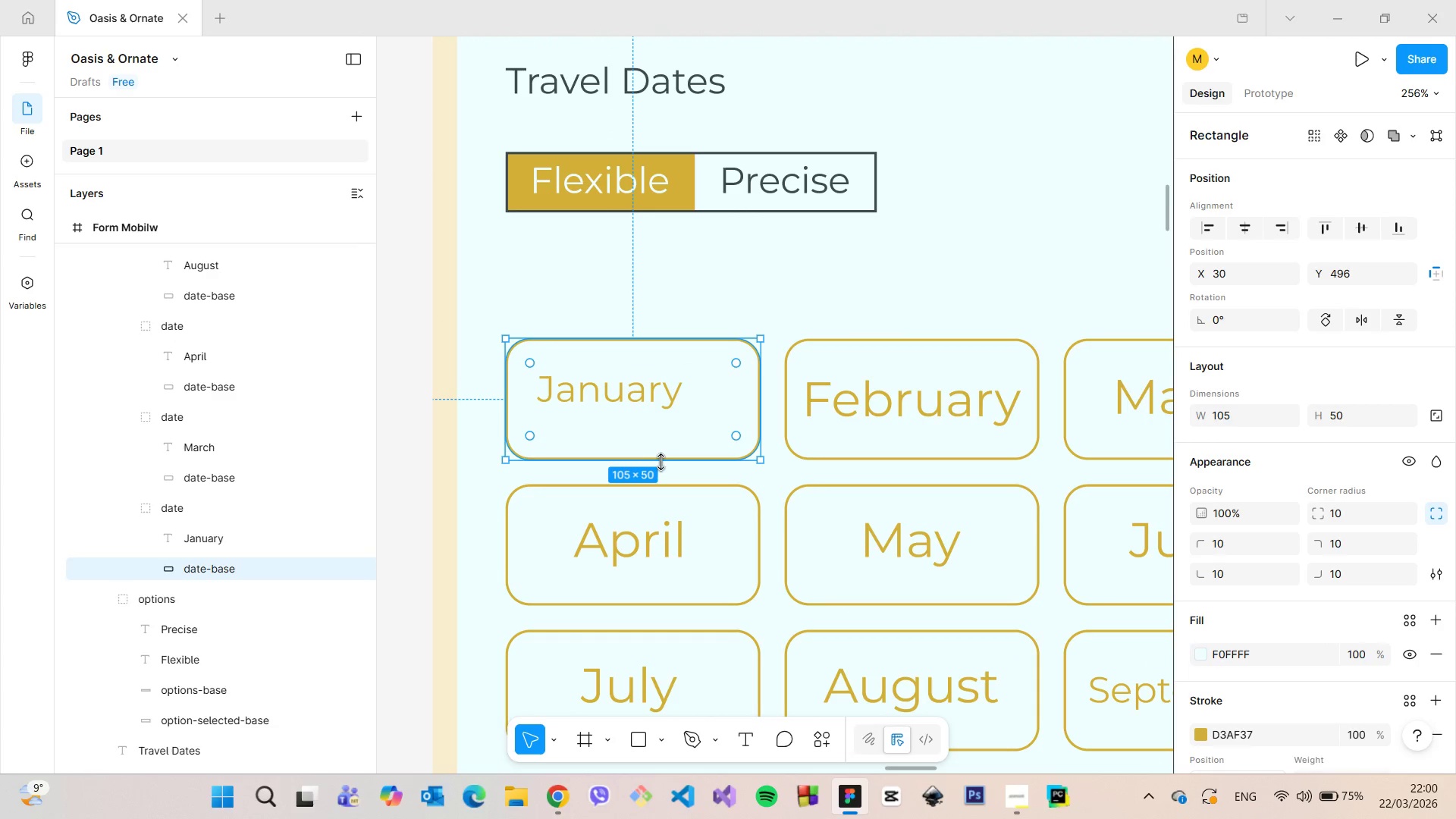 
left_click_drag(start_coordinate=[661, 462], to_coordinate=[654, 435])
 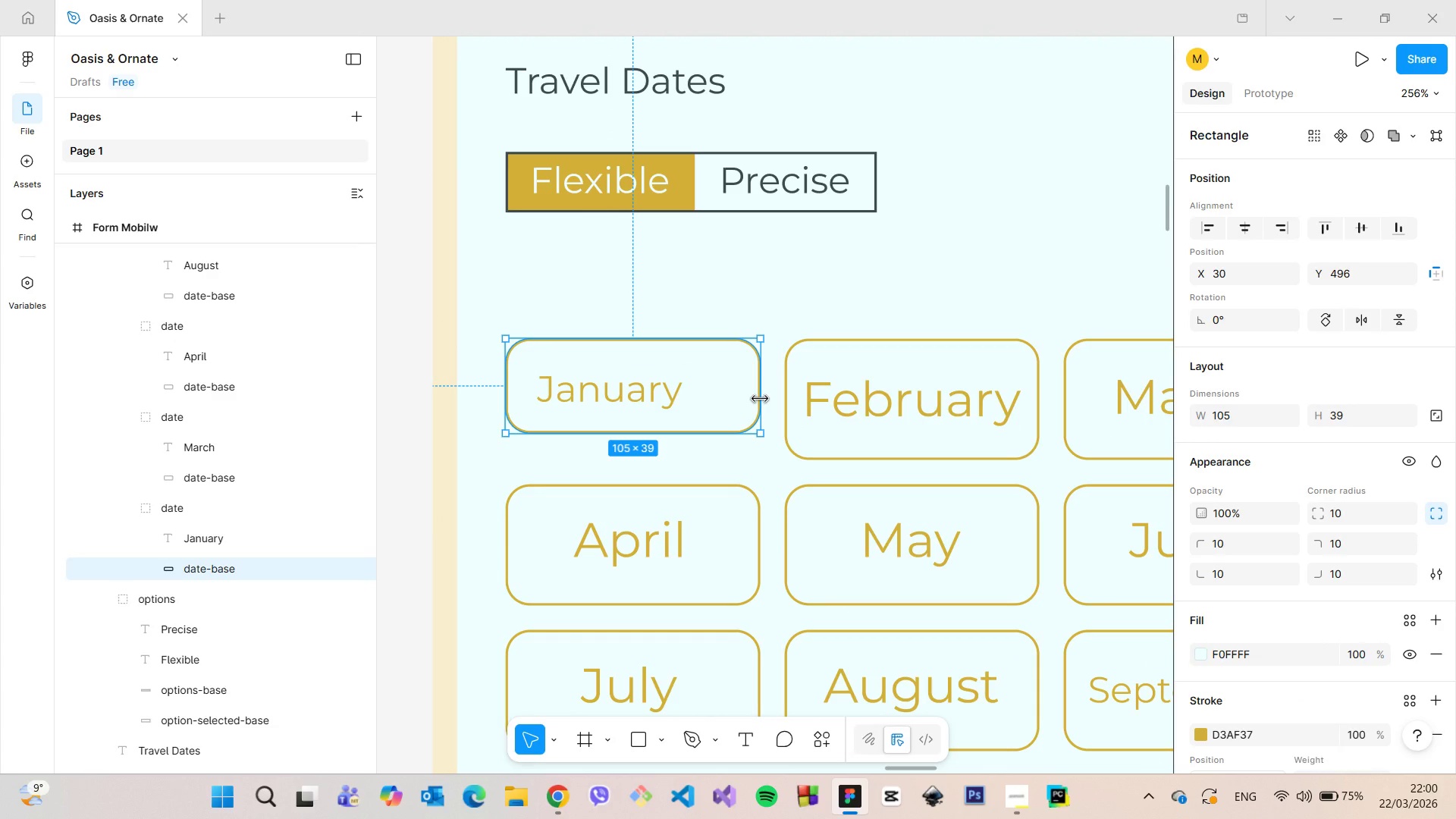 
left_click_drag(start_coordinate=[760, 399], to_coordinate=[720, 397])
 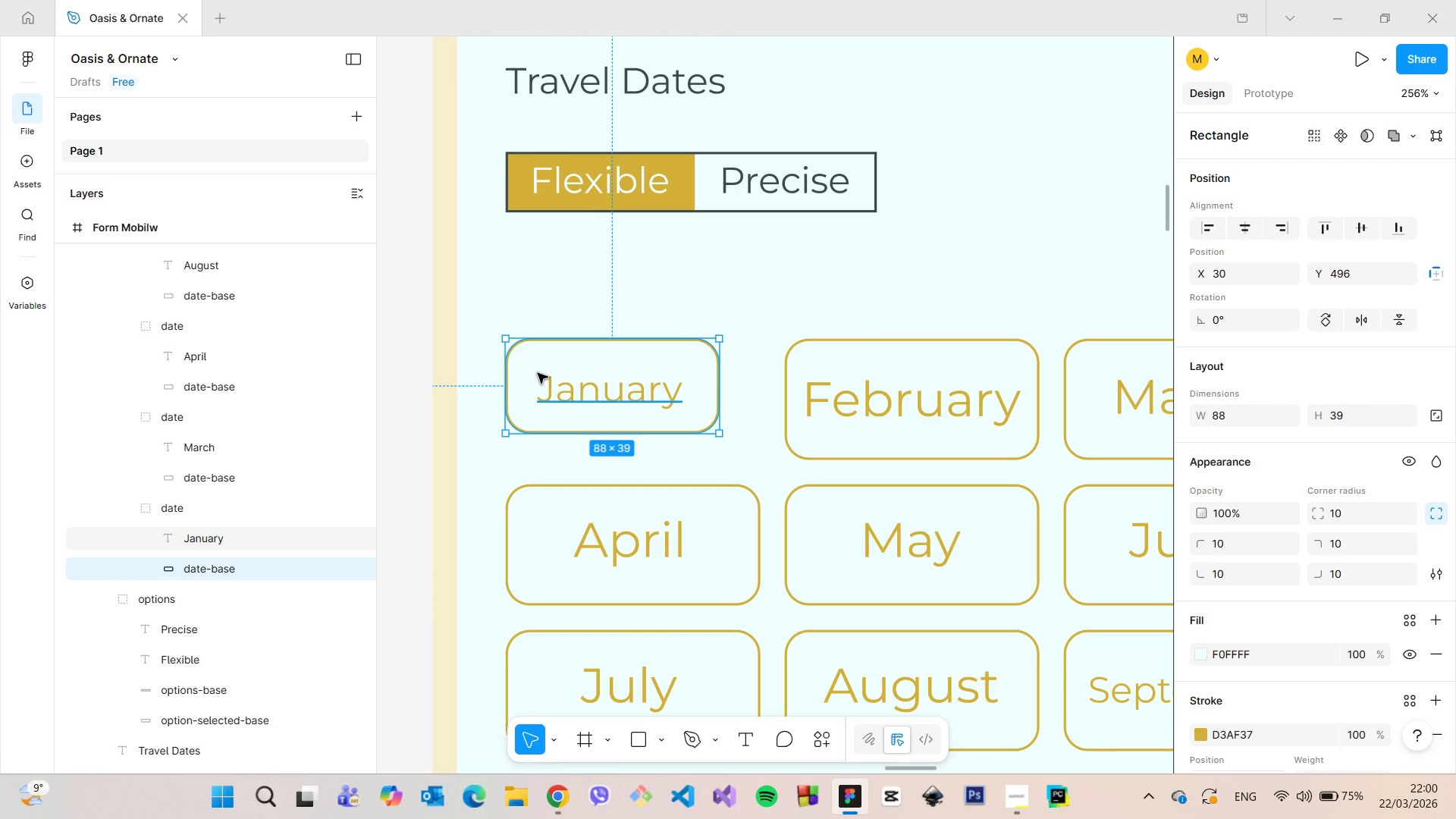 
left_click([667, 434])
 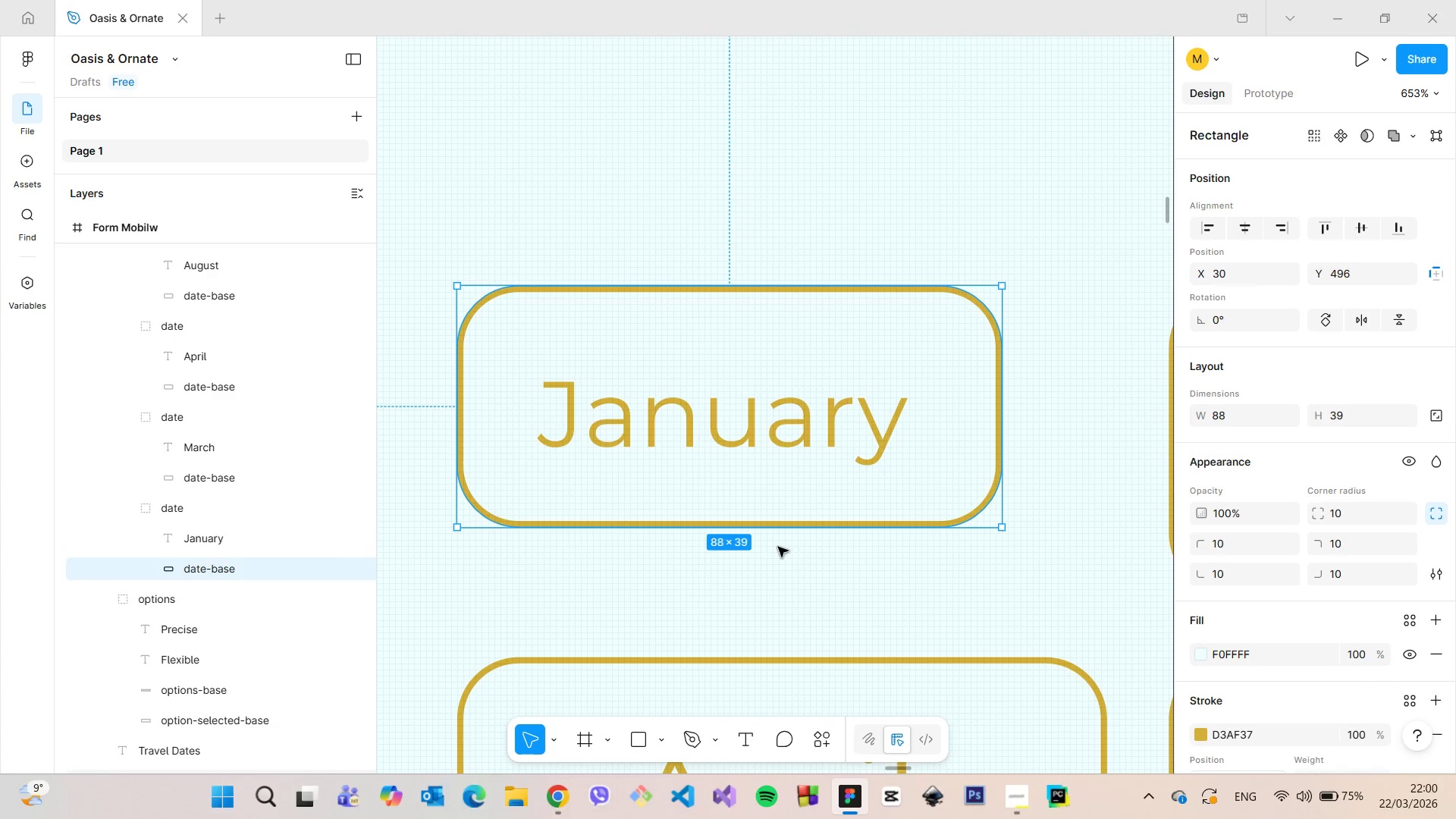 
scroll: coordinate [538, 373], scroll_direction: up, amount: 7.0
 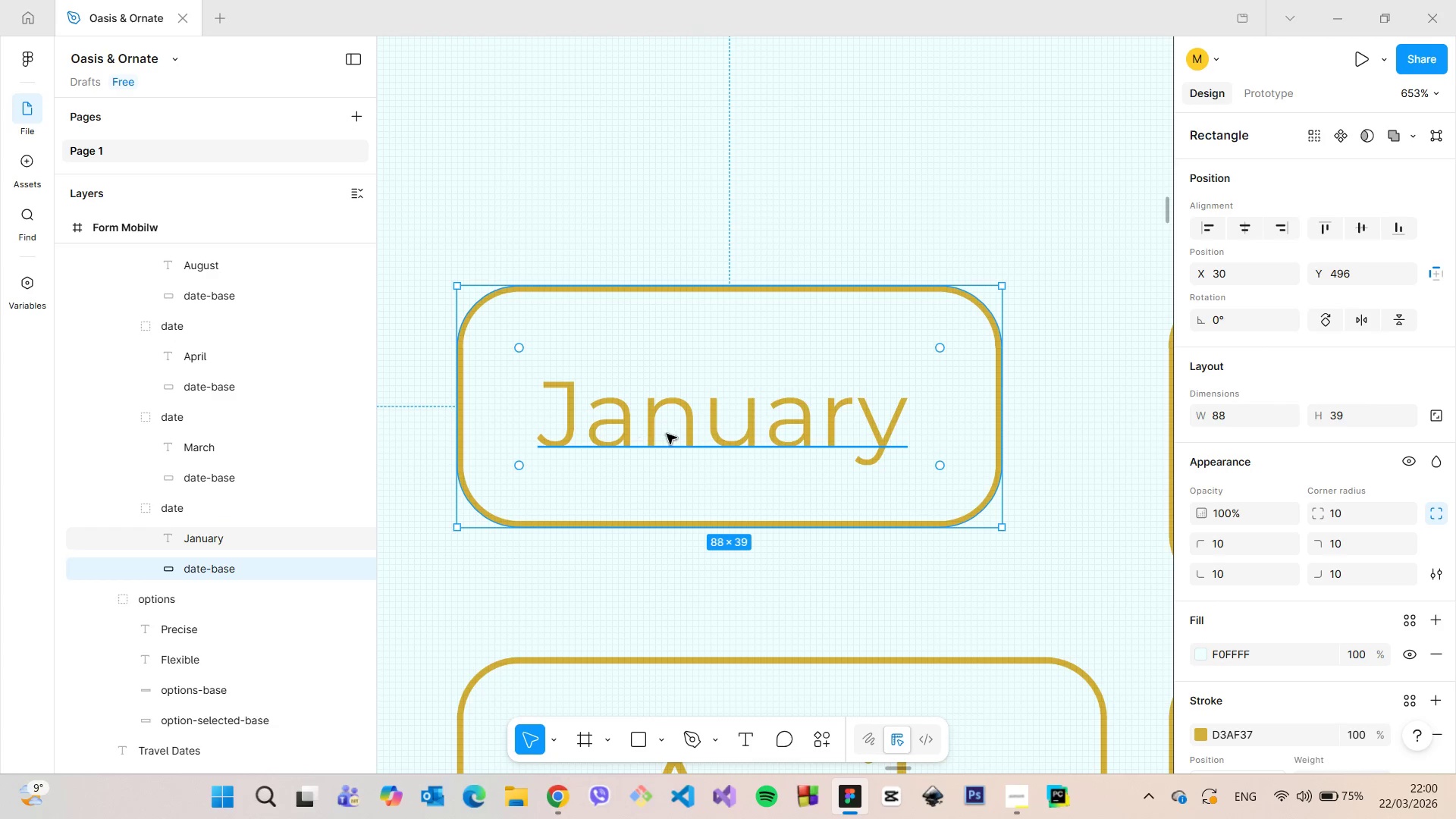 
left_click([1256, 425])
 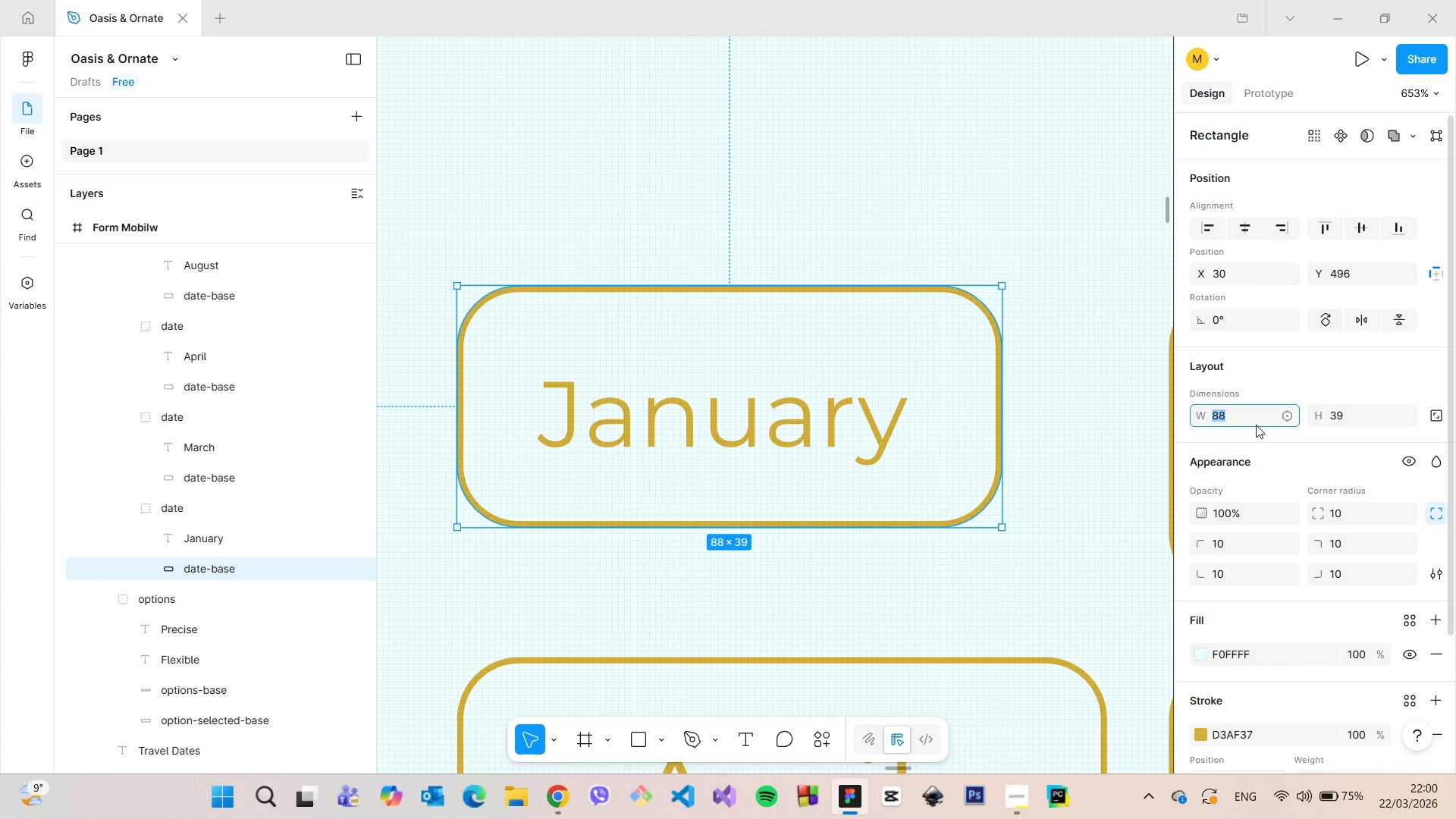 
type(90)
 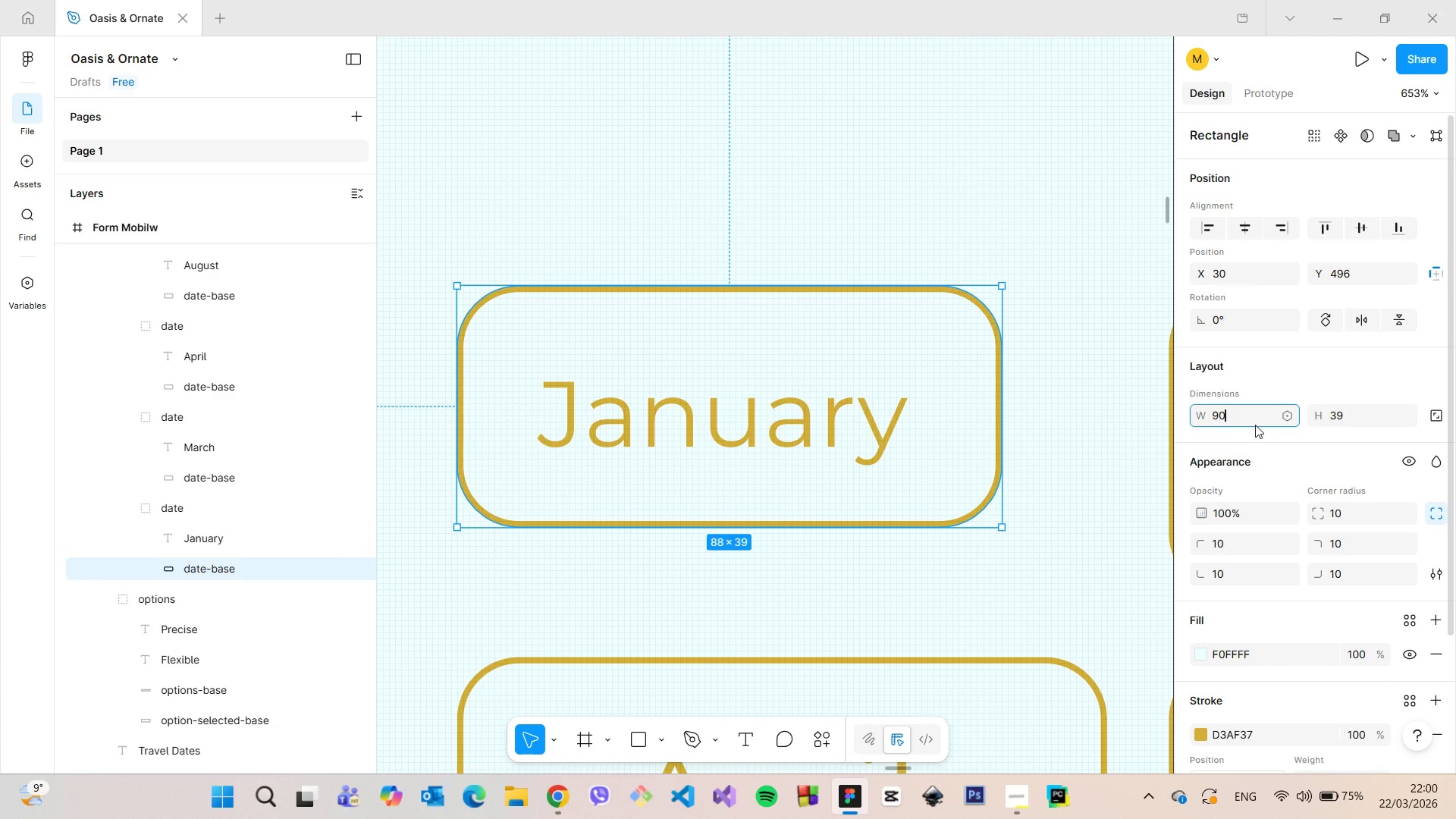 
key(Enter)
 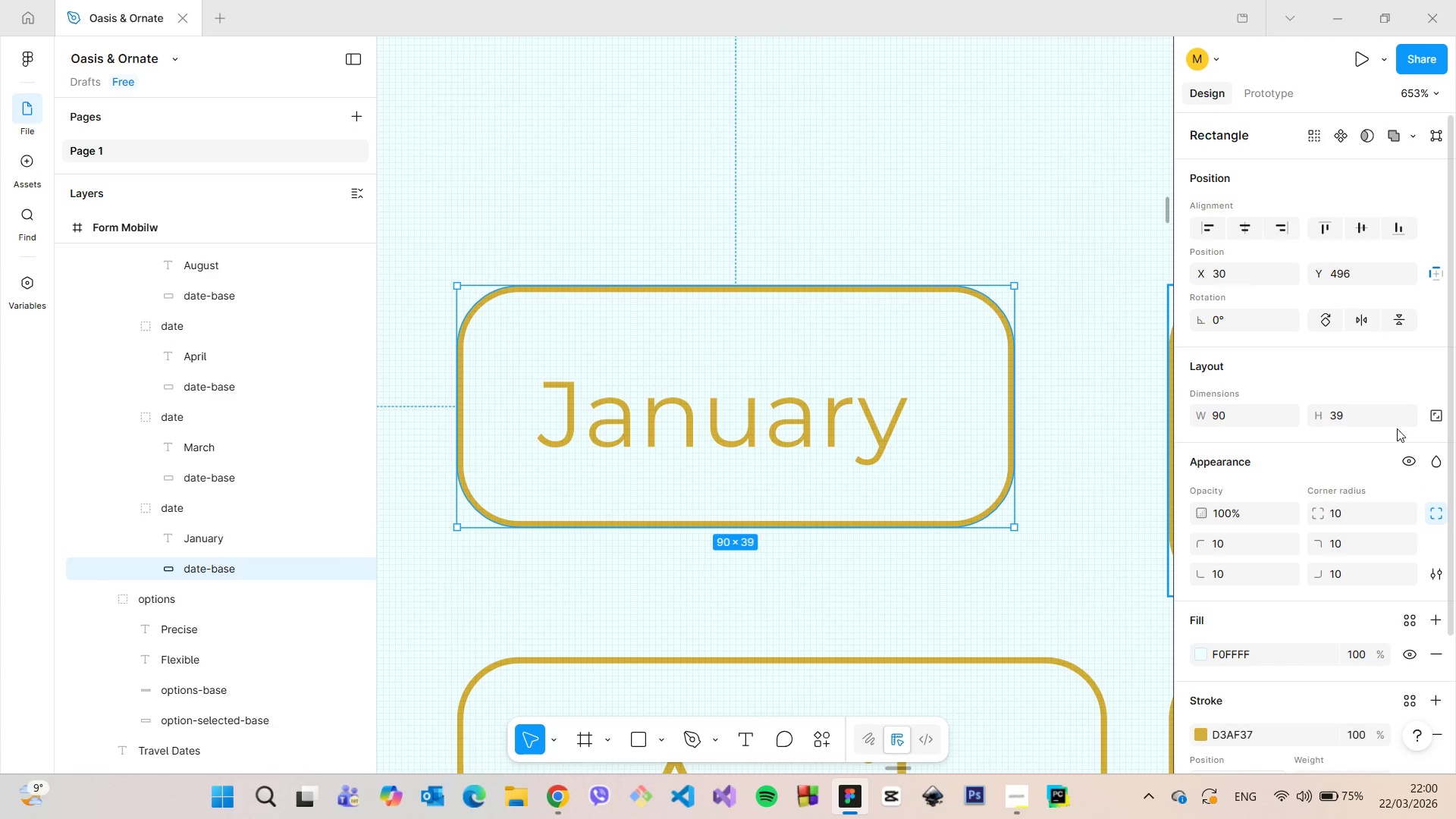 
left_click([1376, 419])
 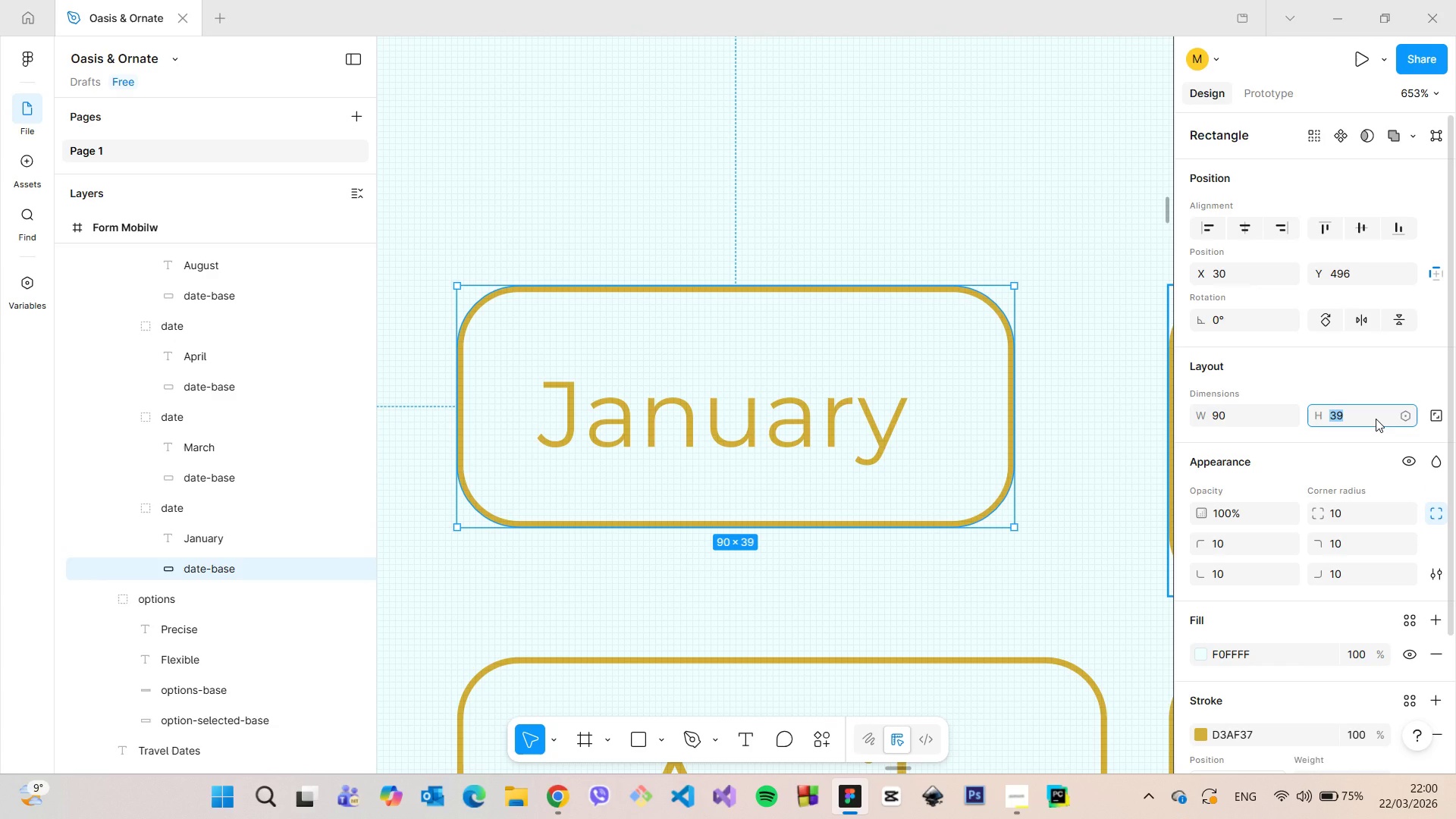 
type(40)
 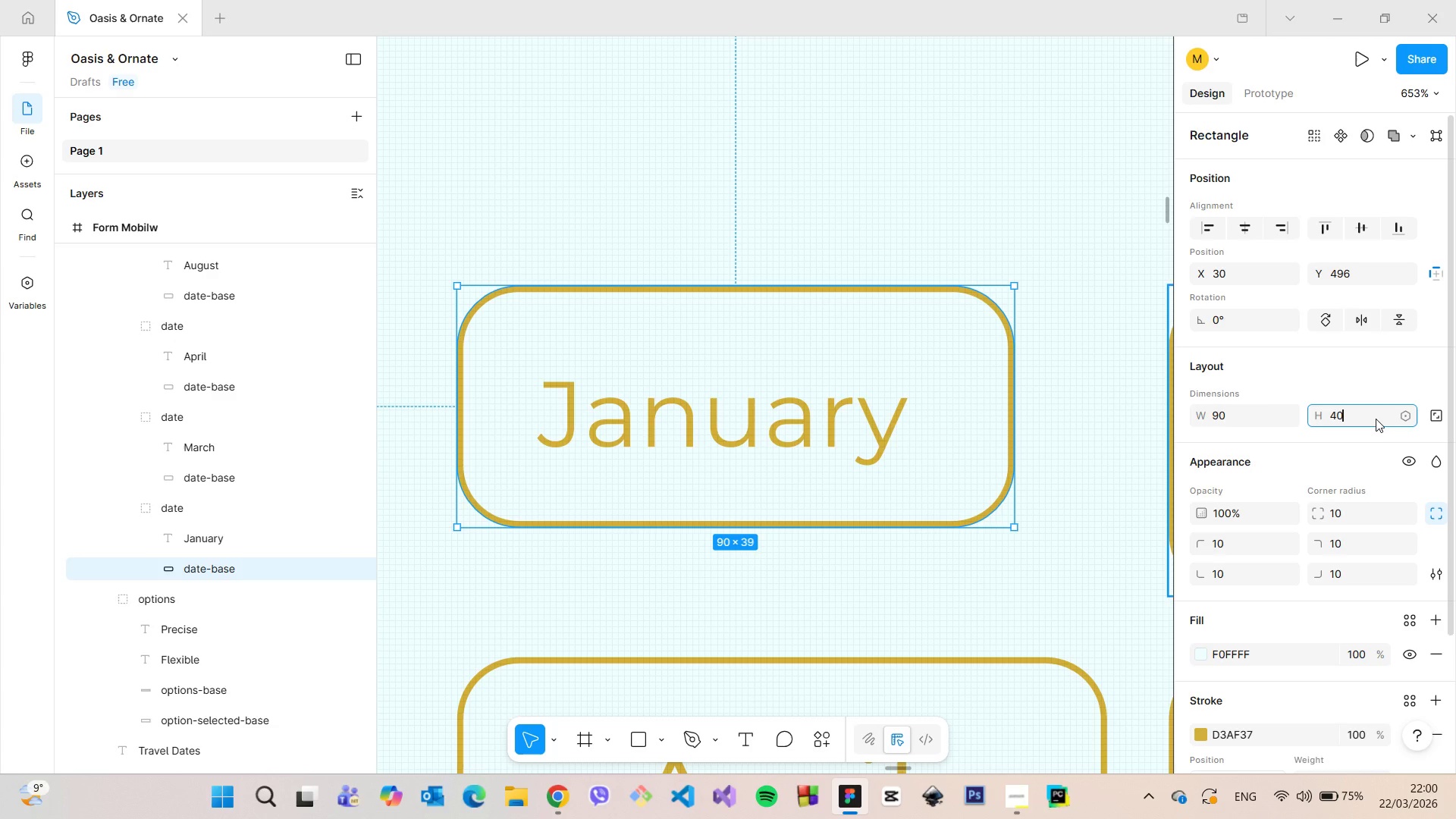 
key(Enter)
 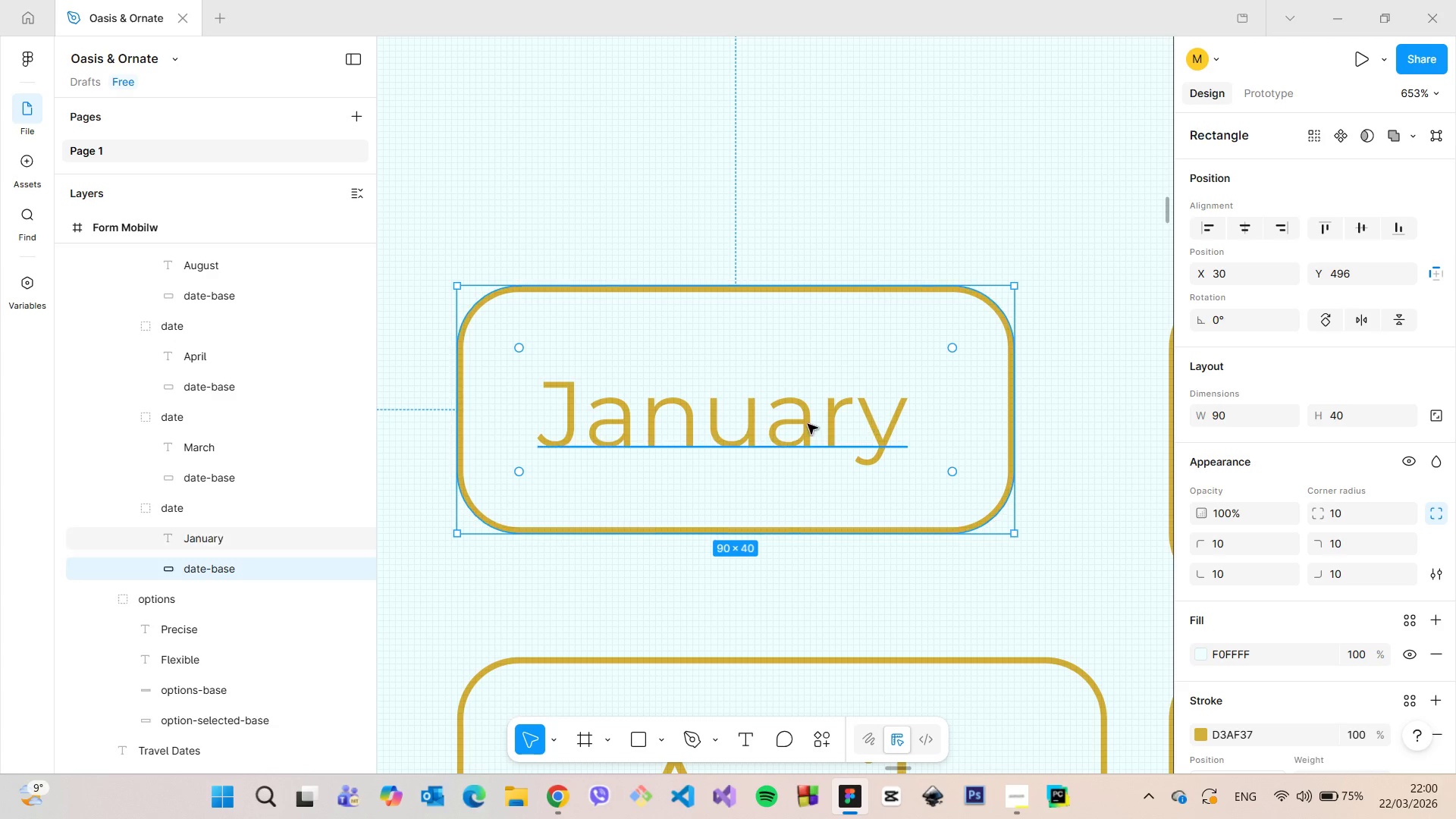 
left_click([795, 425])
 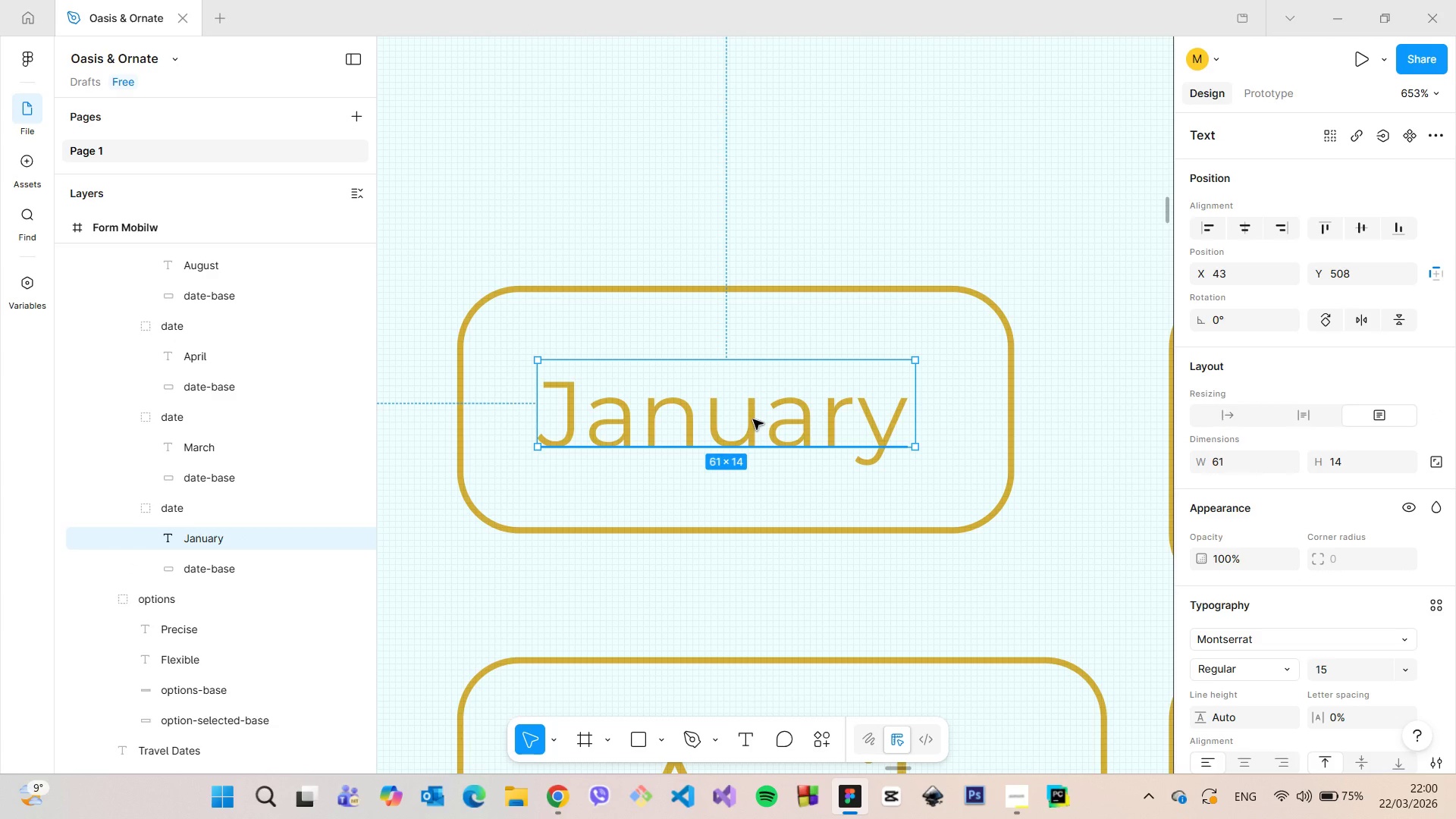 
left_click_drag(start_coordinate=[753, 419], to_coordinate=[760, 424])
 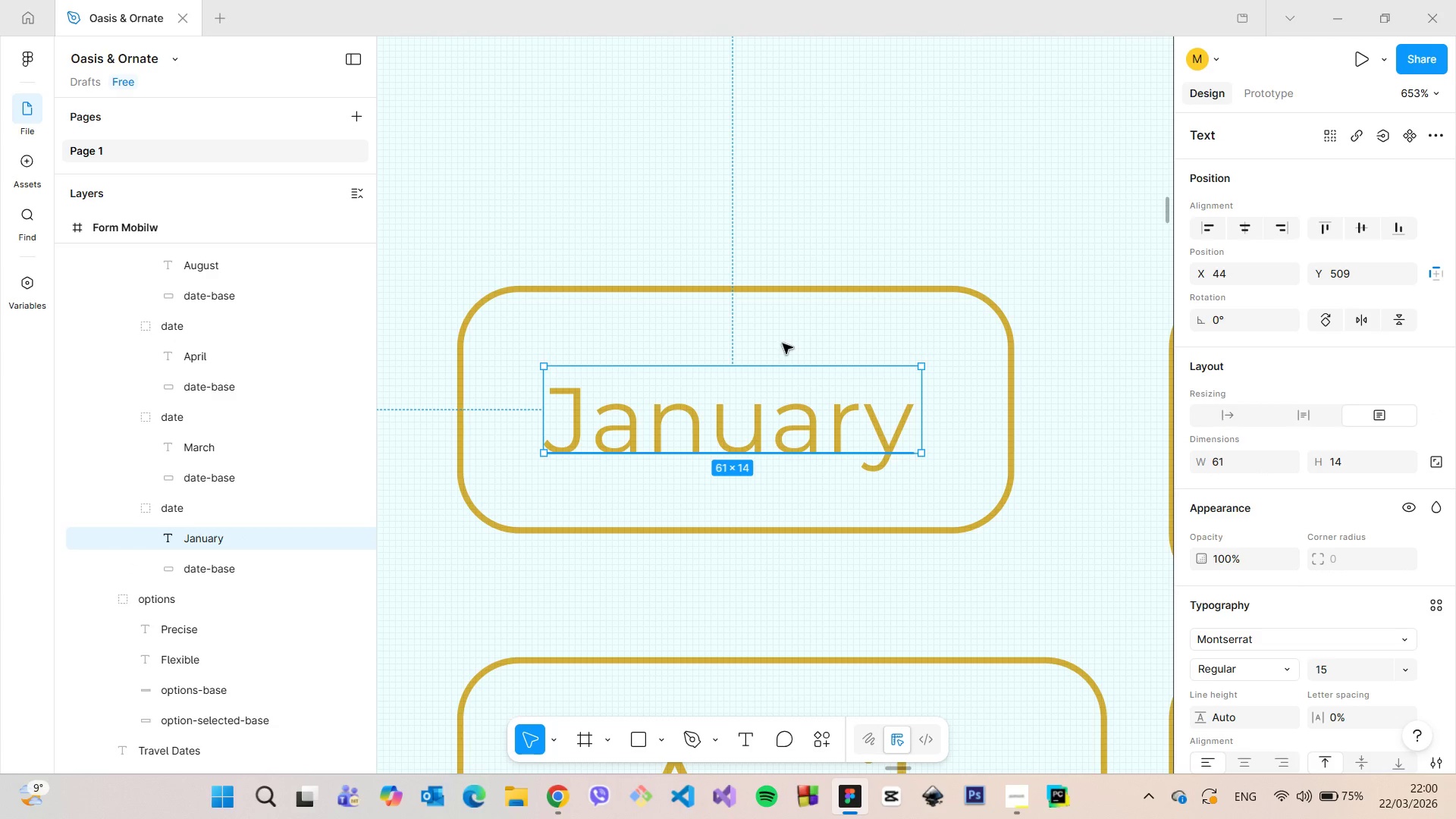 
hold_key(key=AltLeft, duration=0.98)
 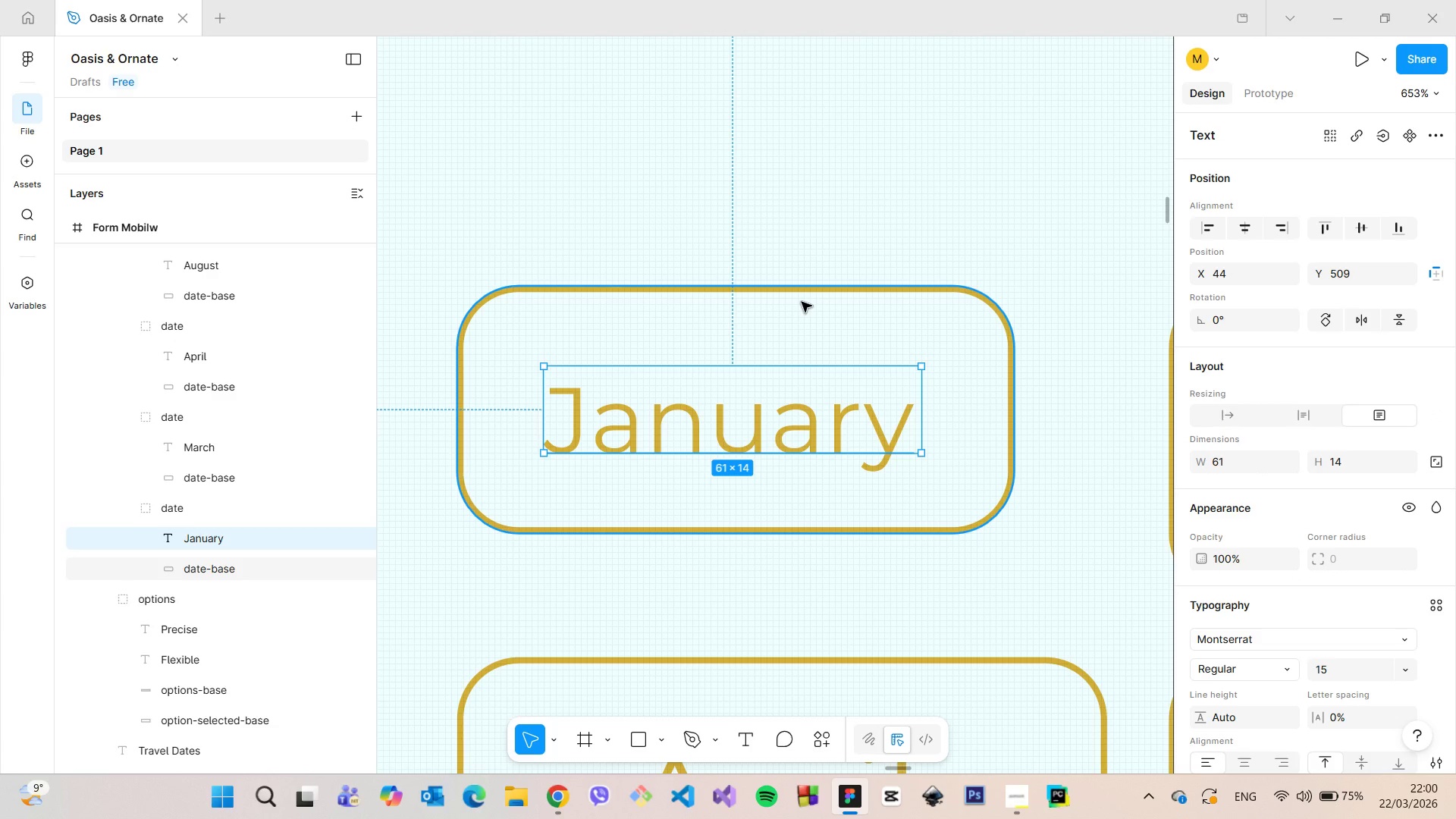 
hold_key(key=AltLeft, duration=1.31)
 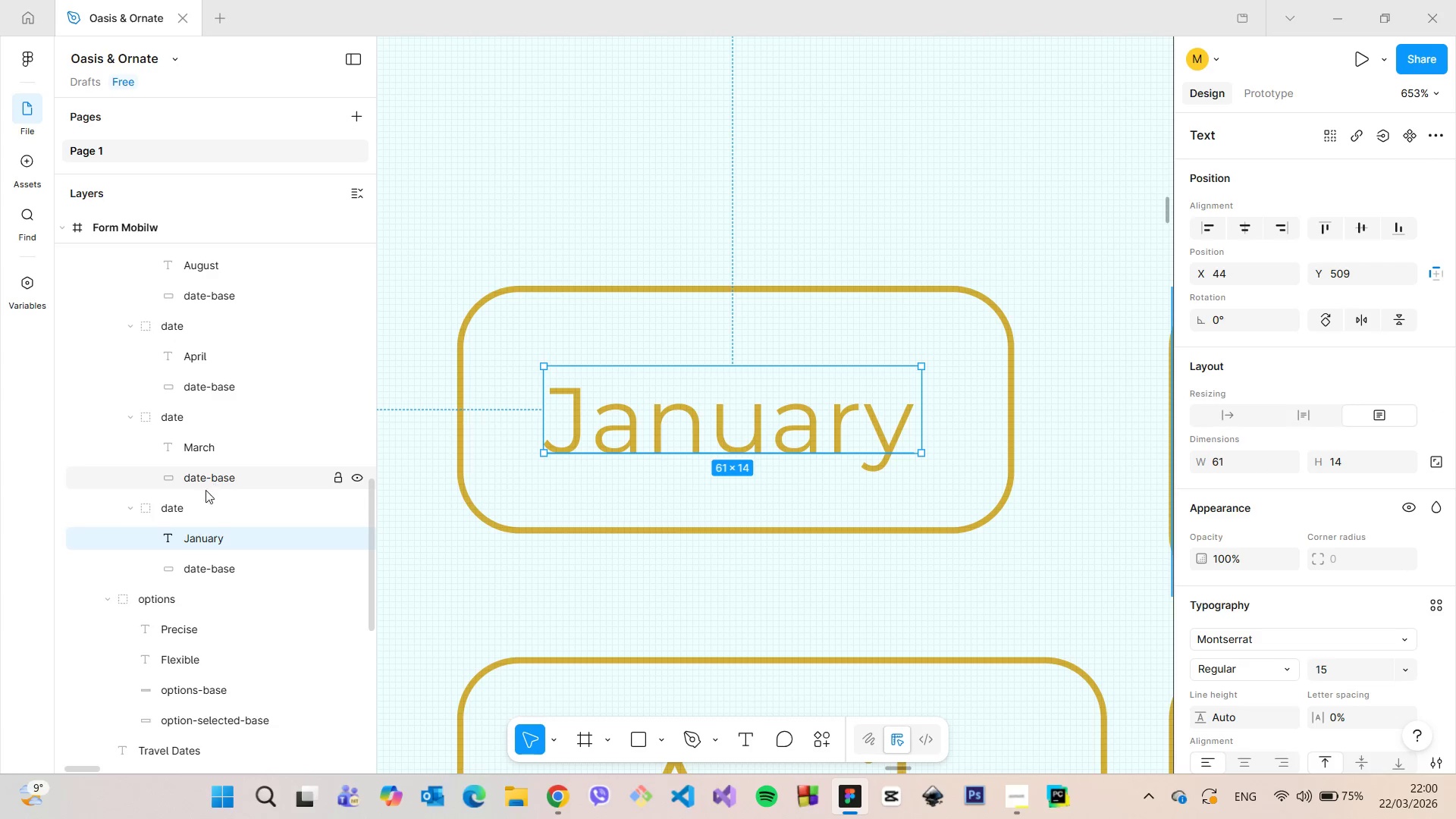 
left_click([125, 415])
 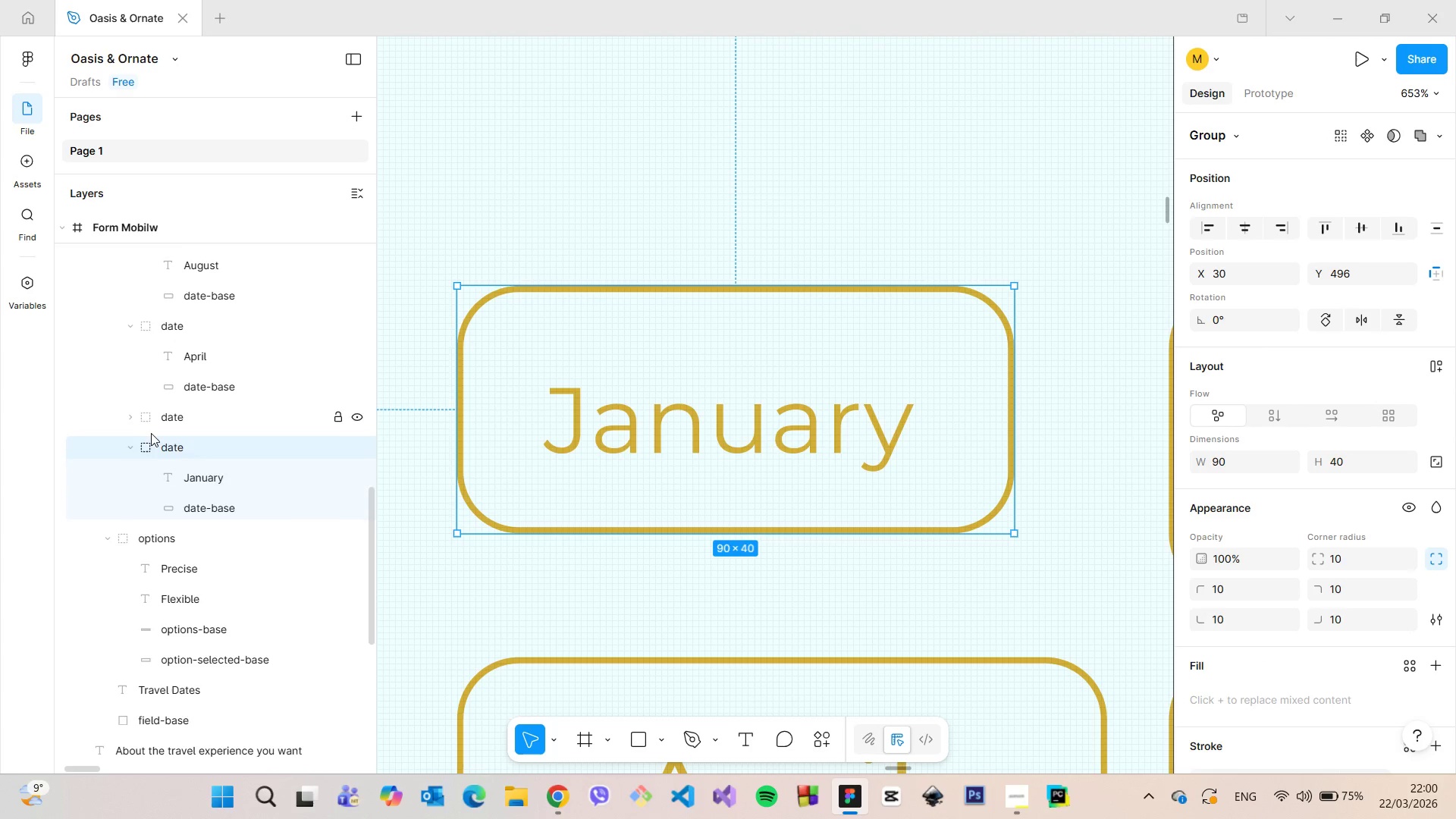 
scroll: coordinate [155, 435], scroll_direction: up, amount: 3.0
 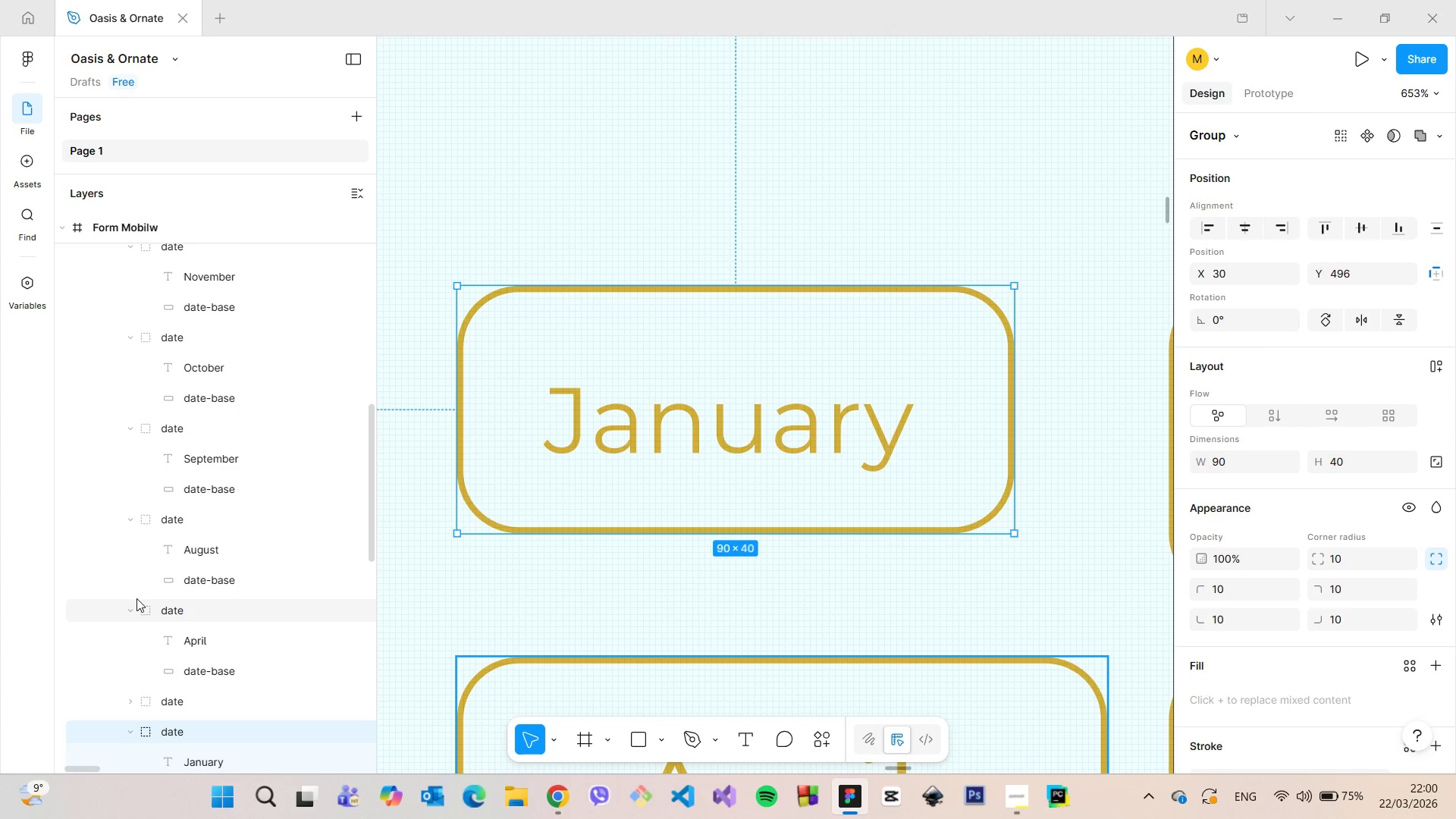 
left_click([130, 610])
 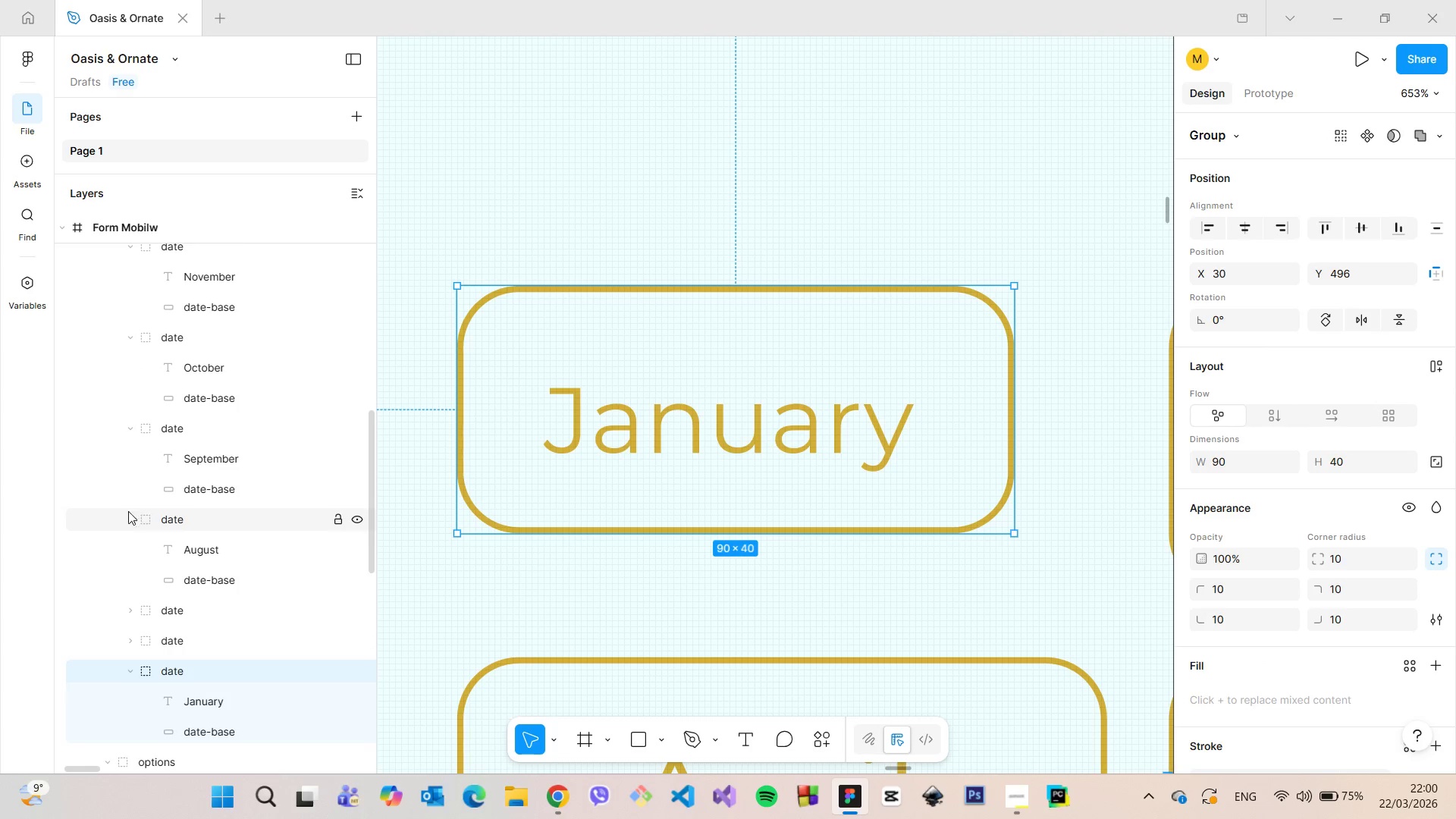 
left_click([126, 516])
 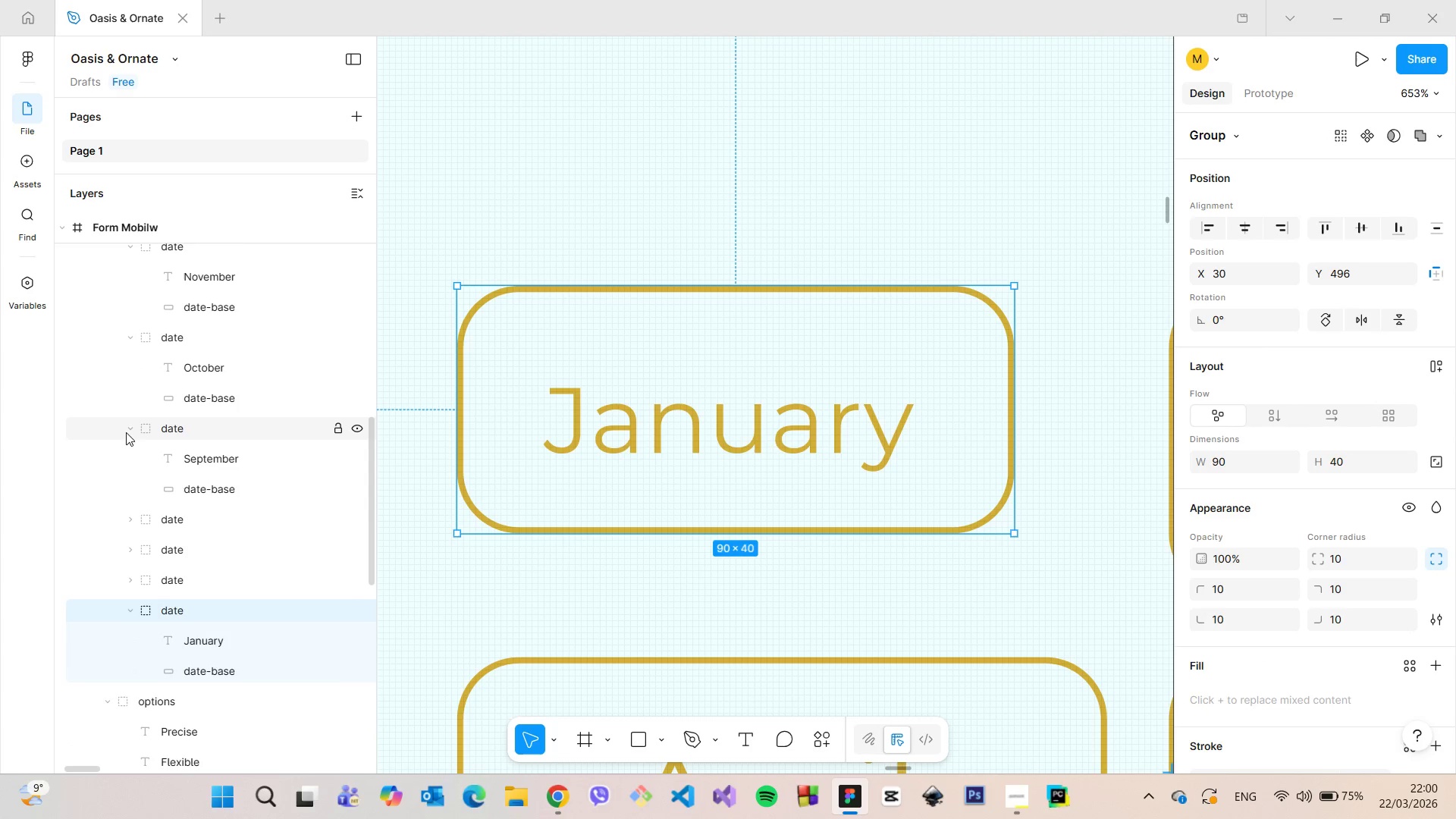 
left_click([125, 431])
 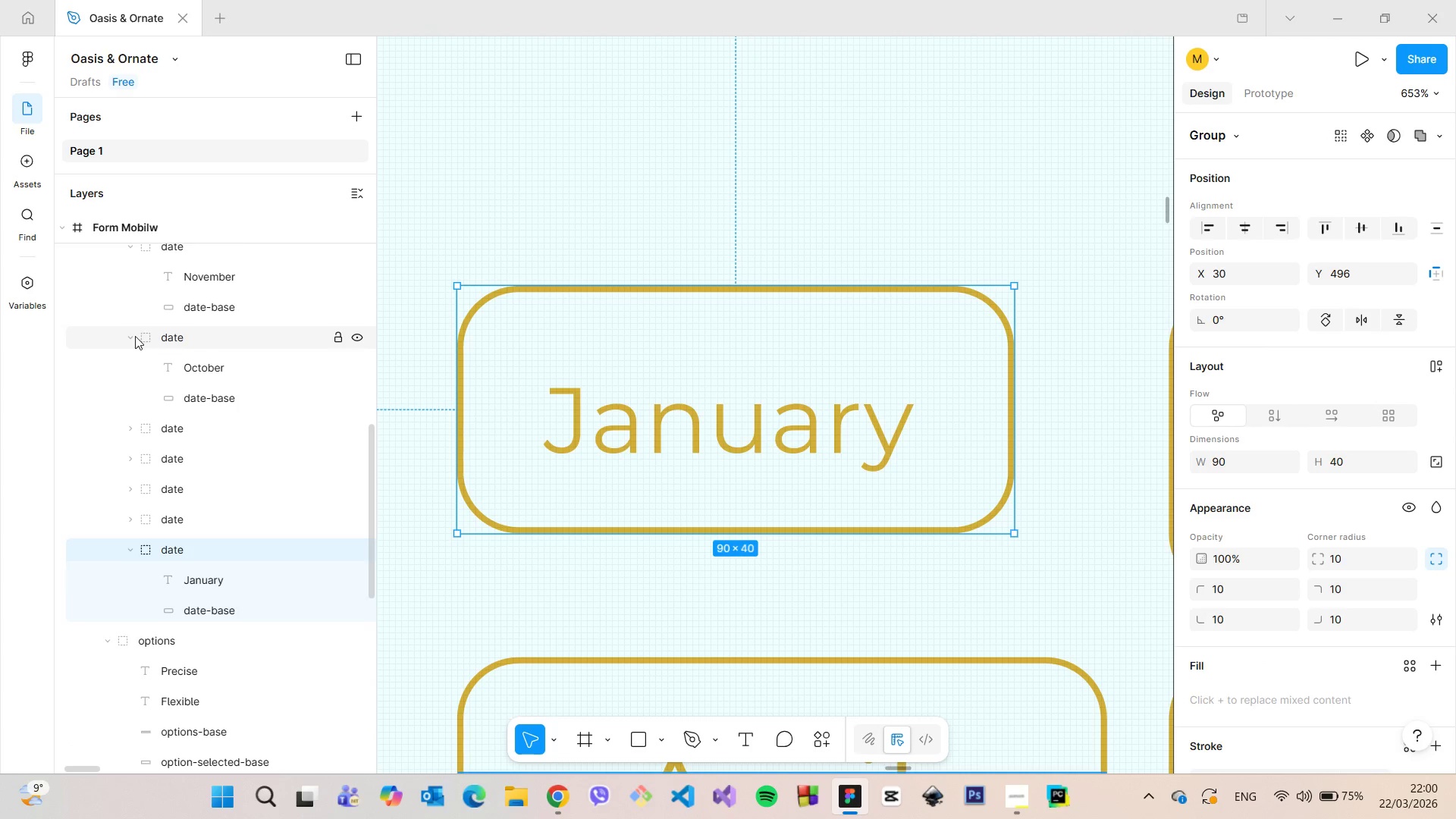 
left_click([132, 336])
 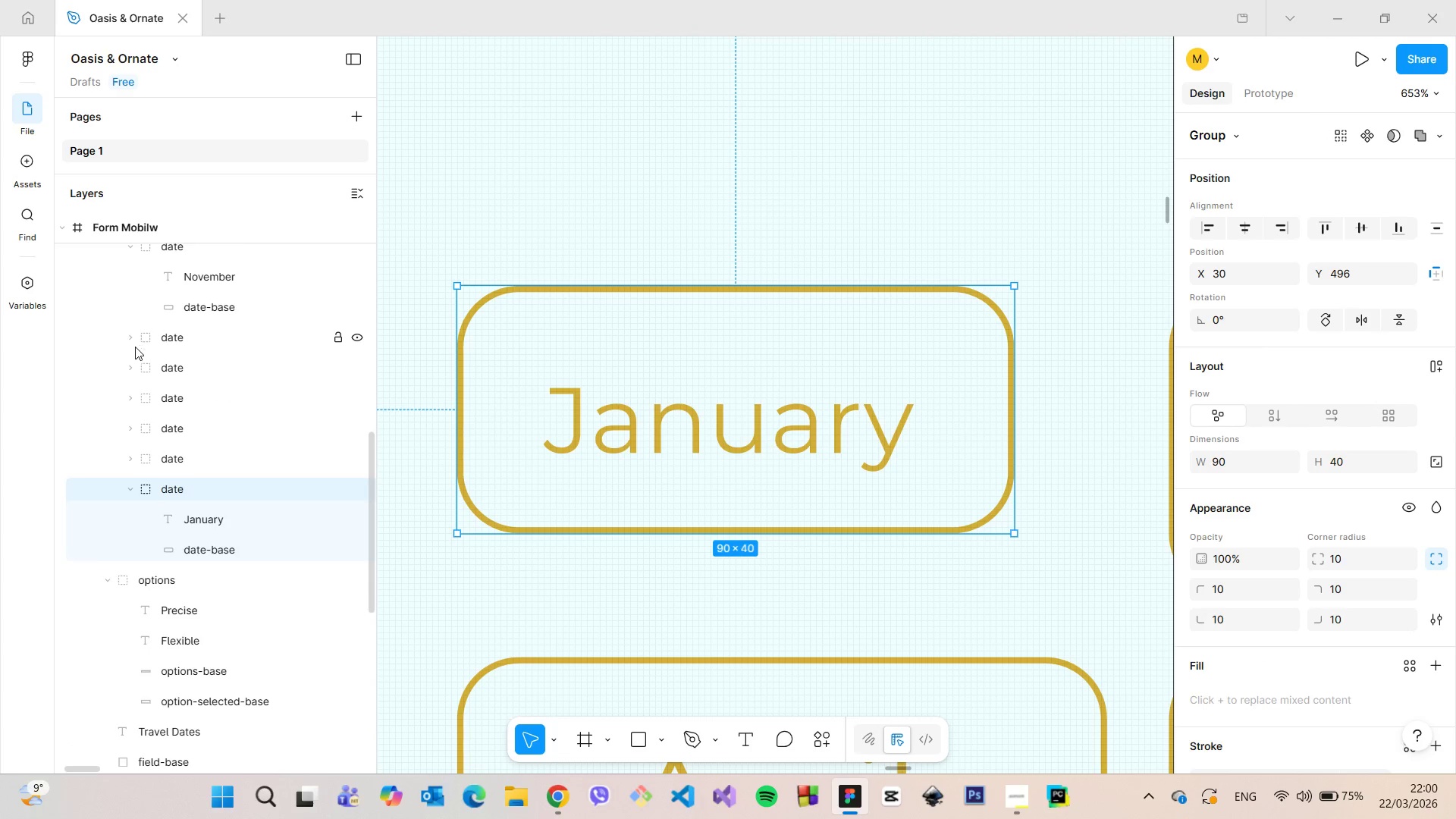 
scroll: coordinate [139, 350], scroll_direction: up, amount: 3.0
 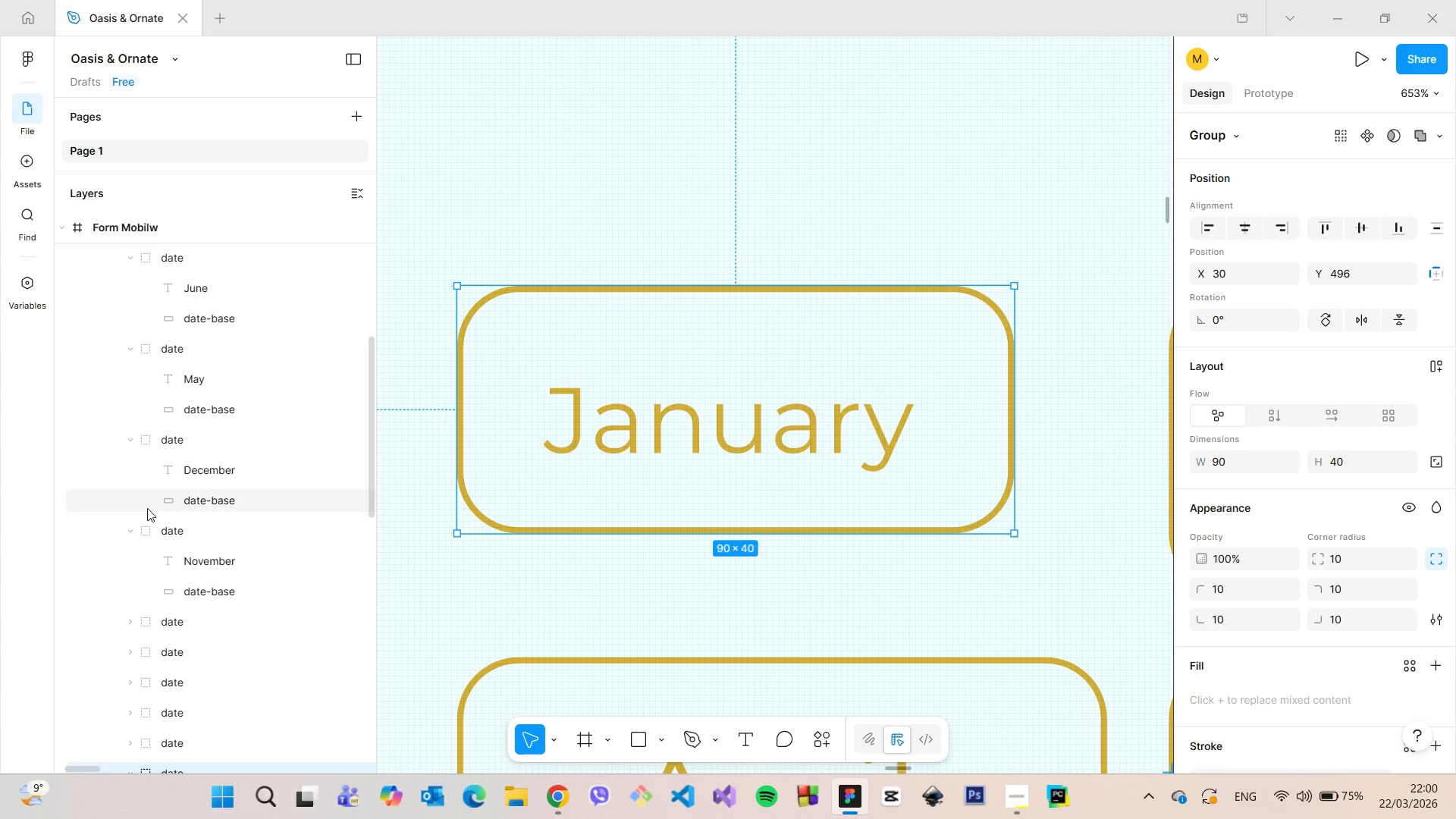 
left_click([136, 432])
 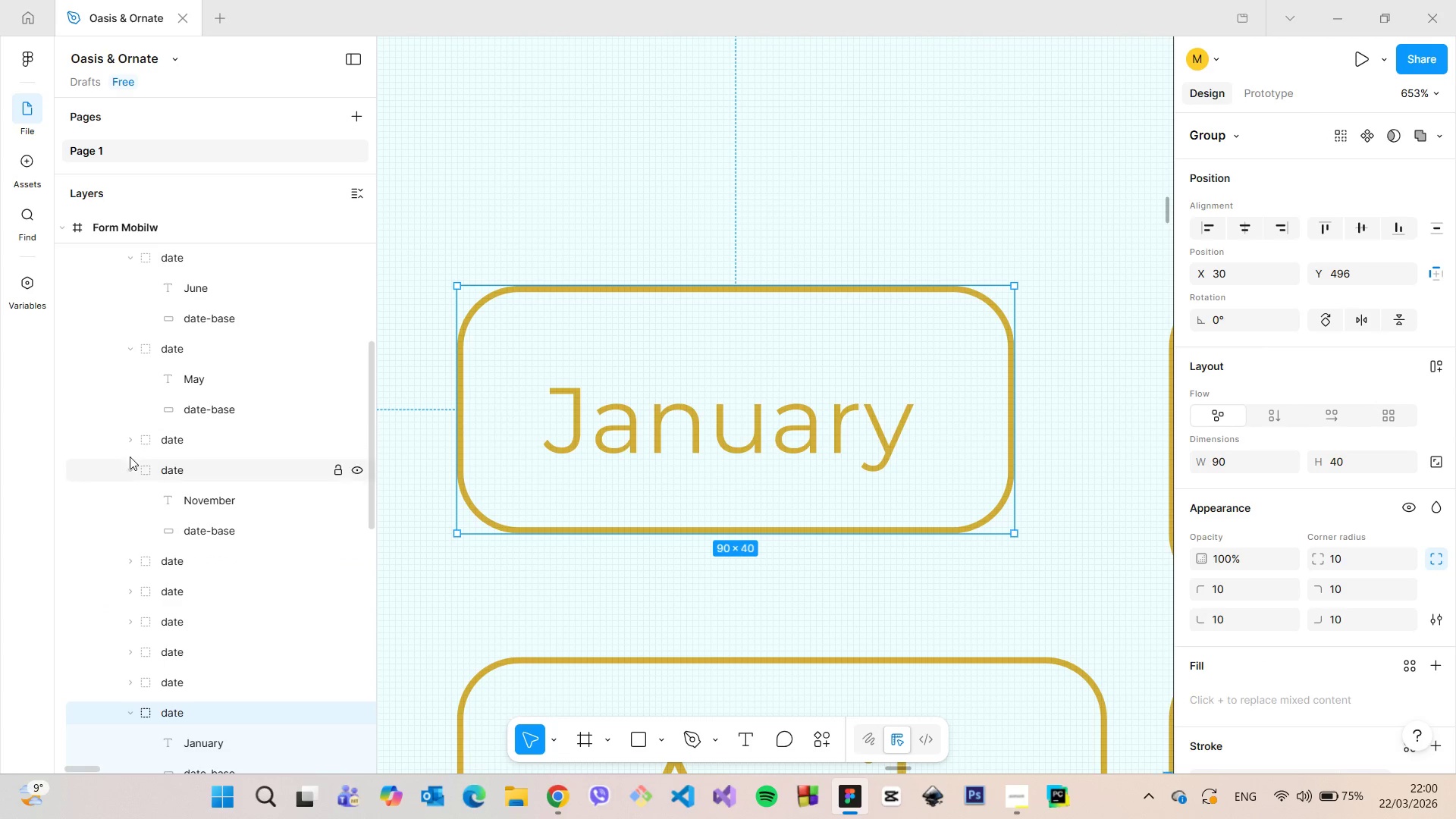 
left_click([127, 460])
 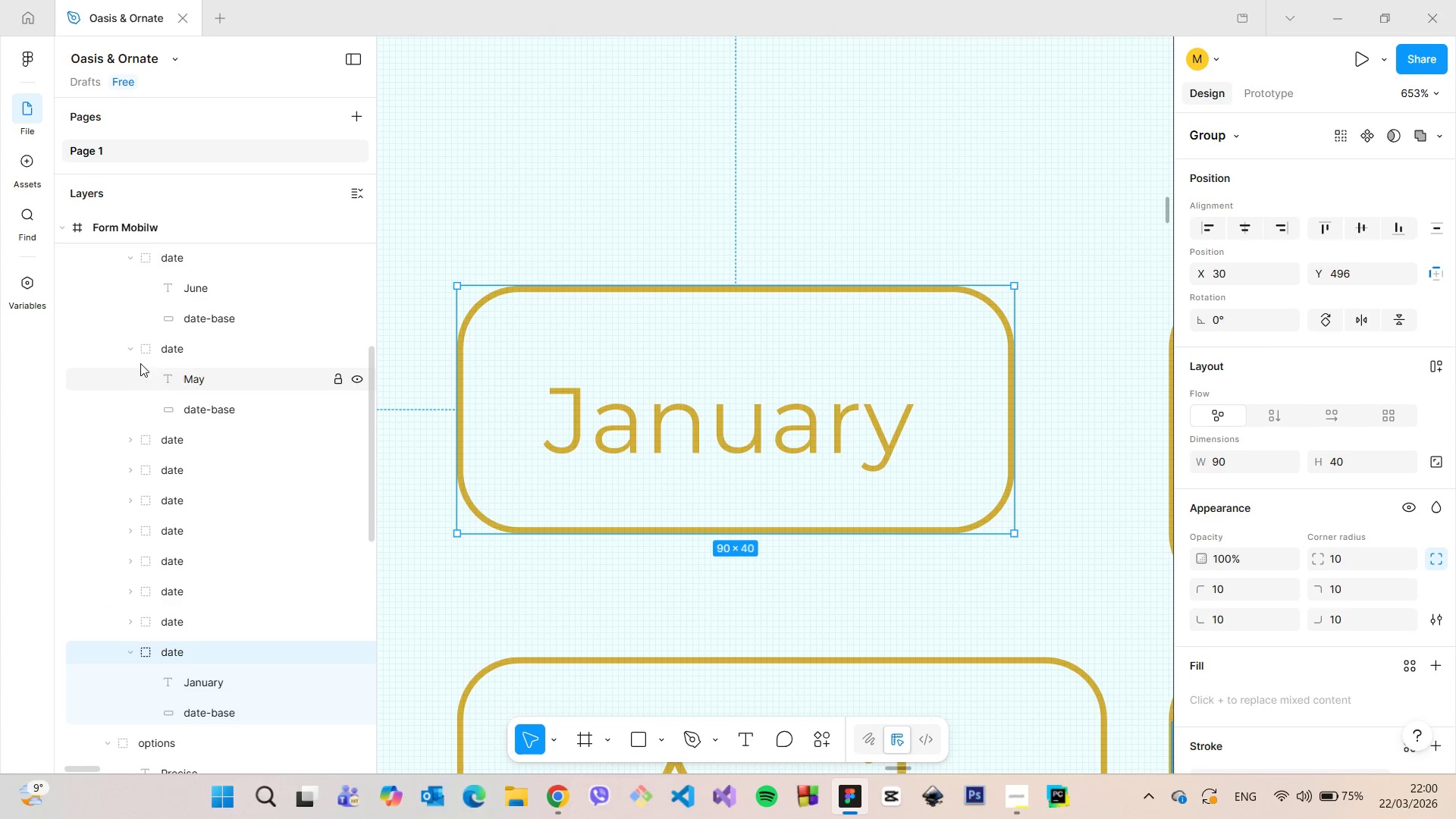 
left_click([133, 354])
 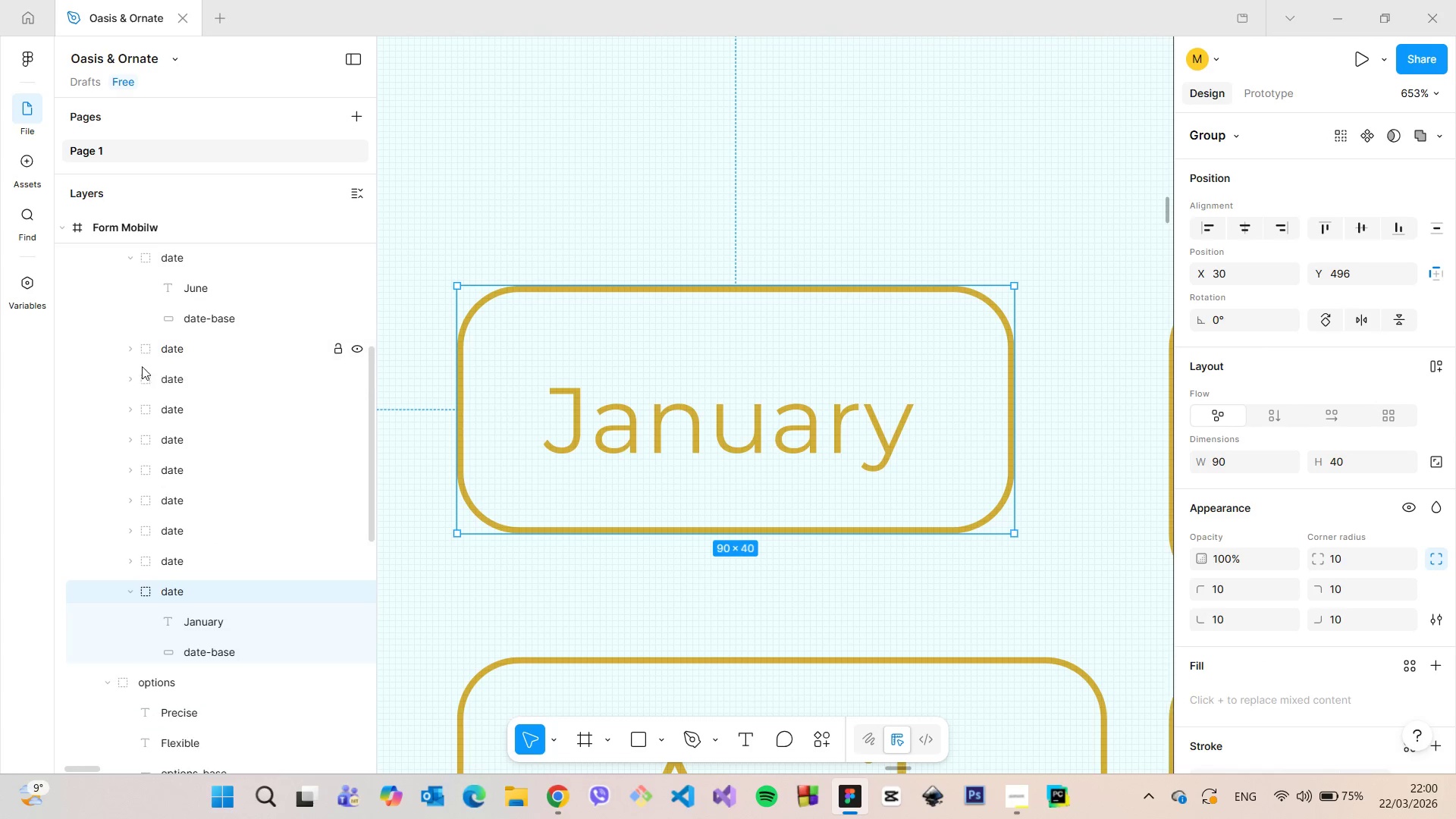 
scroll: coordinate [151, 378], scroll_direction: up, amount: 3.0
 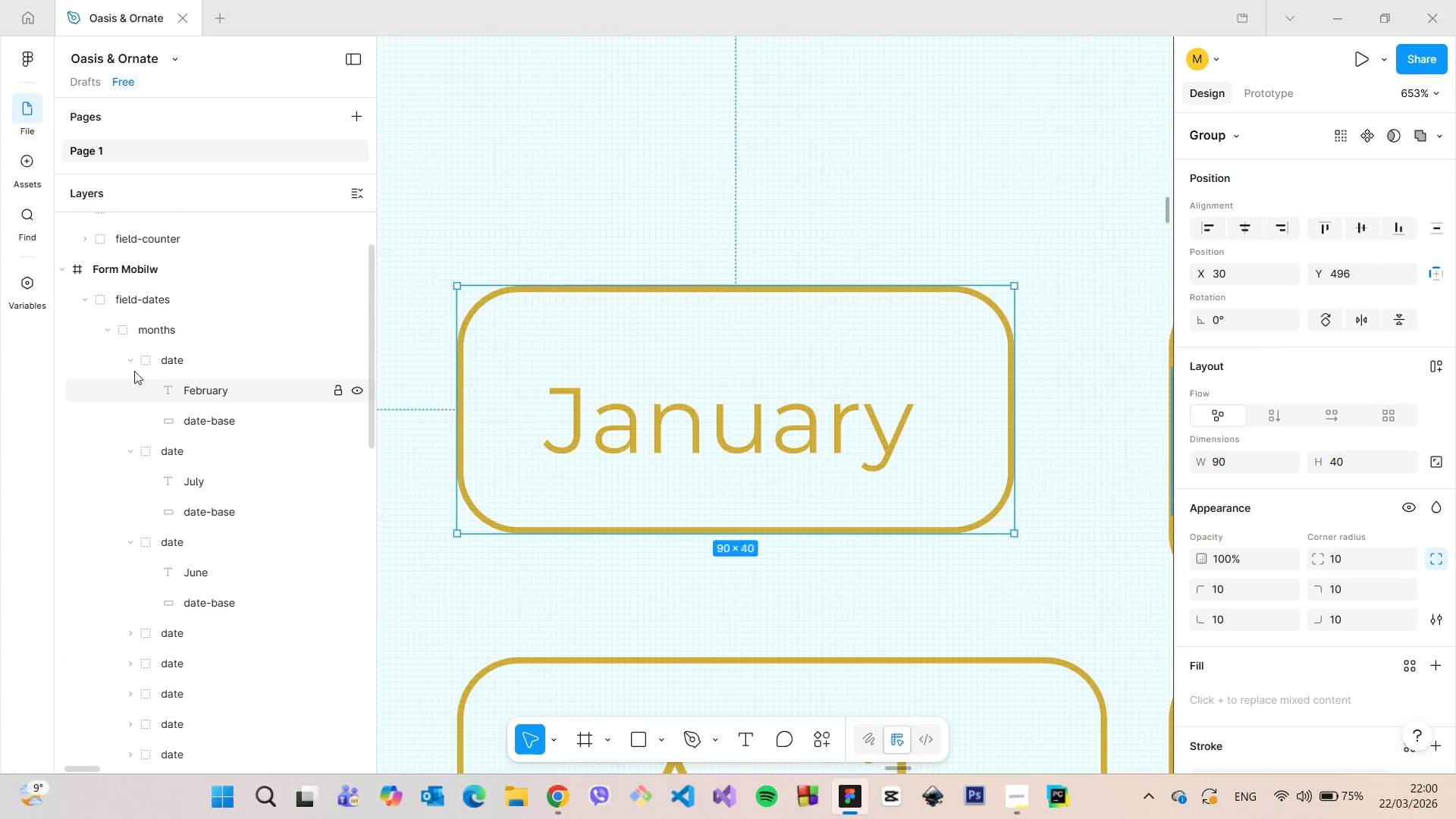 
left_click([133, 366])
 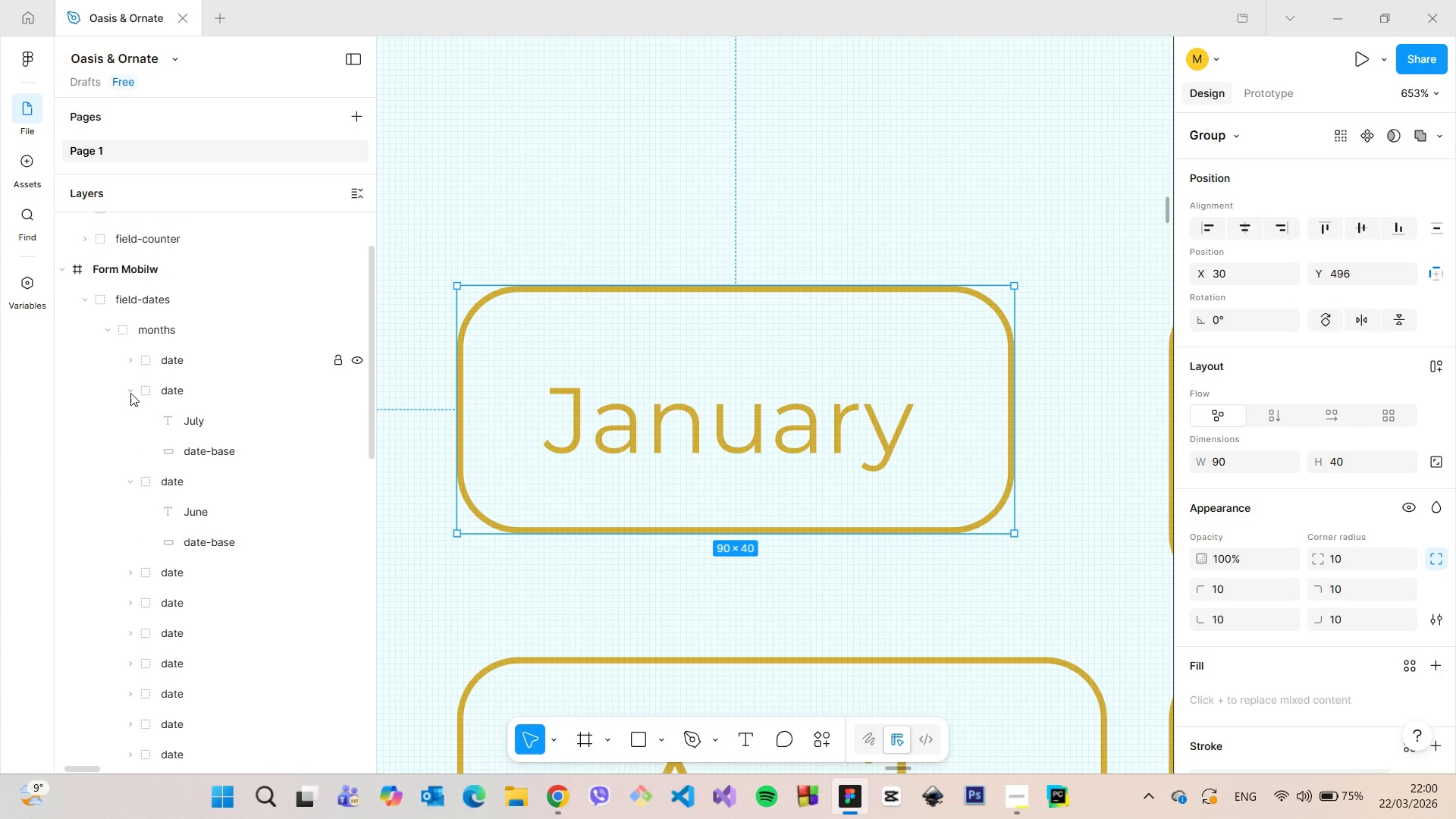 
left_click([130, 394])
 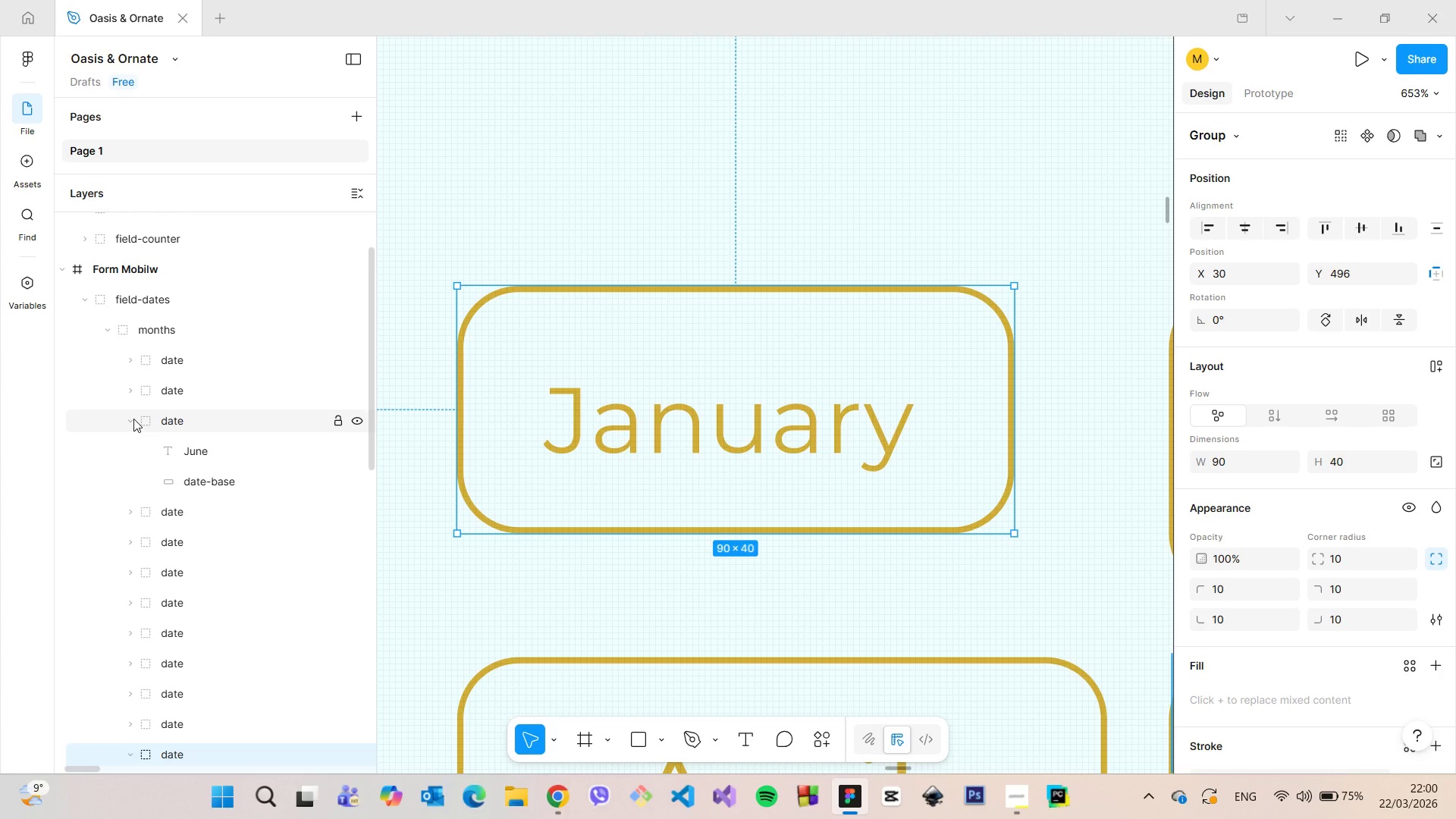 
left_click([133, 419])
 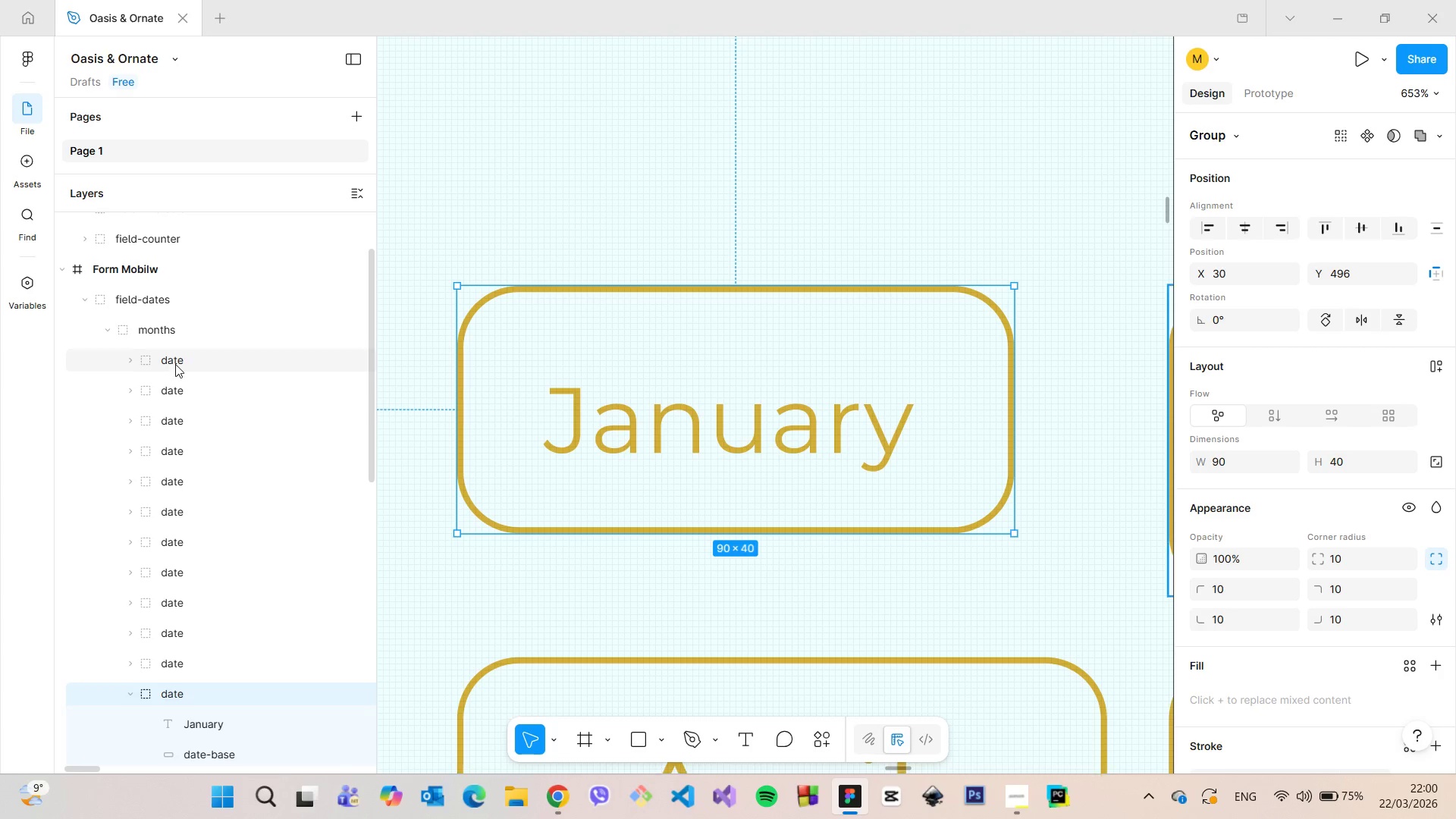 
left_click([175, 363])
 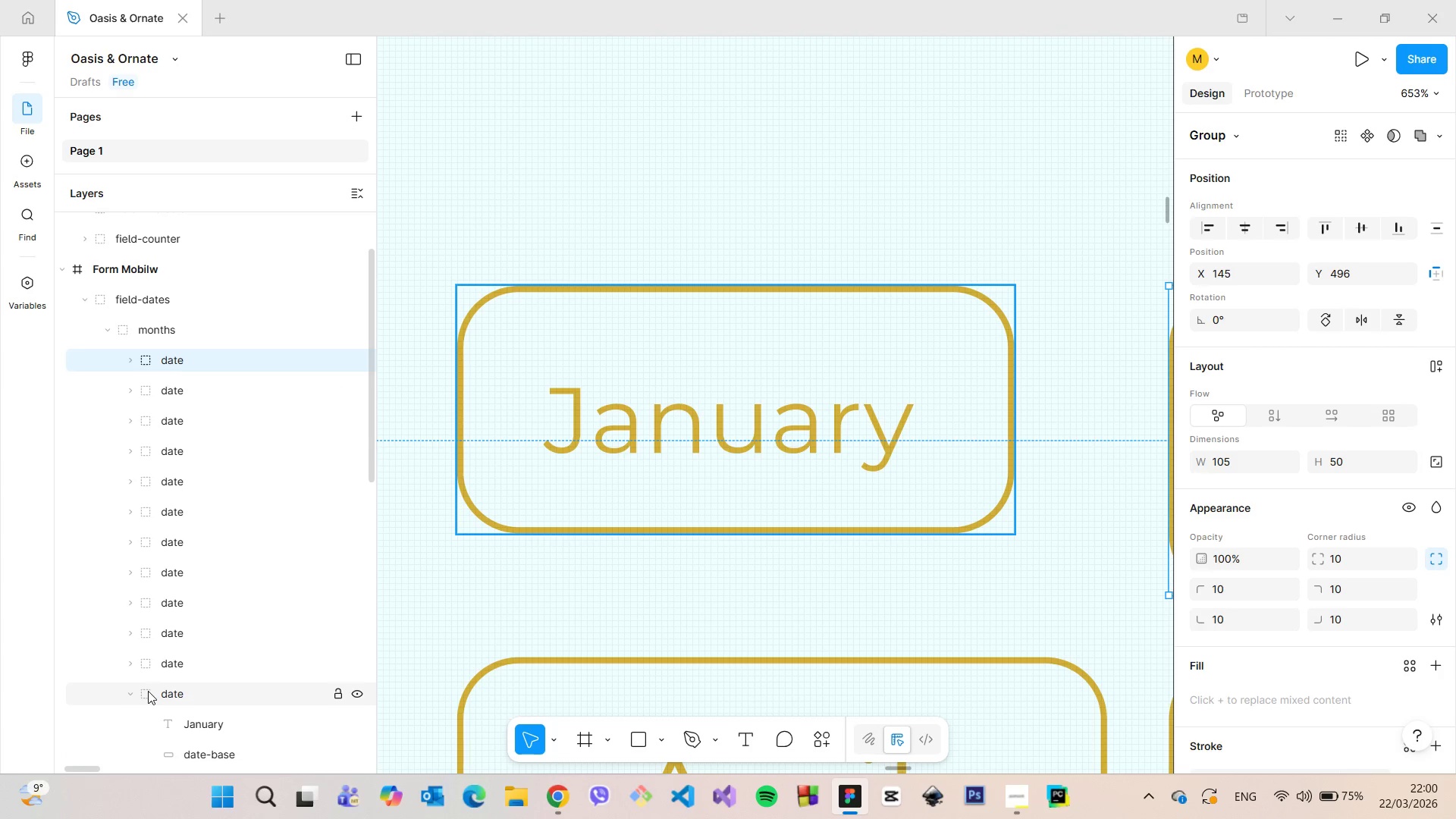 
left_click([130, 692])
 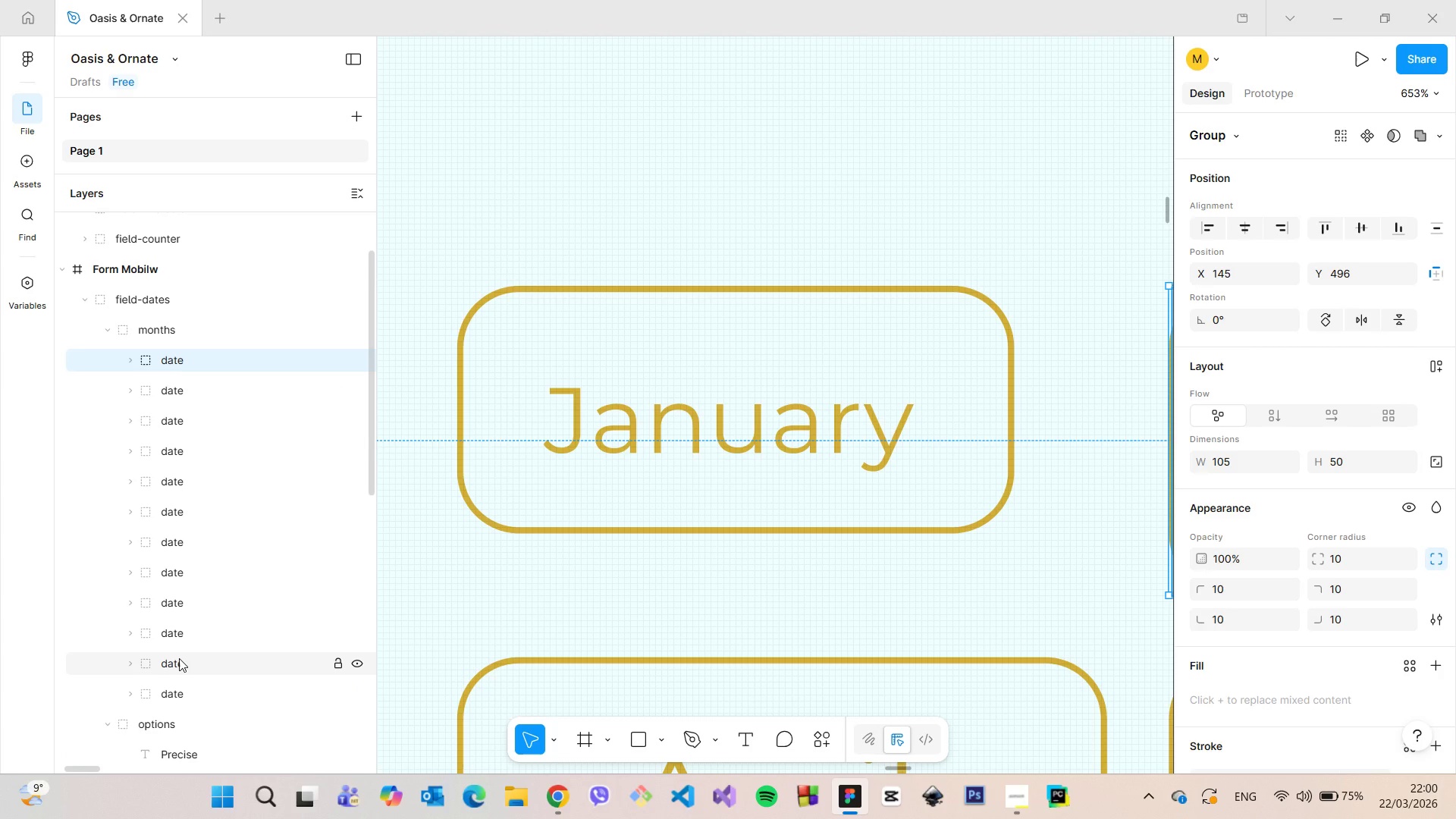 
hold_key(key=ShiftLeft, duration=0.58)
 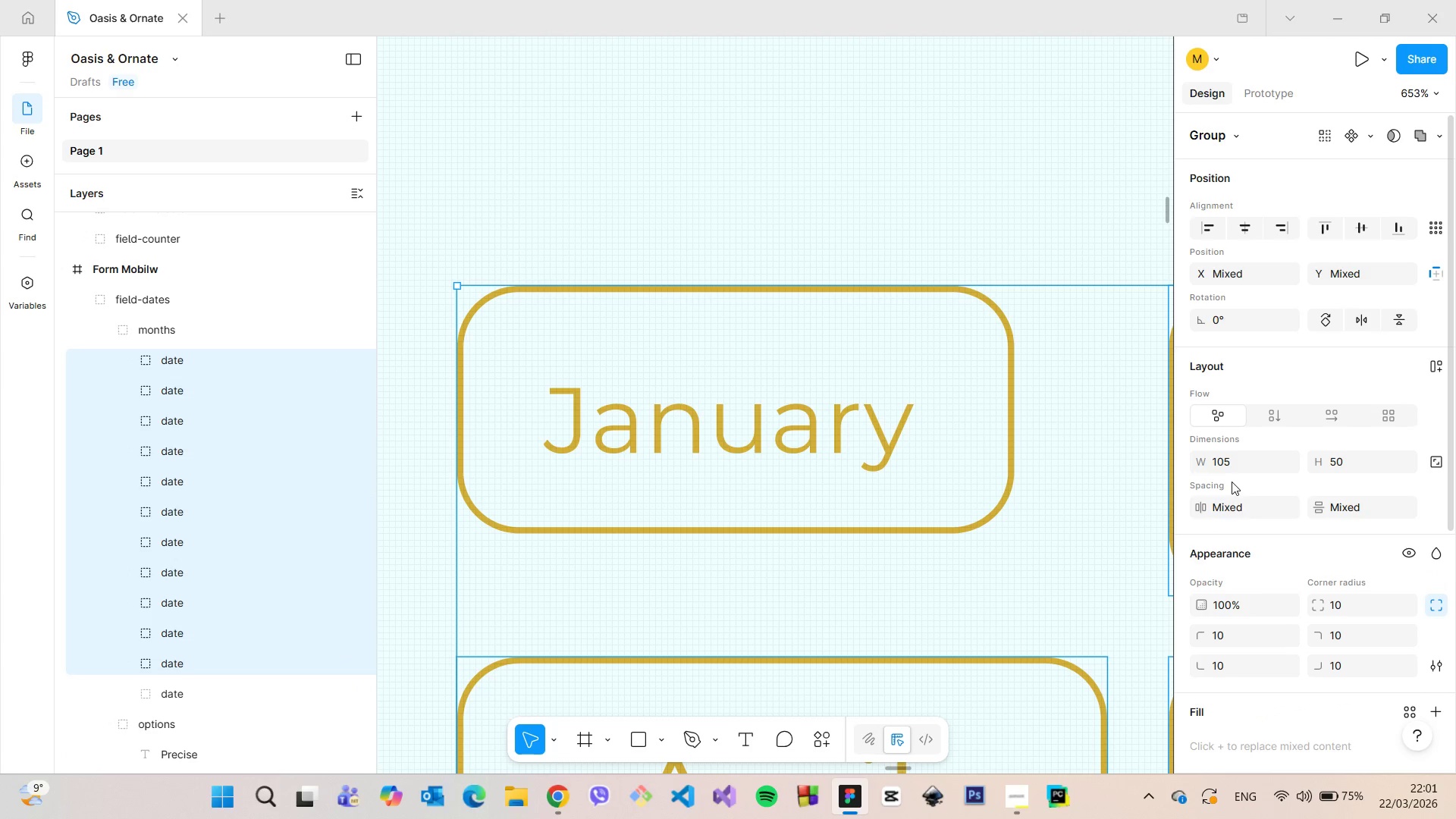 
left_click([1232, 468])
 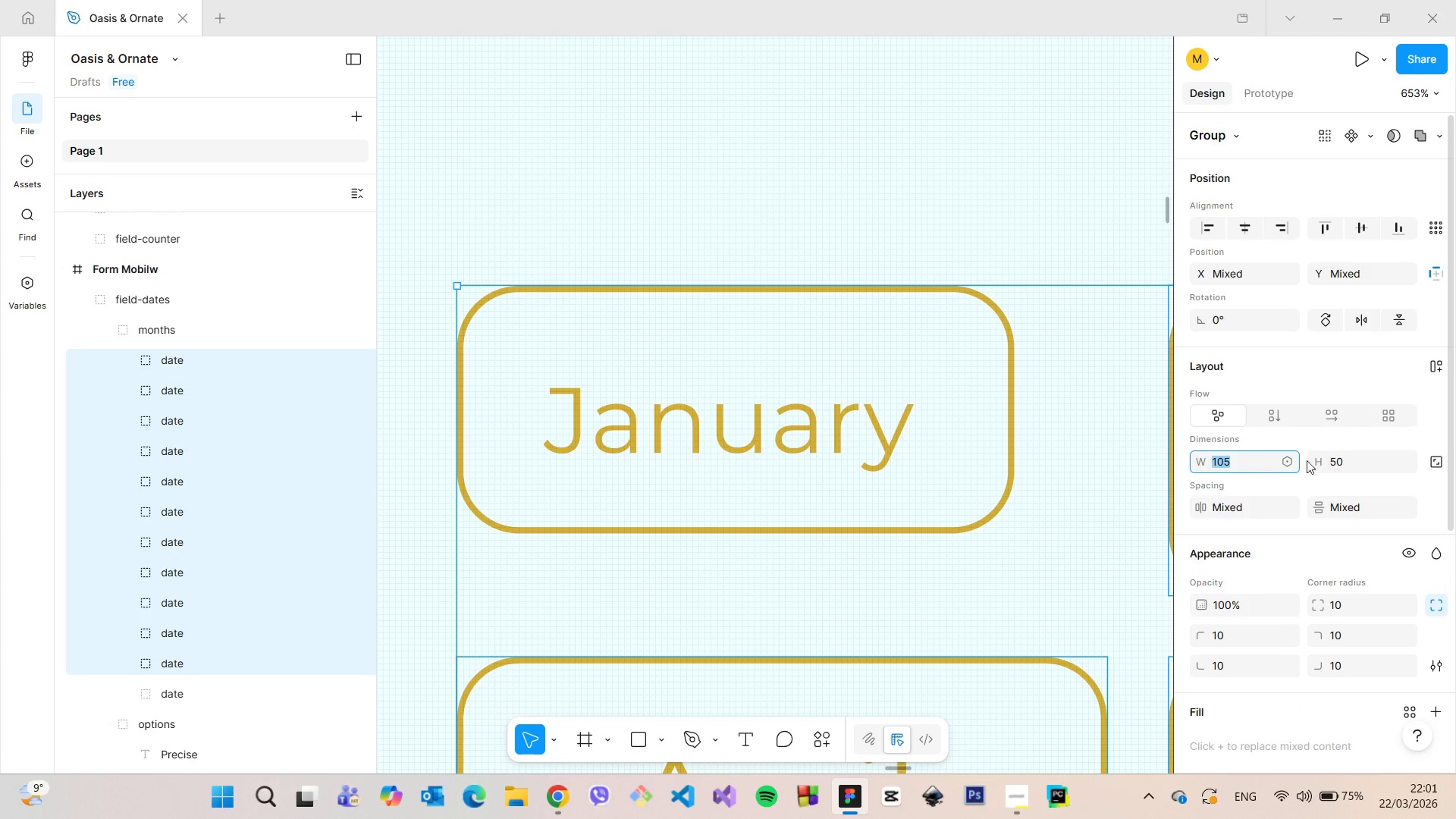 
left_click([1337, 460])
 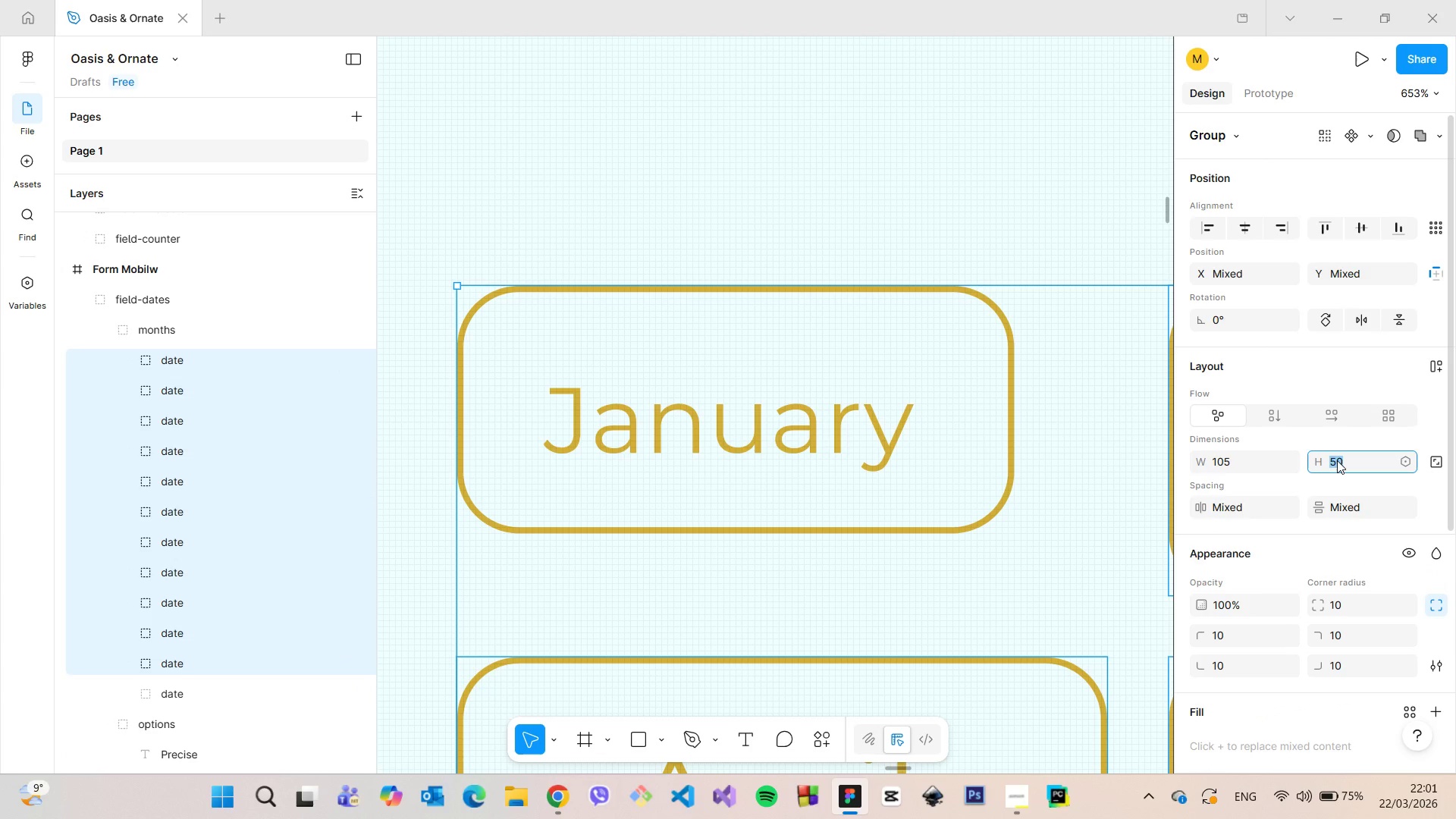 
type(40)
 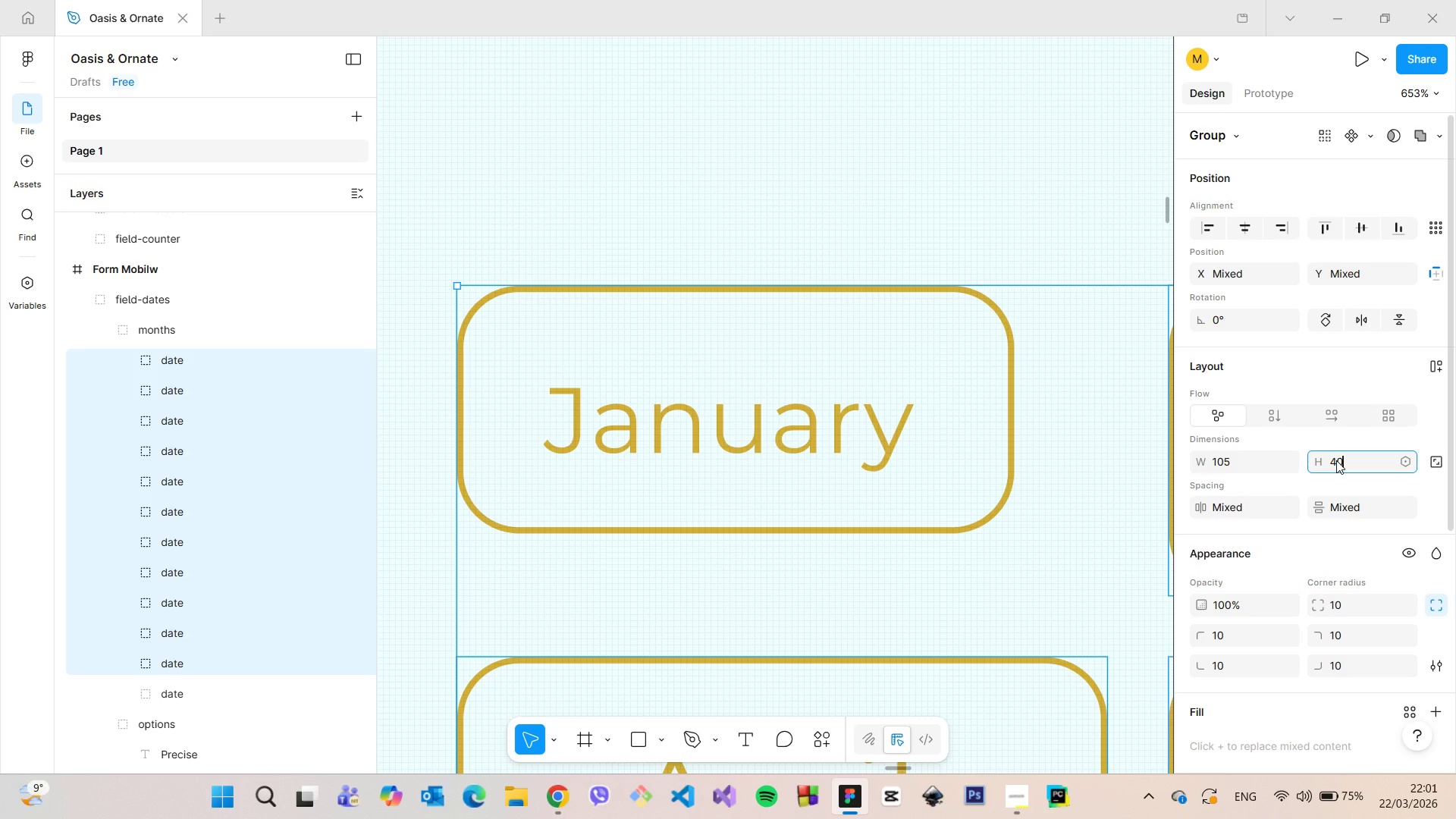 
key(Enter)
 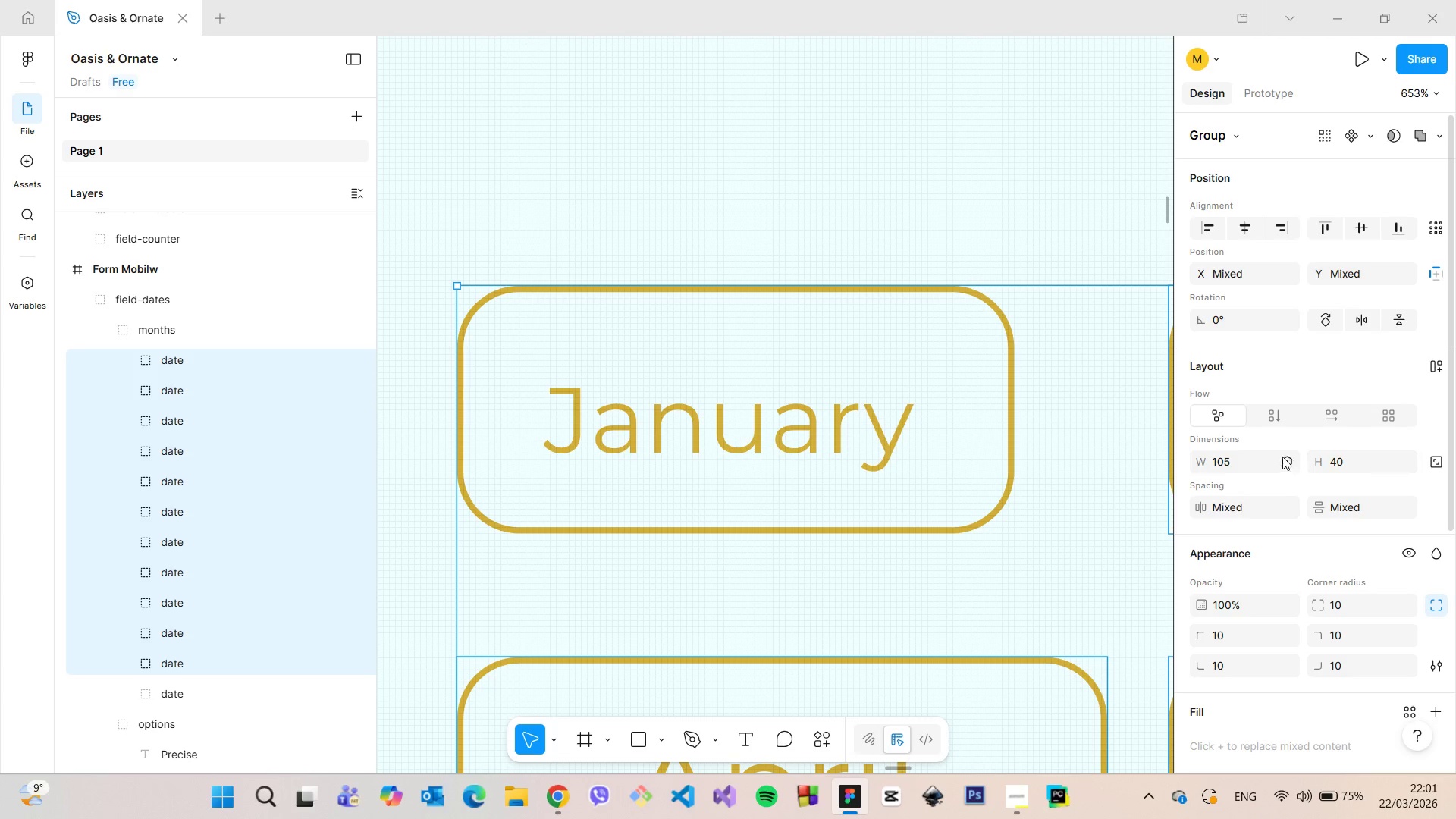 
left_click([1261, 460])
 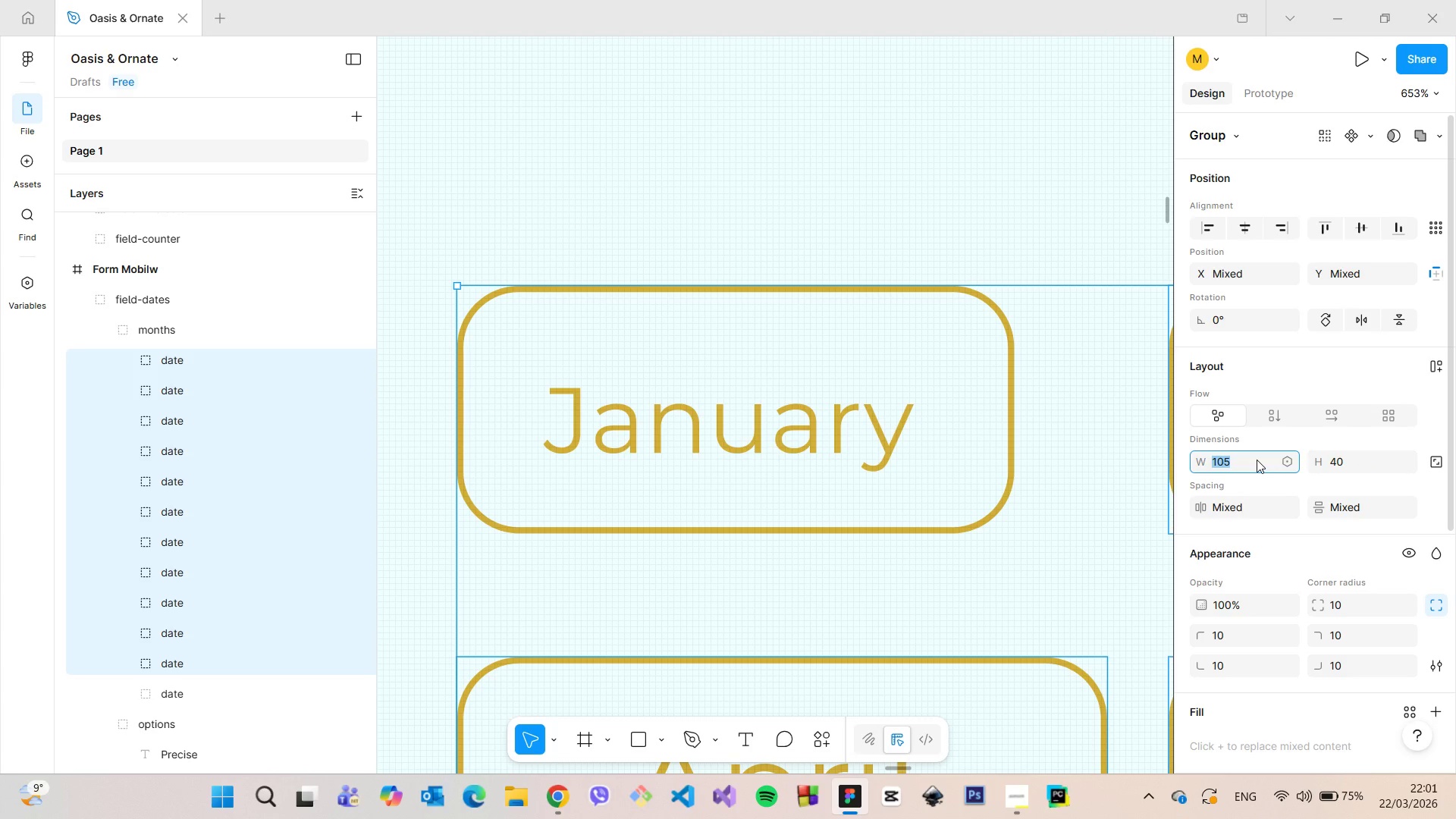 
type(90)
 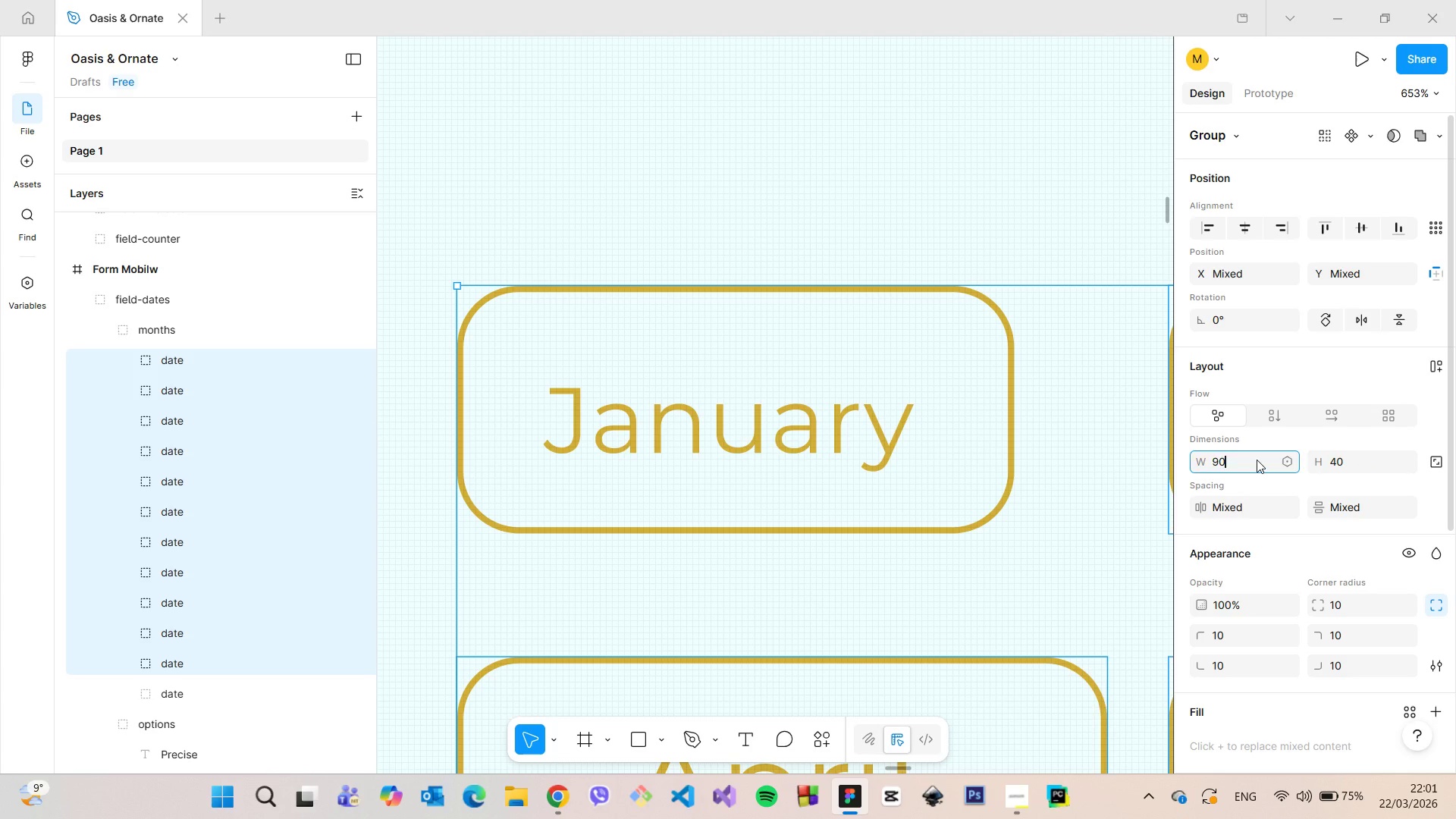 
key(Enter)
 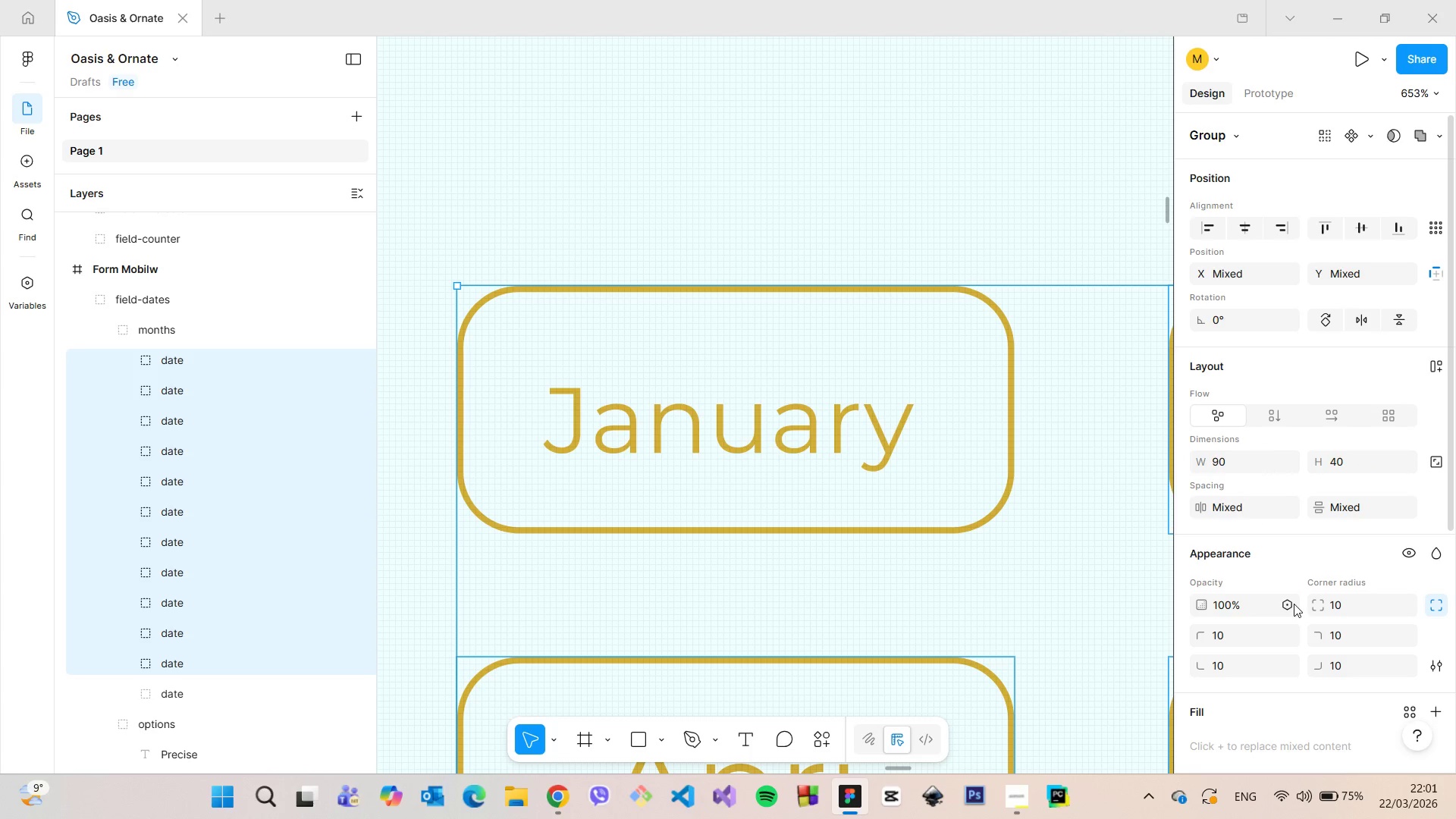 
scroll: coordinate [1282, 567], scroll_direction: down, amount: 5.0
 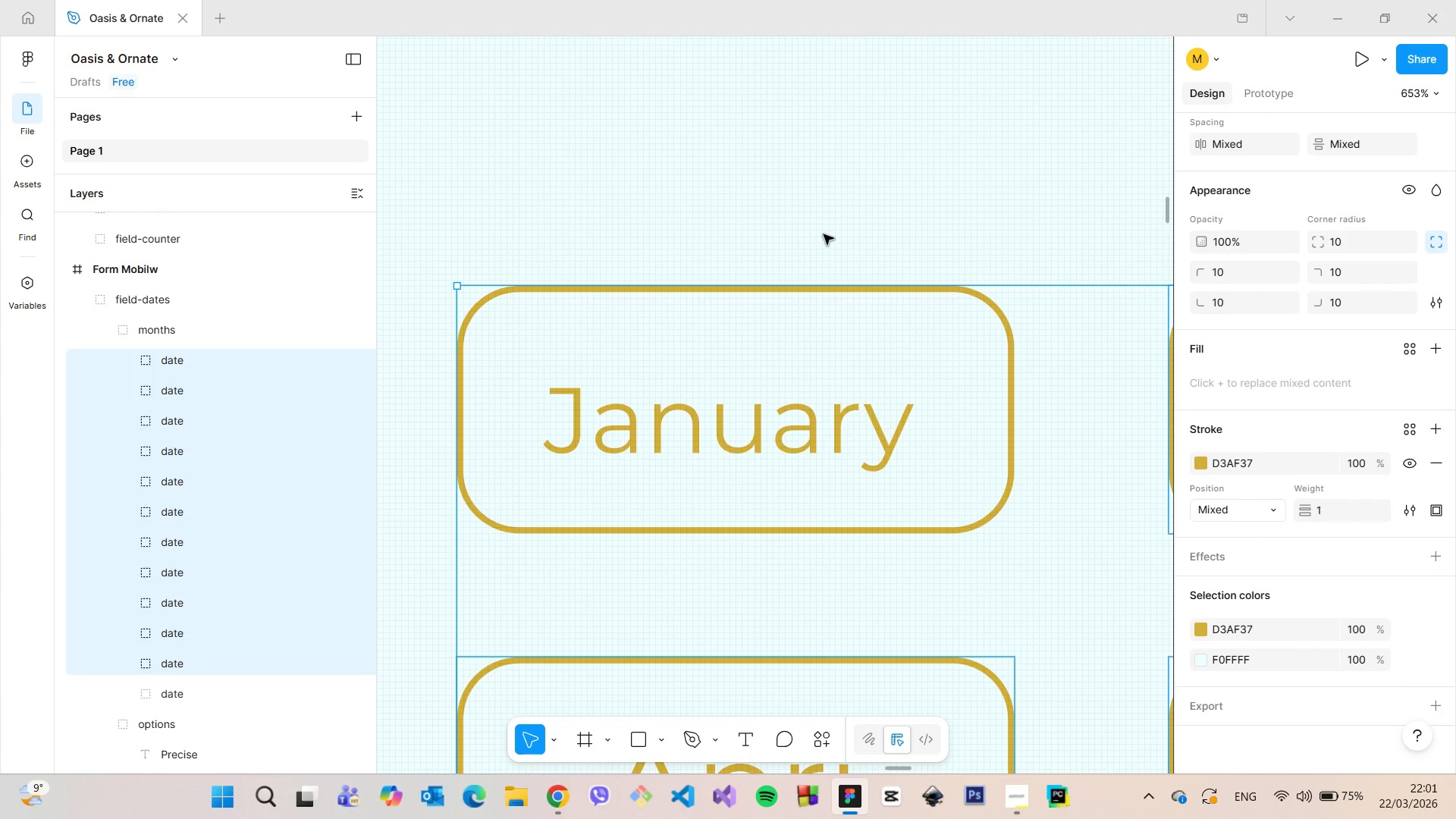 
left_click([824, 233])
 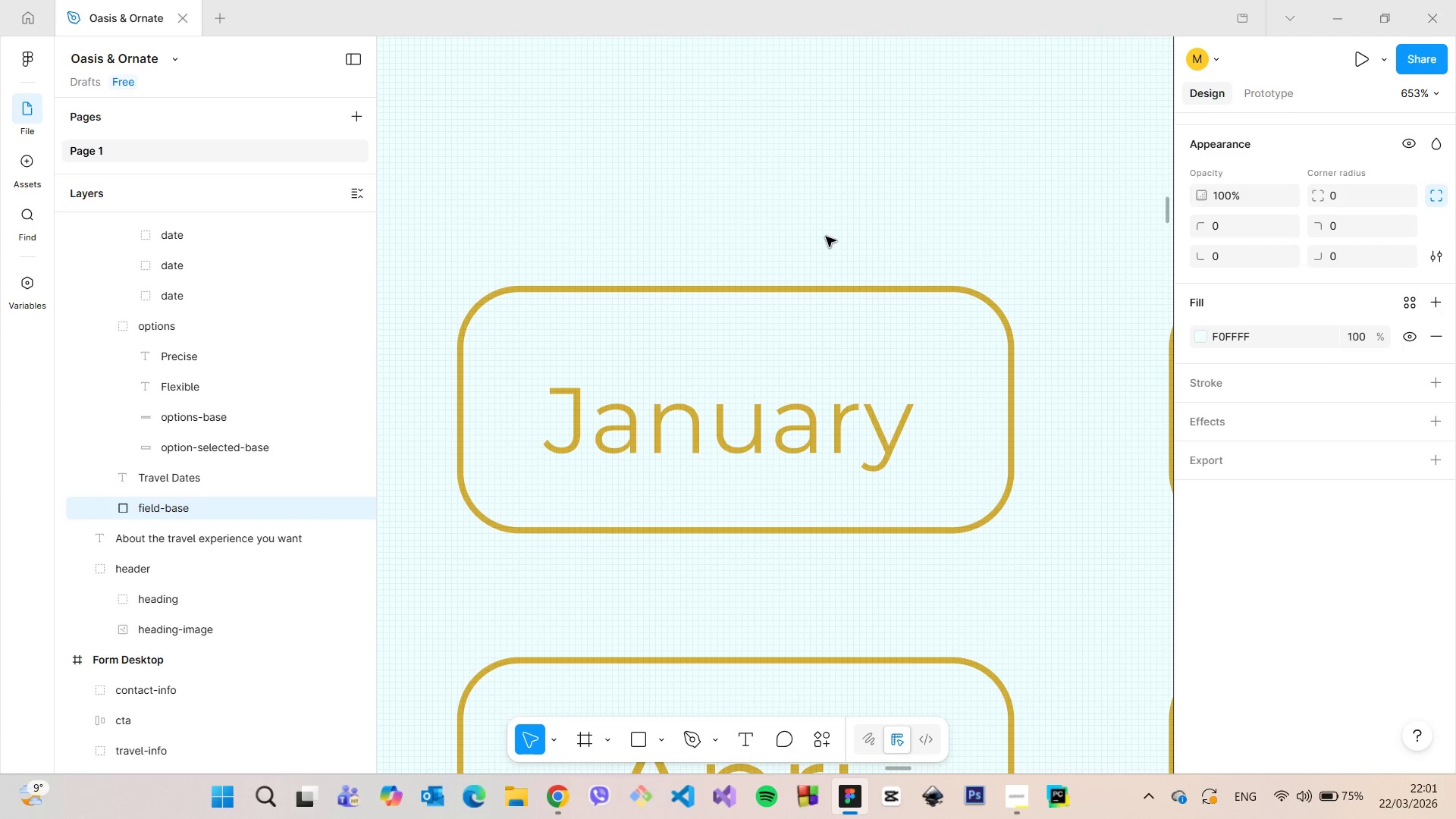 
scroll: coordinate [830, 242], scroll_direction: down, amount: 9.0
 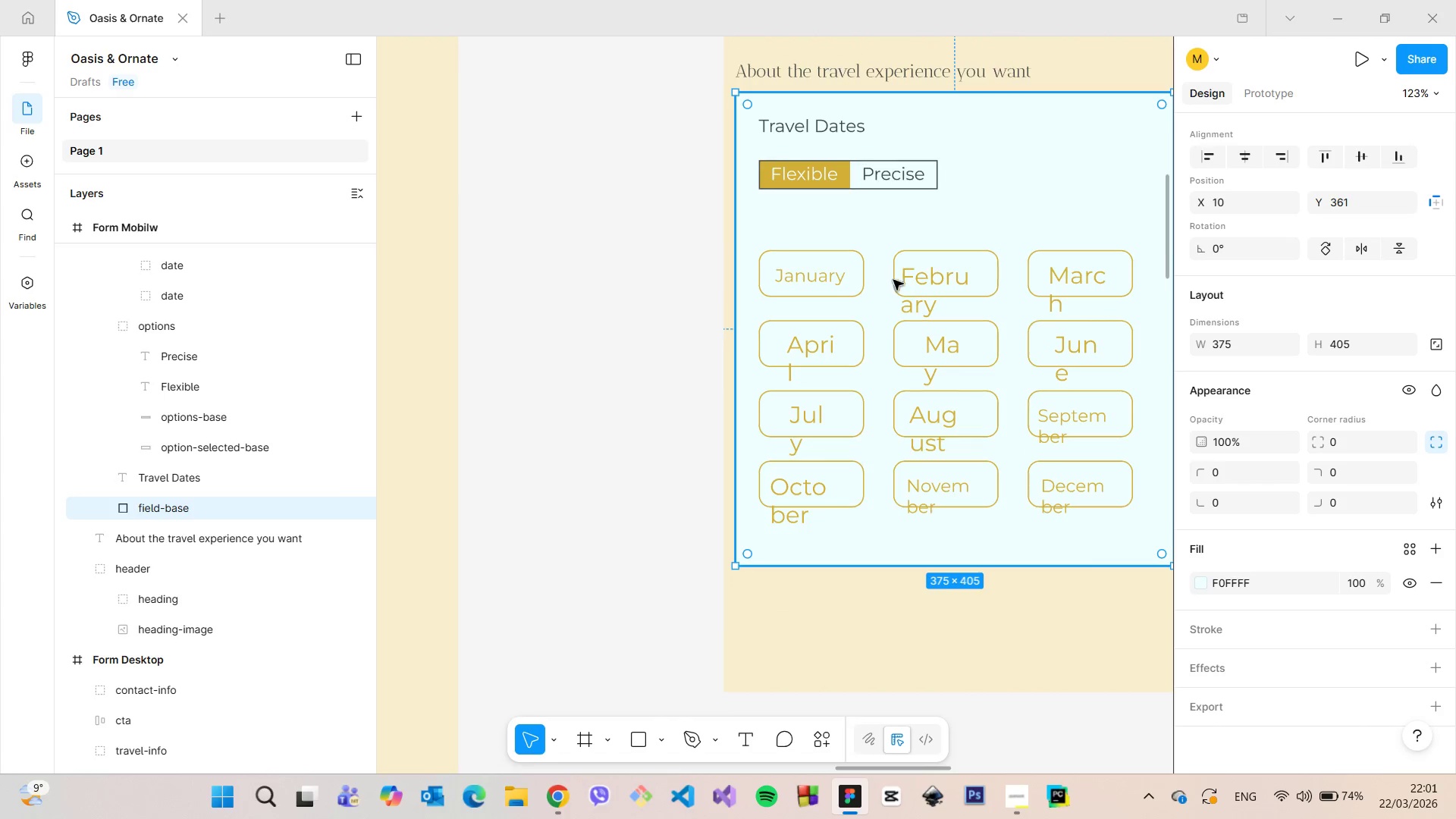 
double_click([918, 285])
 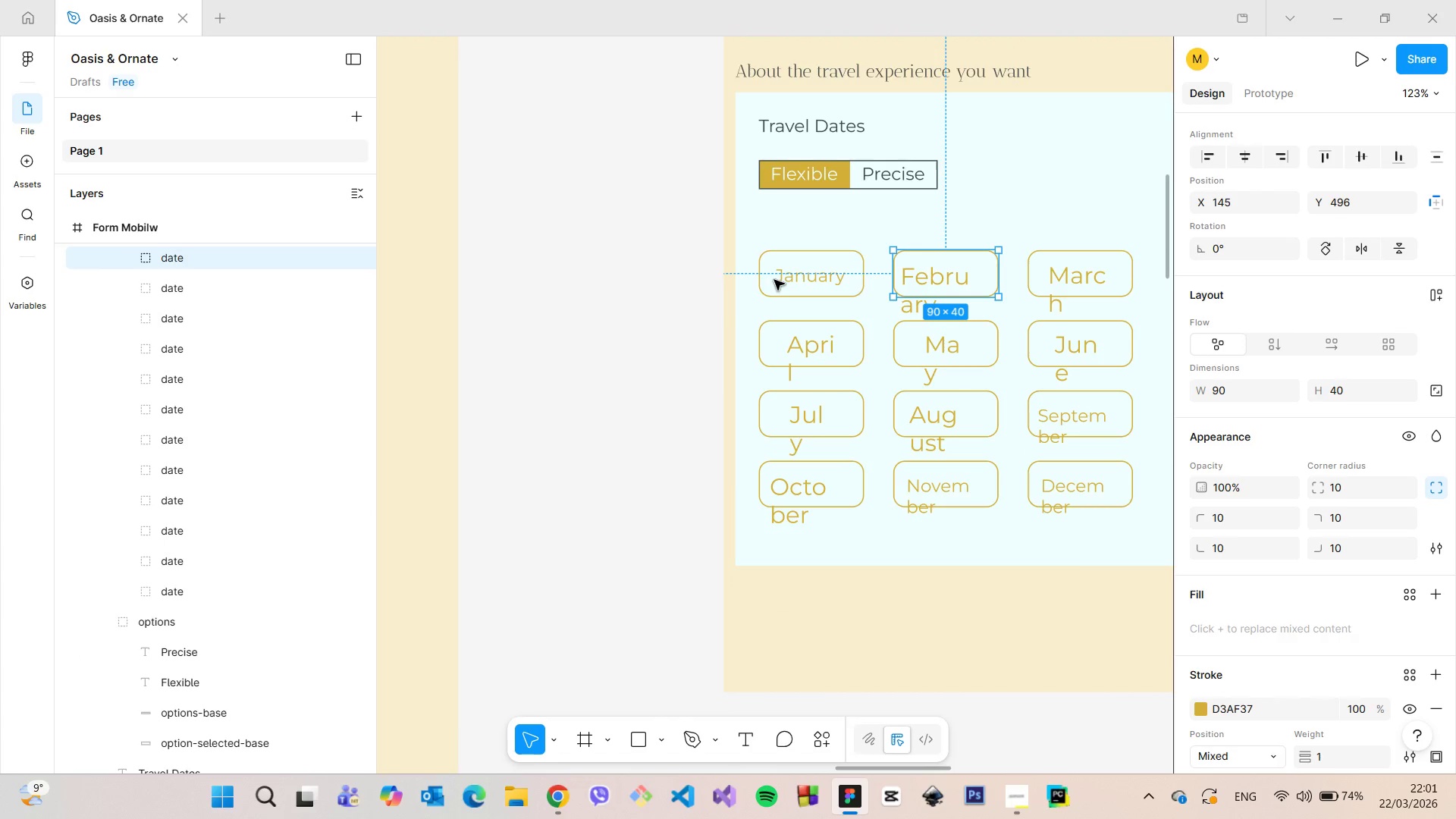 
double_click([774, 280])
 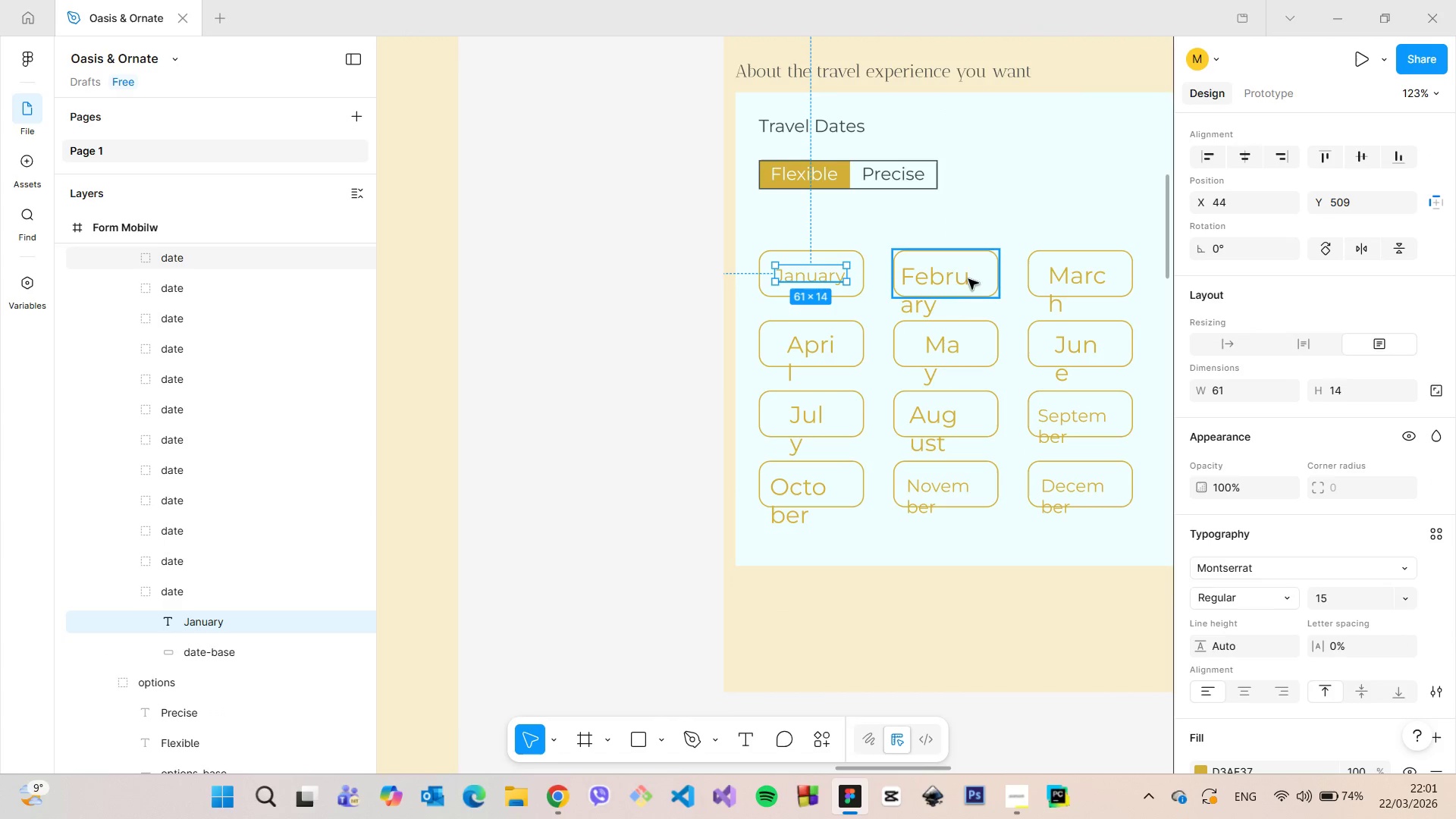 
scroll: coordinate [1365, 506], scroll_direction: down, amount: 1.0
 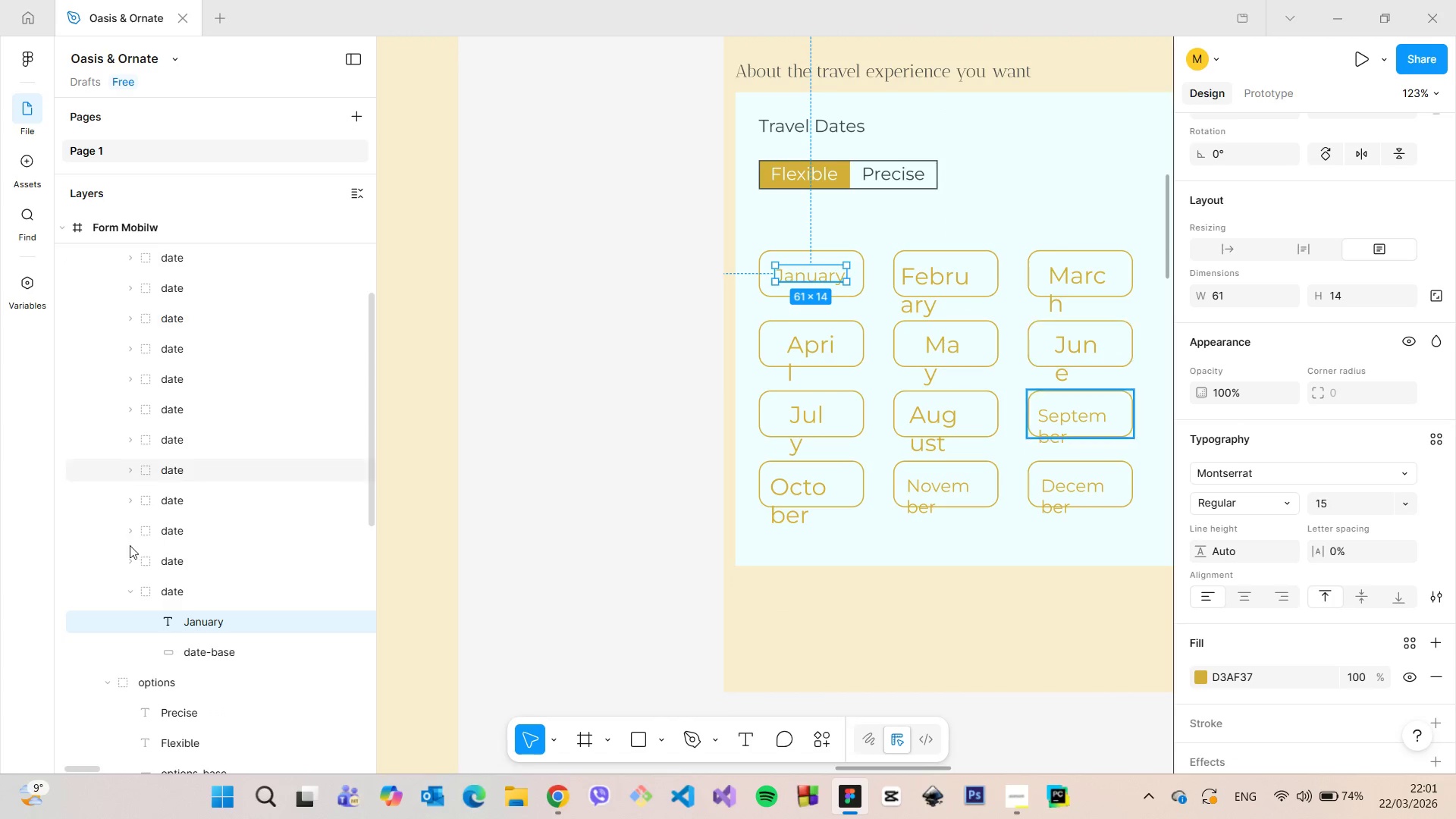 
left_click([129, 595])
 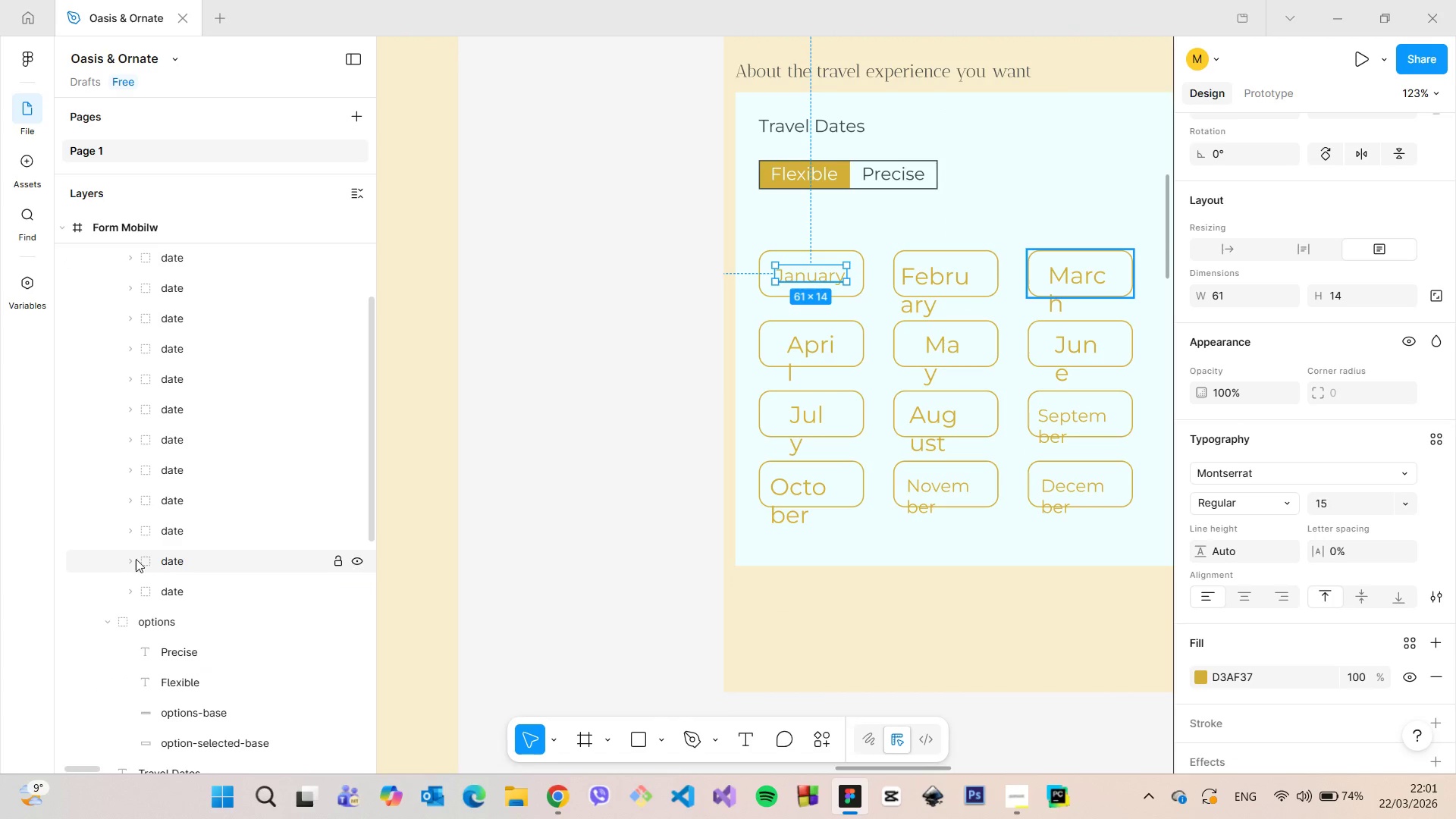 
left_click([133, 558])
 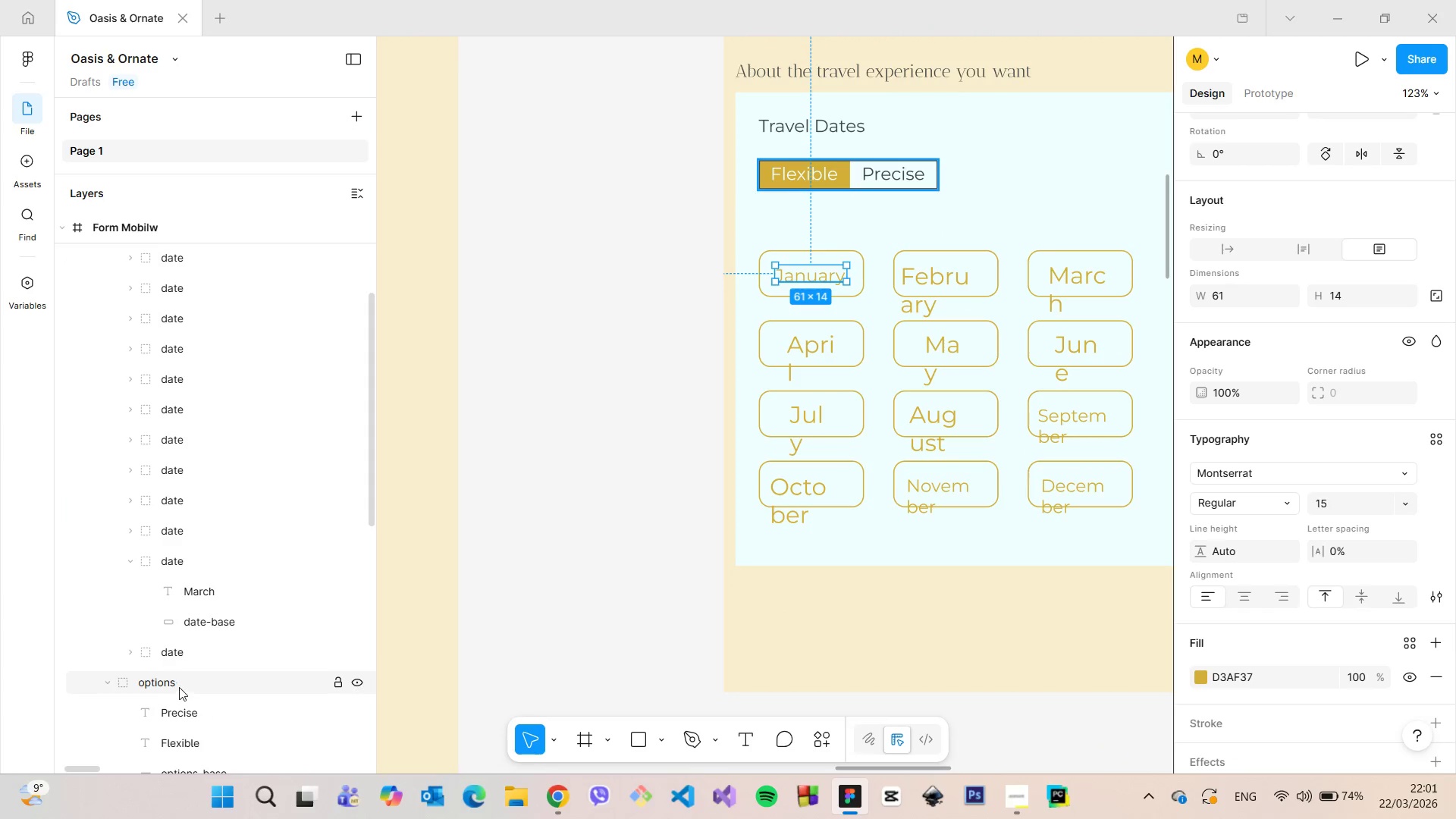 
left_click([949, 287])
 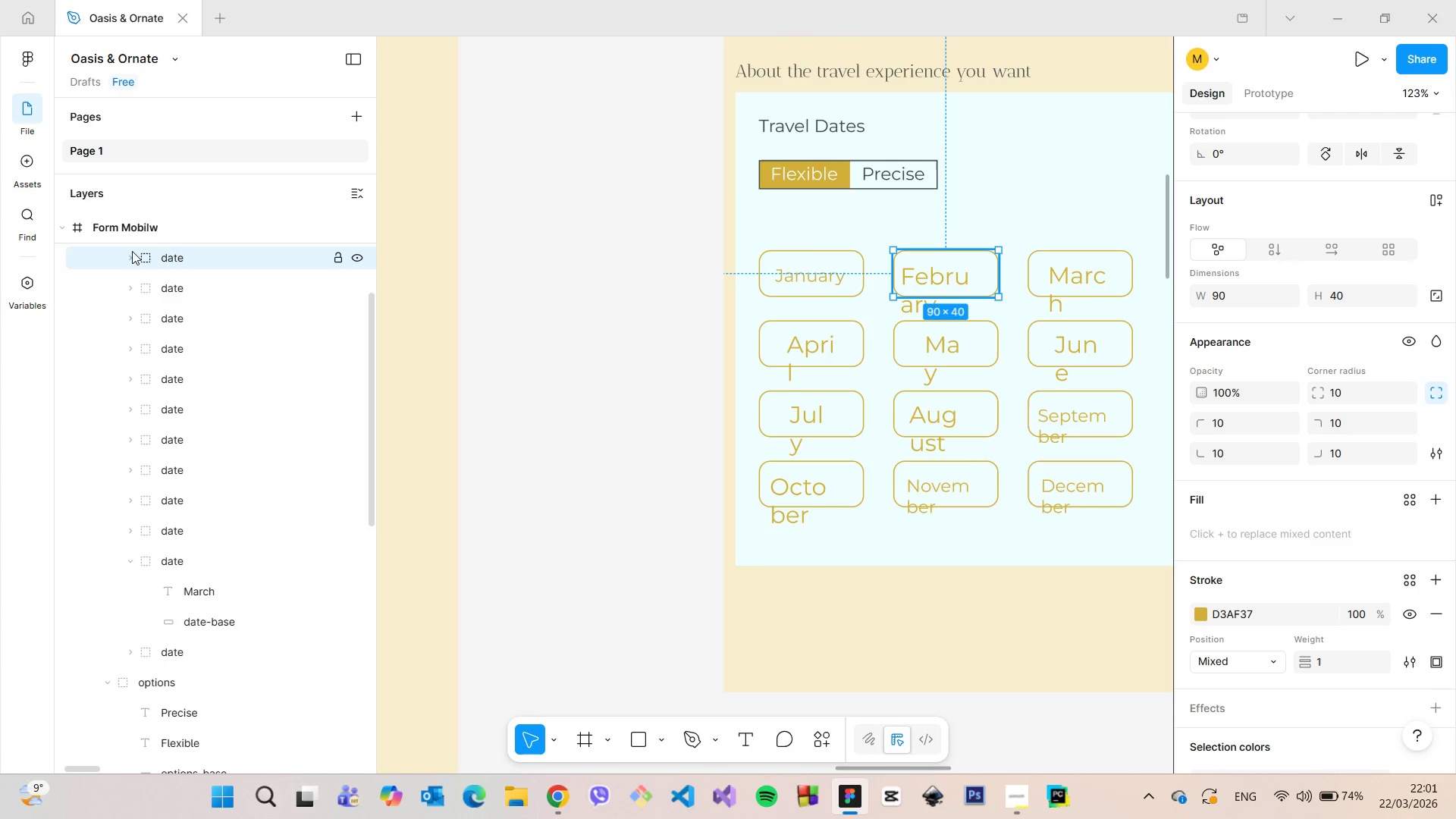 
left_click([131, 251])
 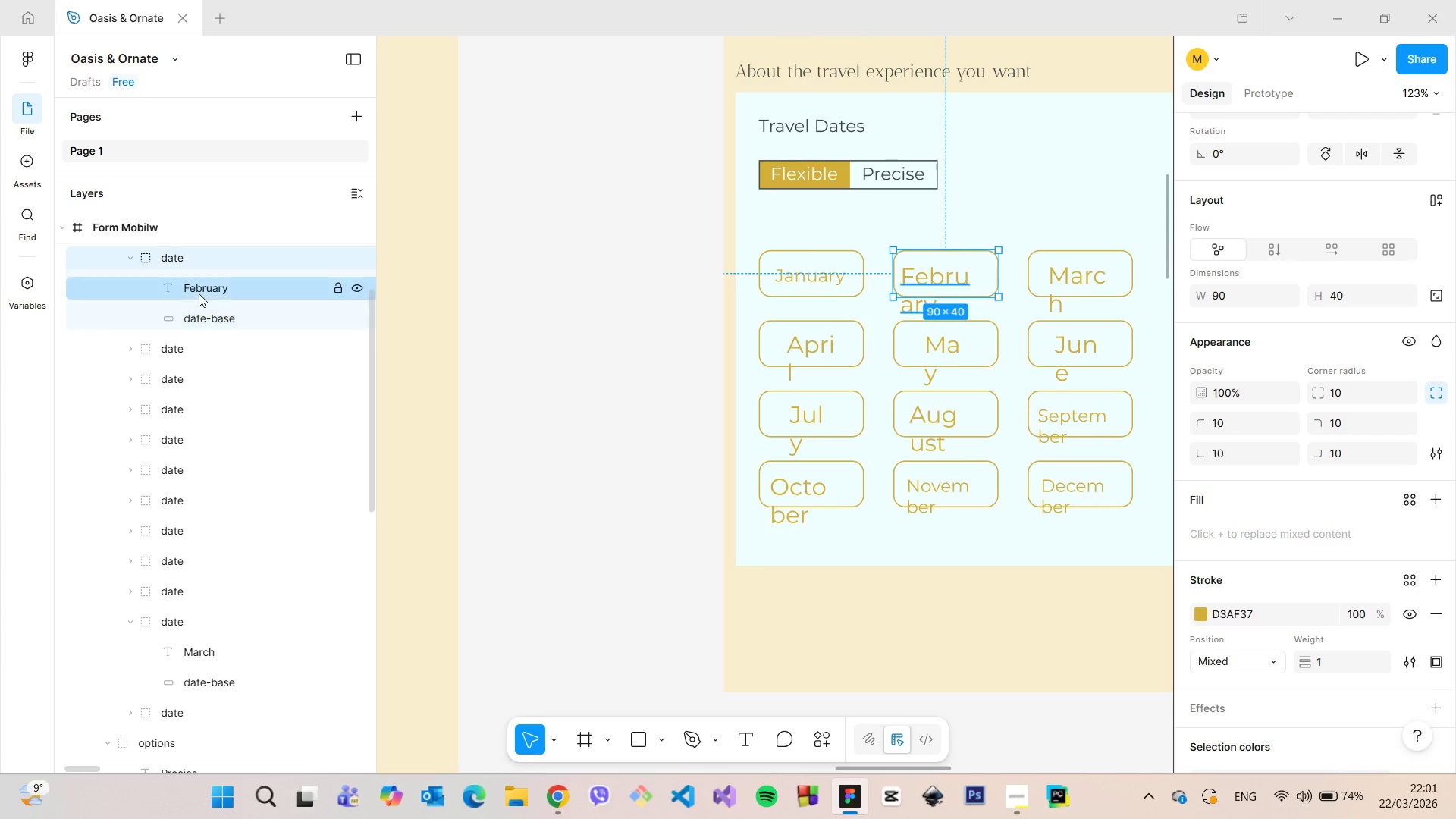 
left_click([199, 293])
 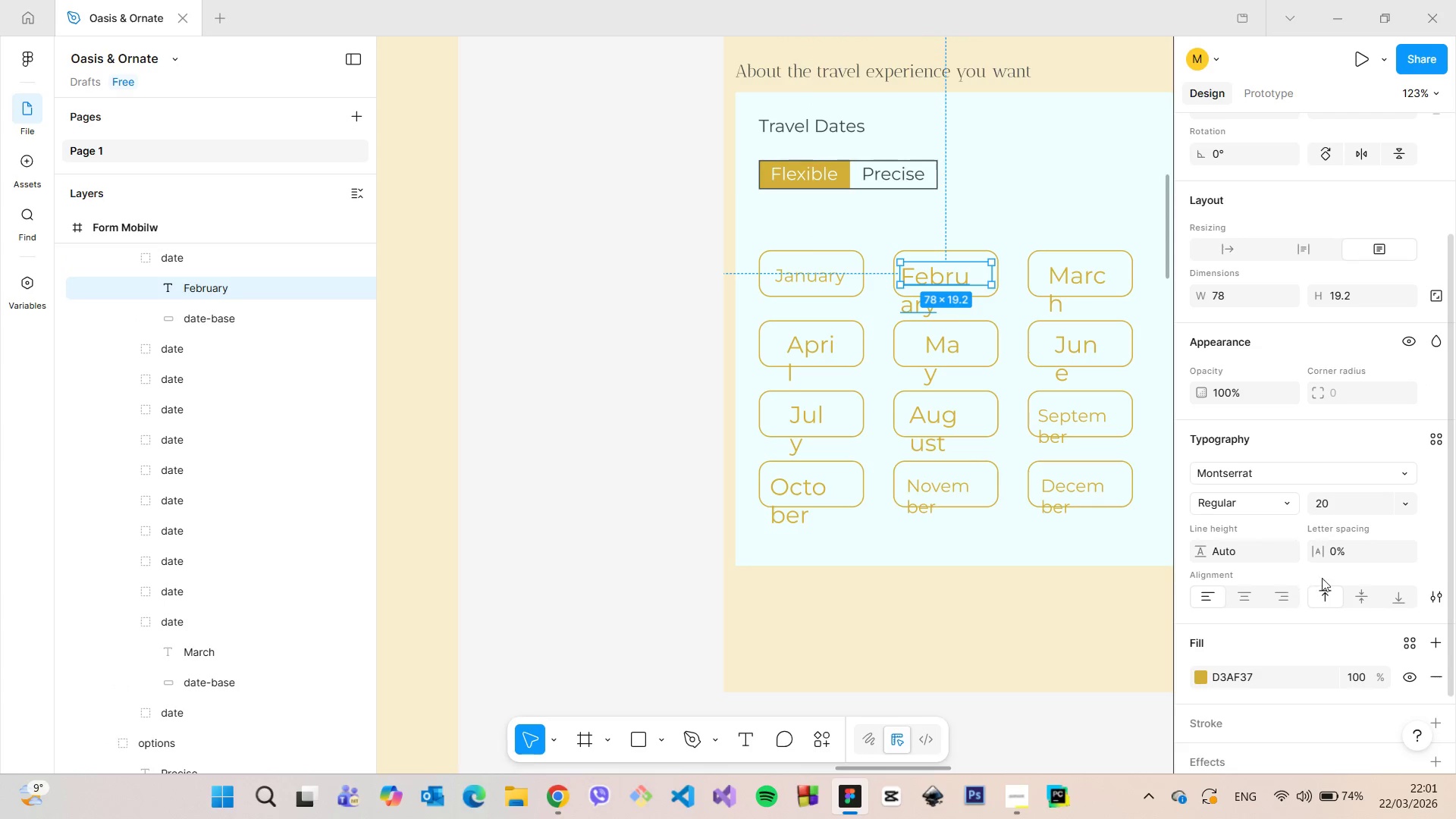 
left_click([1337, 509])
 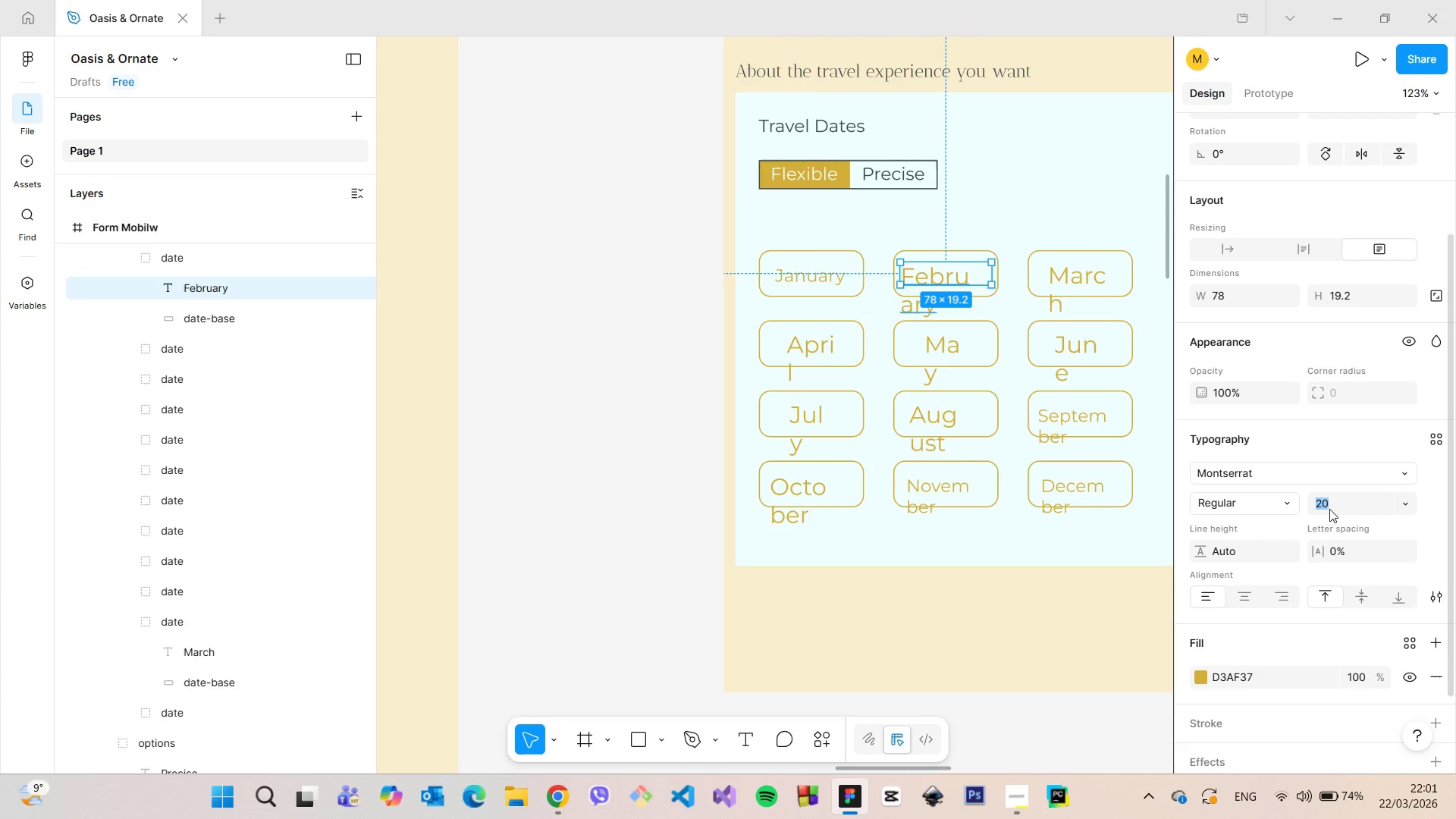 
type(15)
 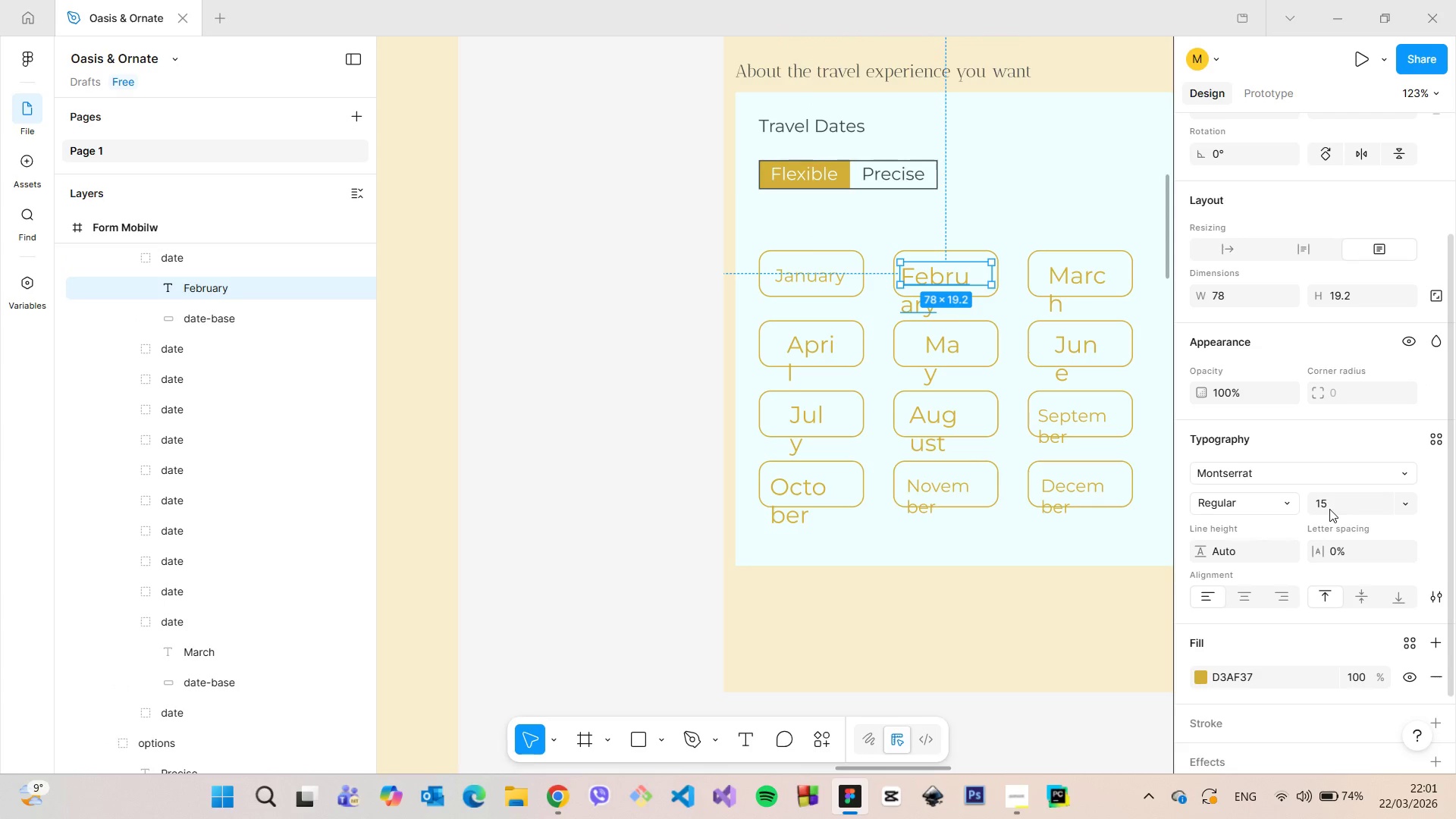 
key(Enter)
 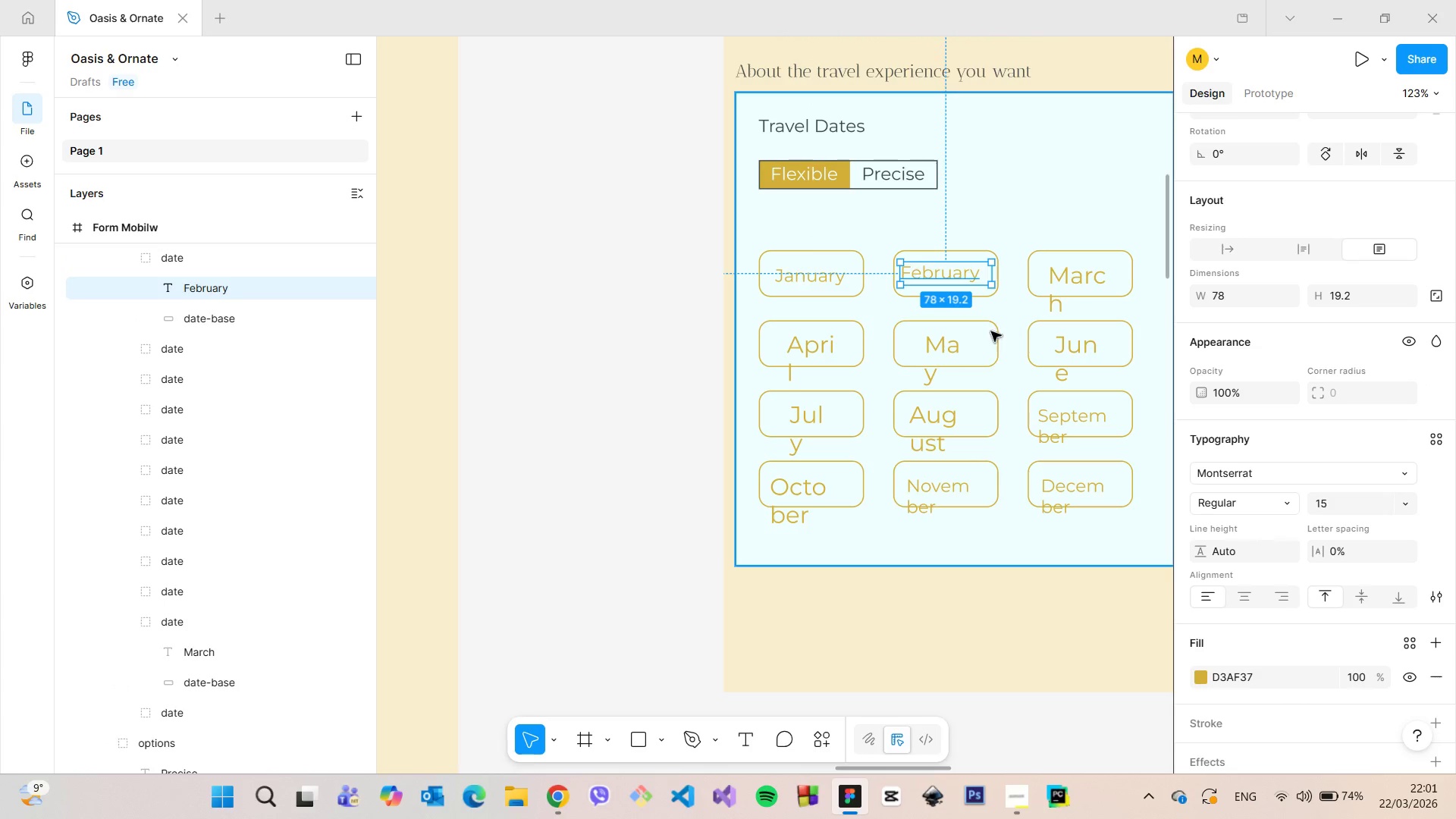 
scroll: coordinate [952, 227], scroll_direction: up, amount: 9.0
 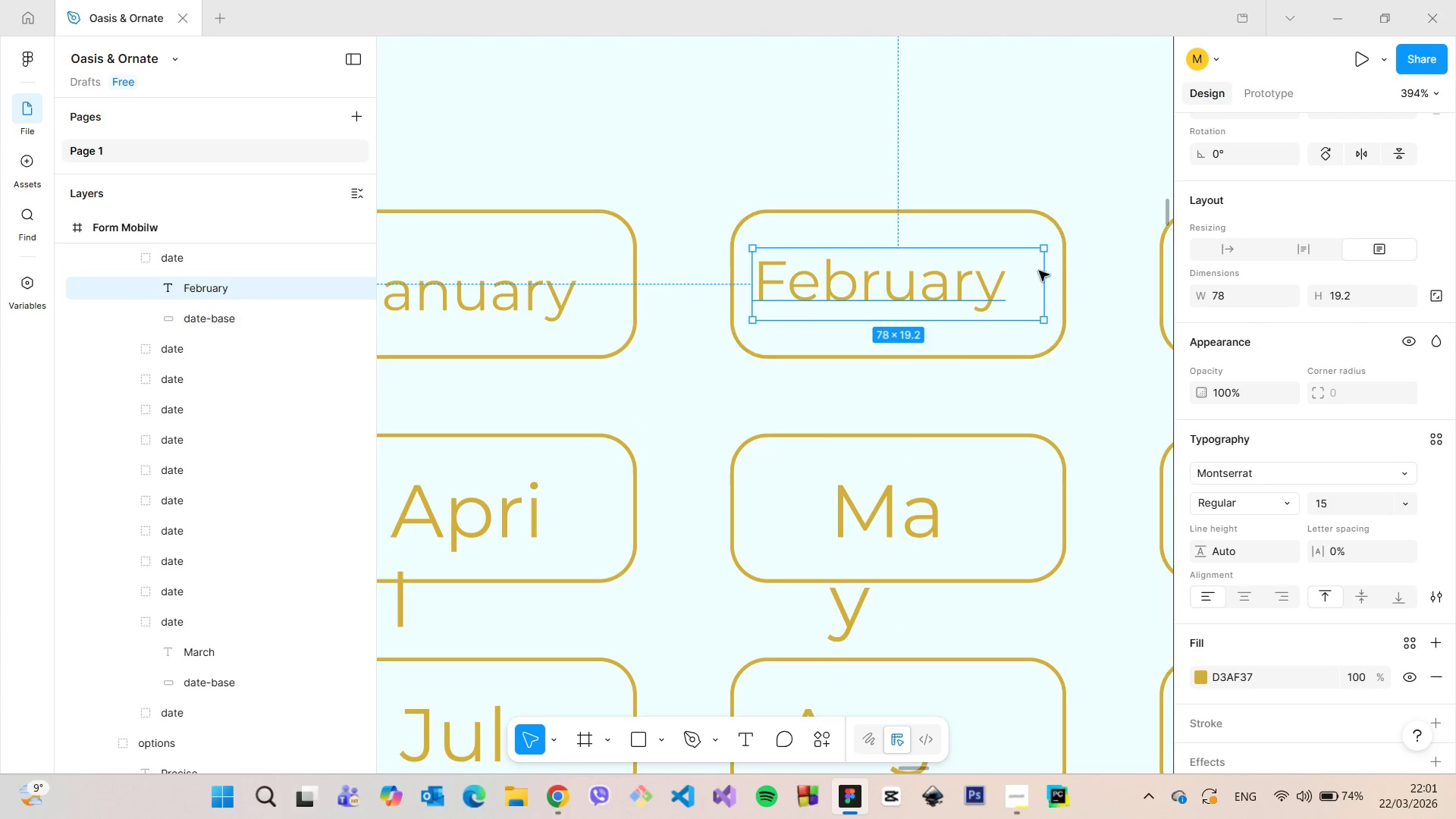 
left_click_drag(start_coordinate=[1040, 272], to_coordinate=[1006, 272])
 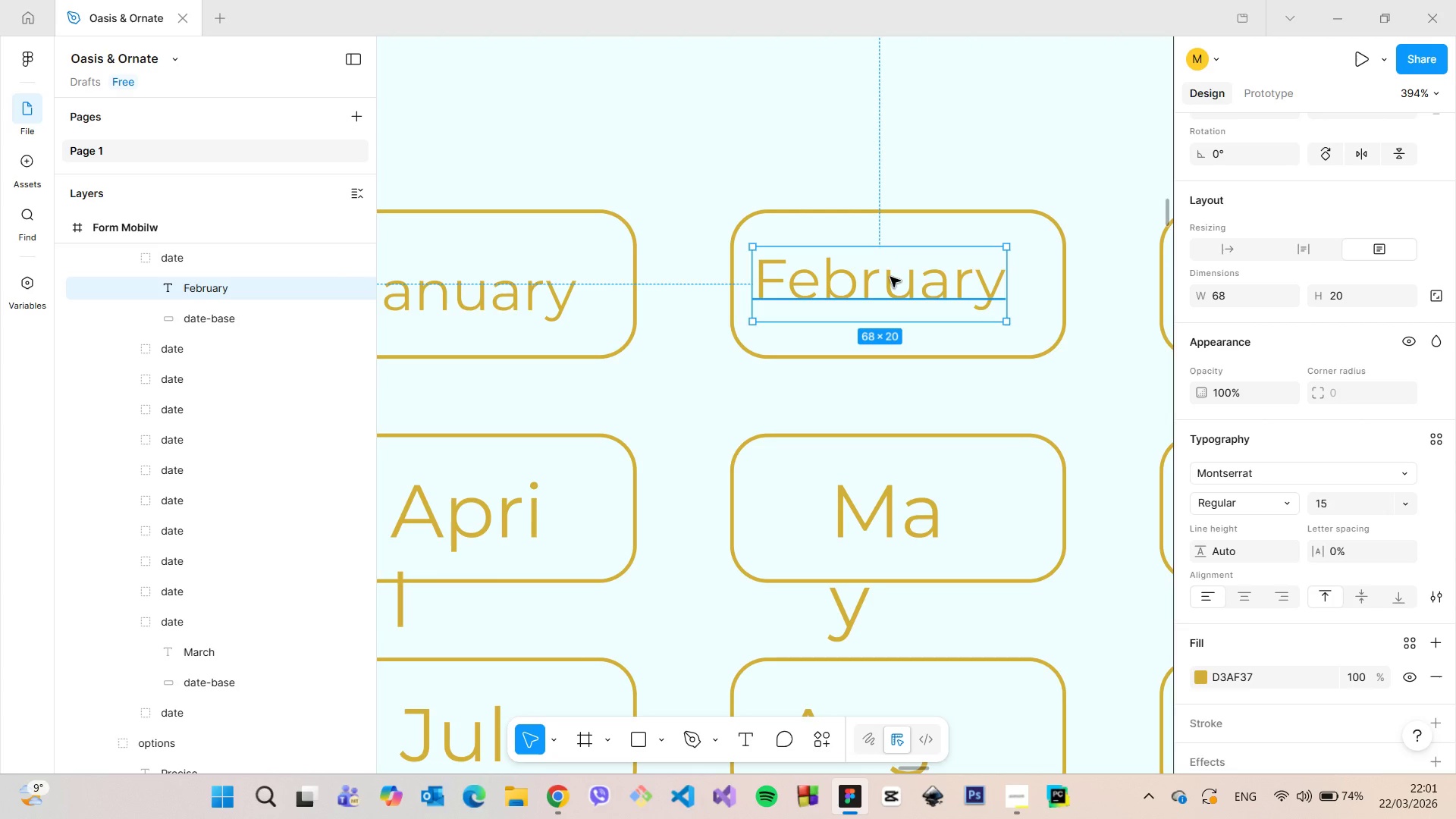 
left_click_drag(start_coordinate=[890, 277], to_coordinate=[909, 280])
 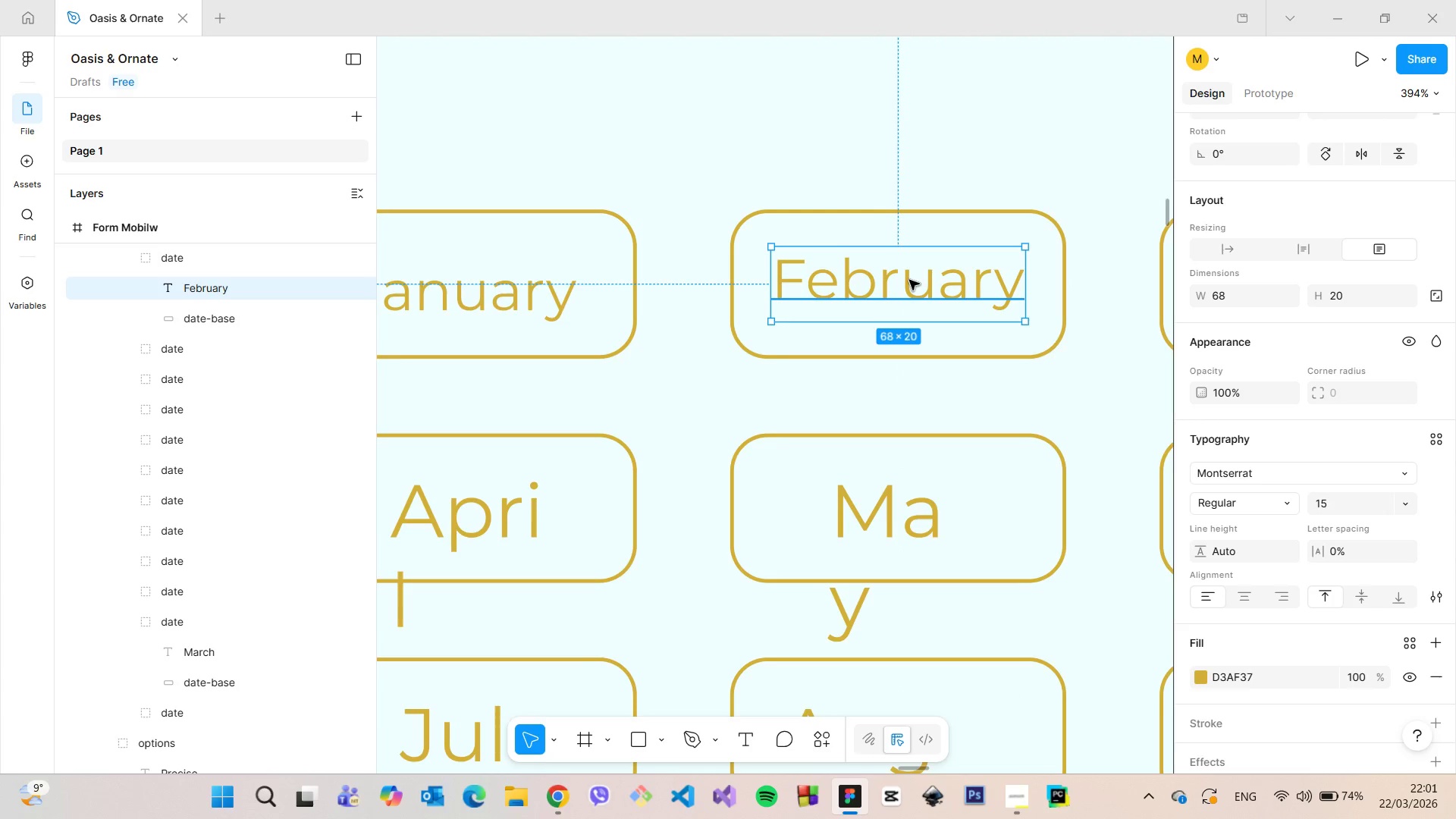 
scroll: coordinate [909, 280], scroll_direction: down, amount: 4.0
 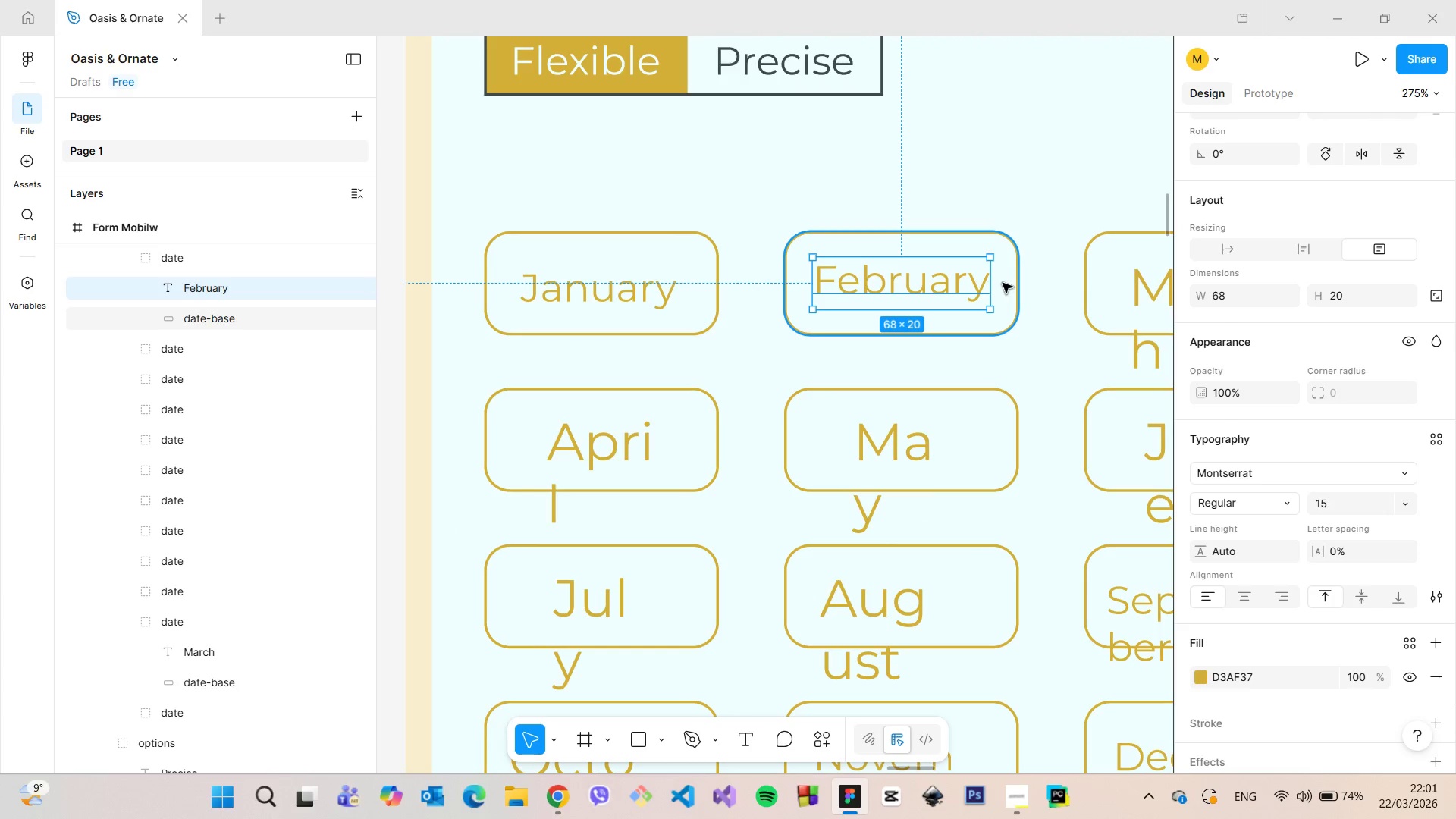 
hold_key(key=AltLeft, duration=0.92)
 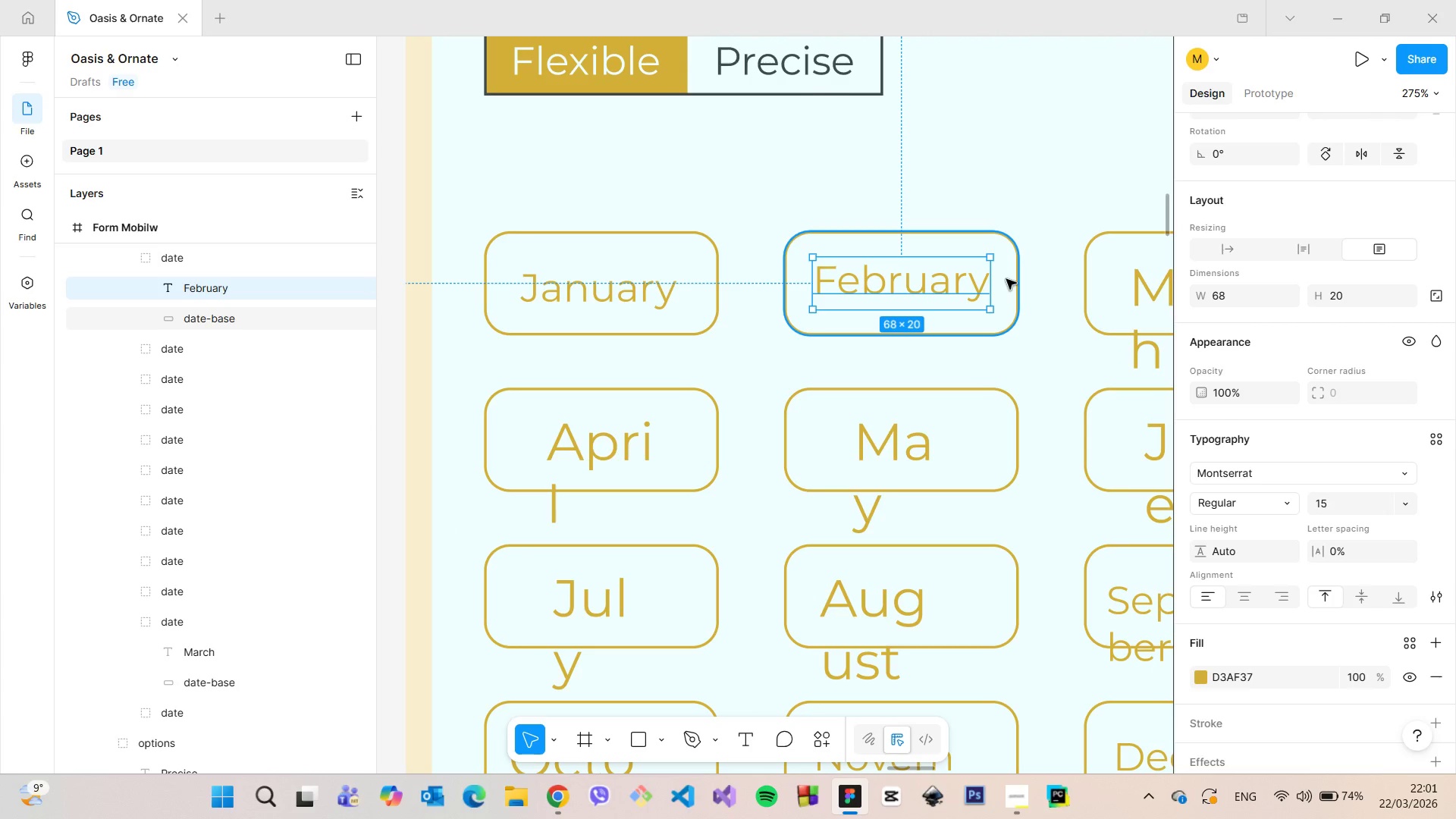 
scroll: coordinate [1009, 279], scroll_direction: down, amount: 5.0
 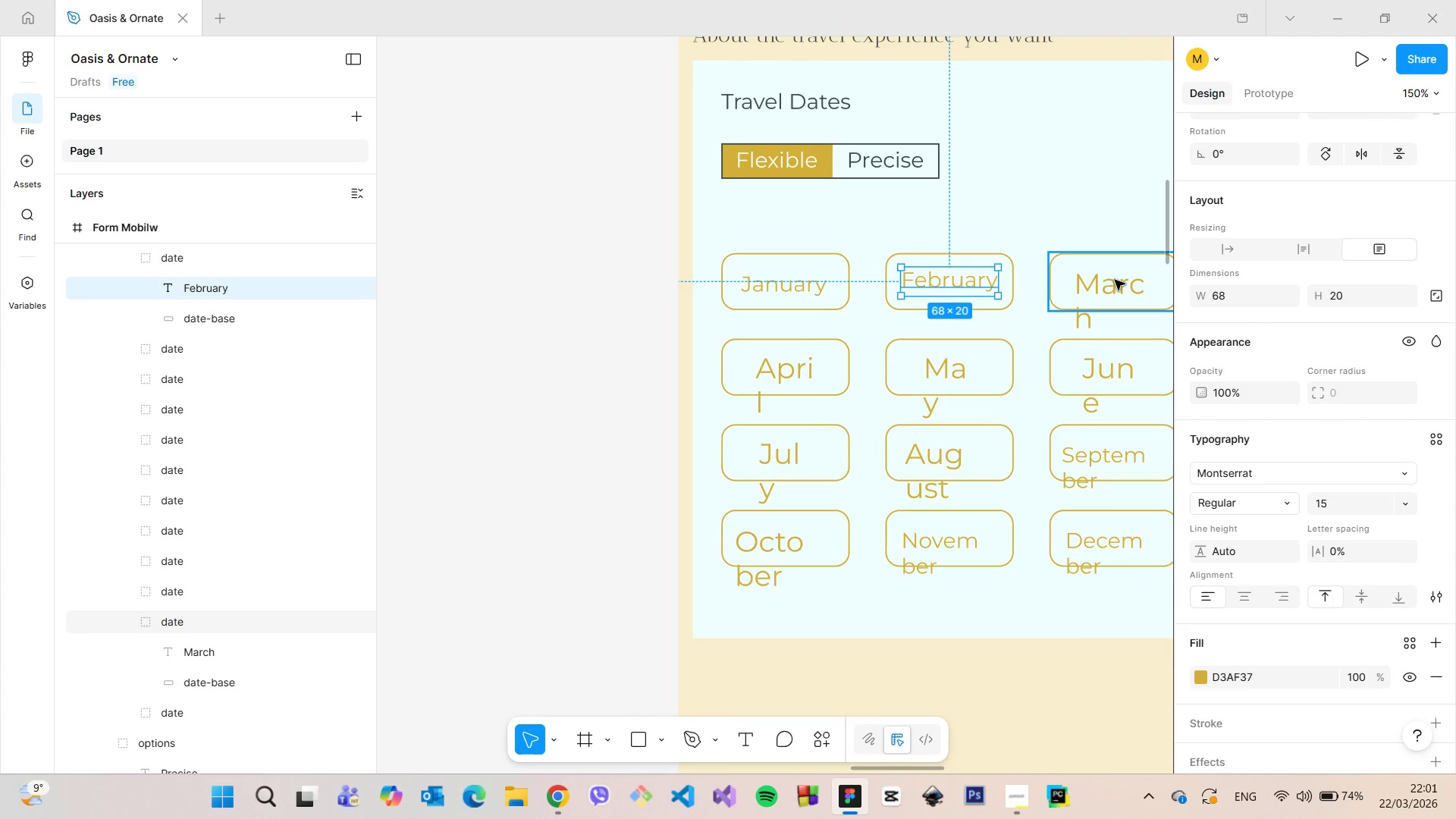 
double_click([1115, 280])
 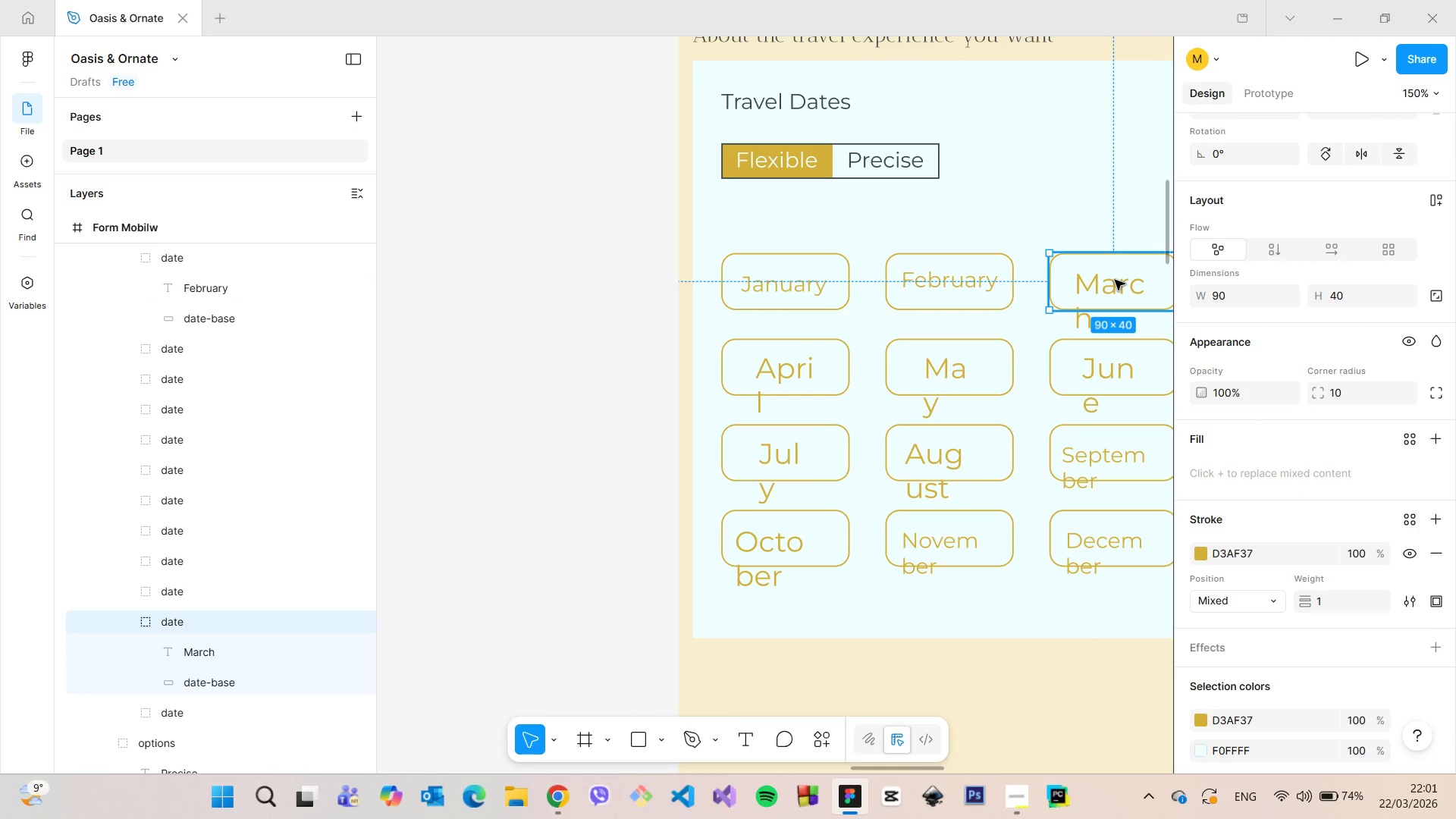 
triple_click([1115, 280])
 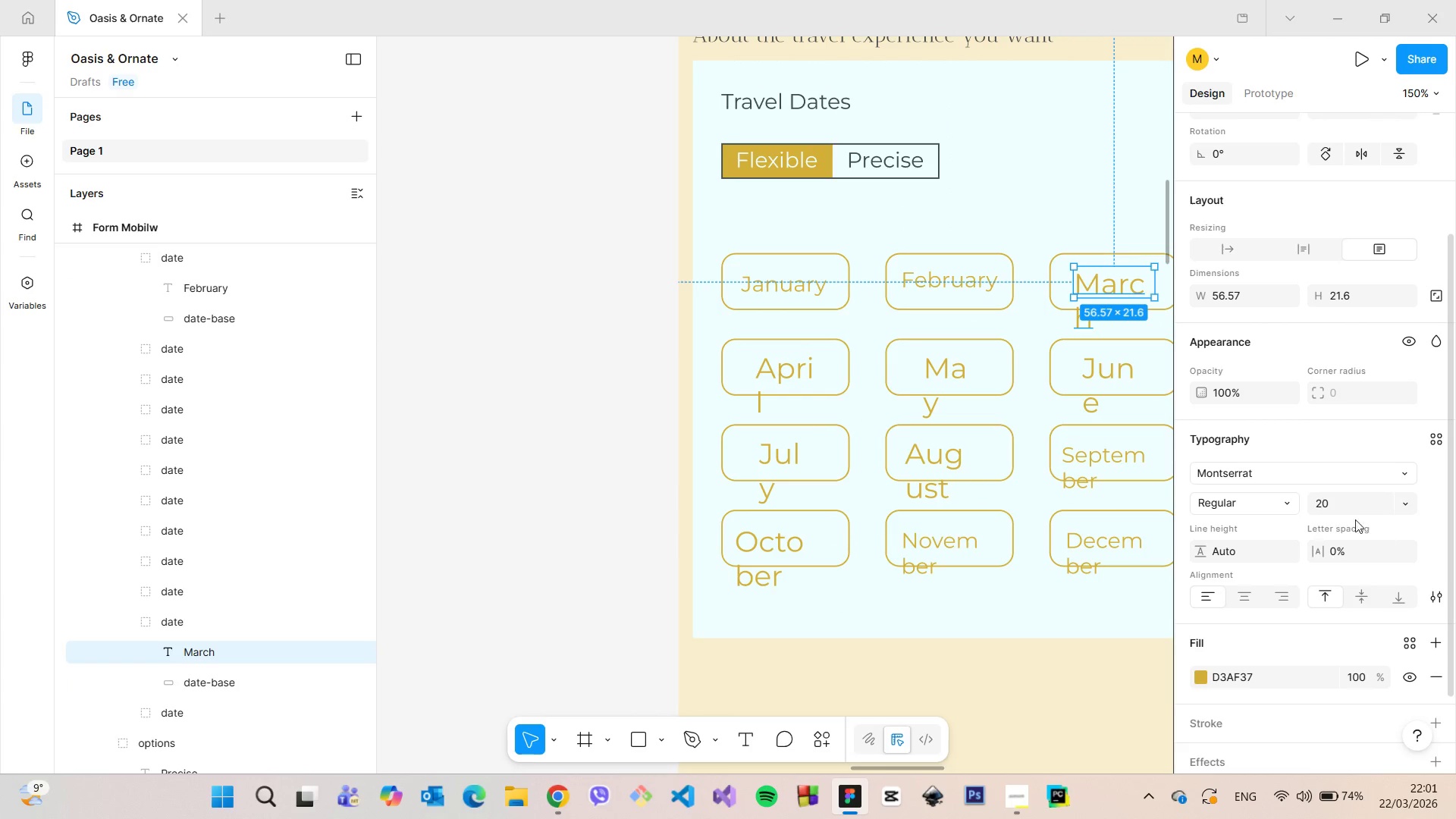 
left_click([1337, 511])
 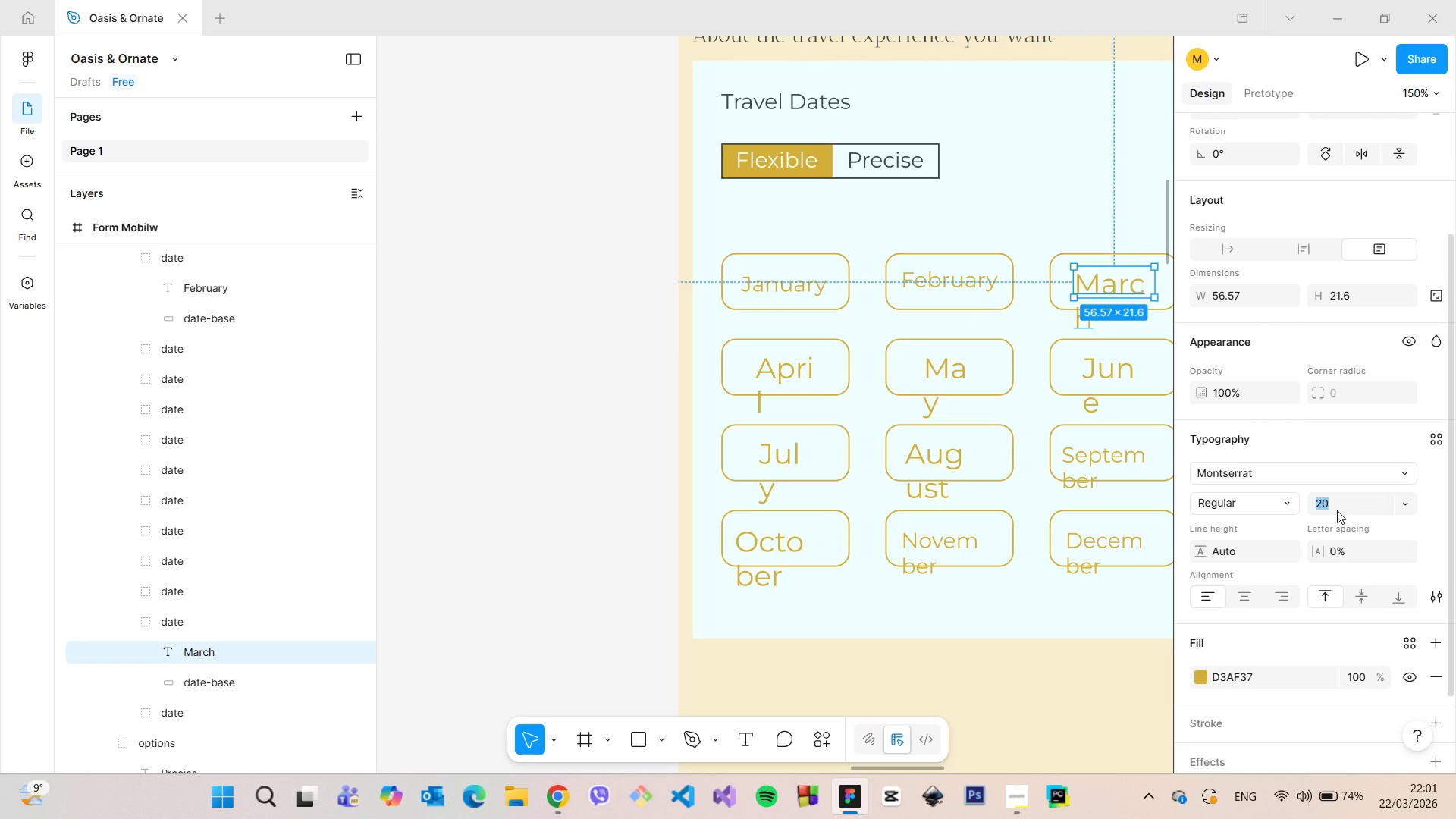 
type(15)
 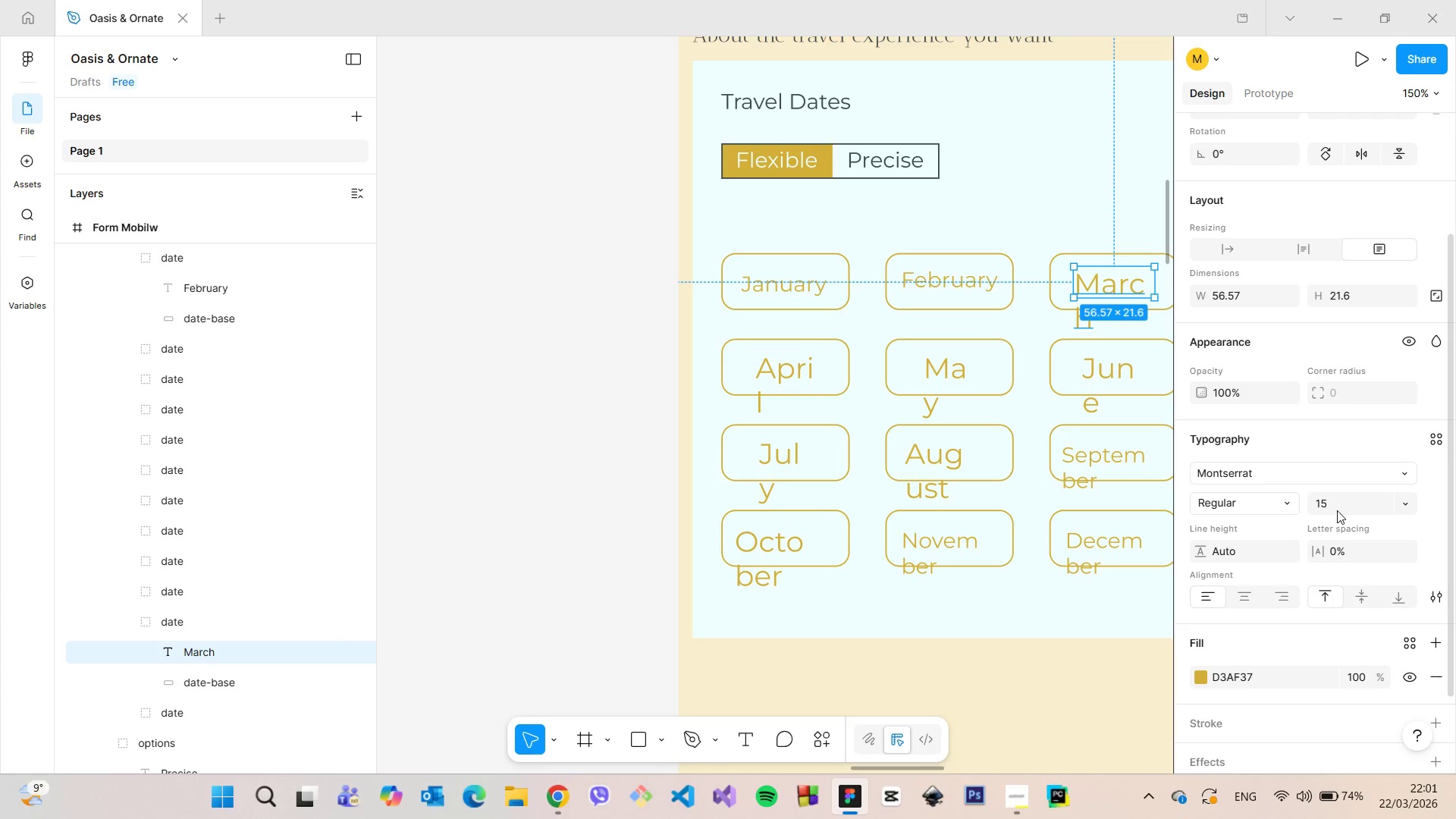 
key(Enter)
 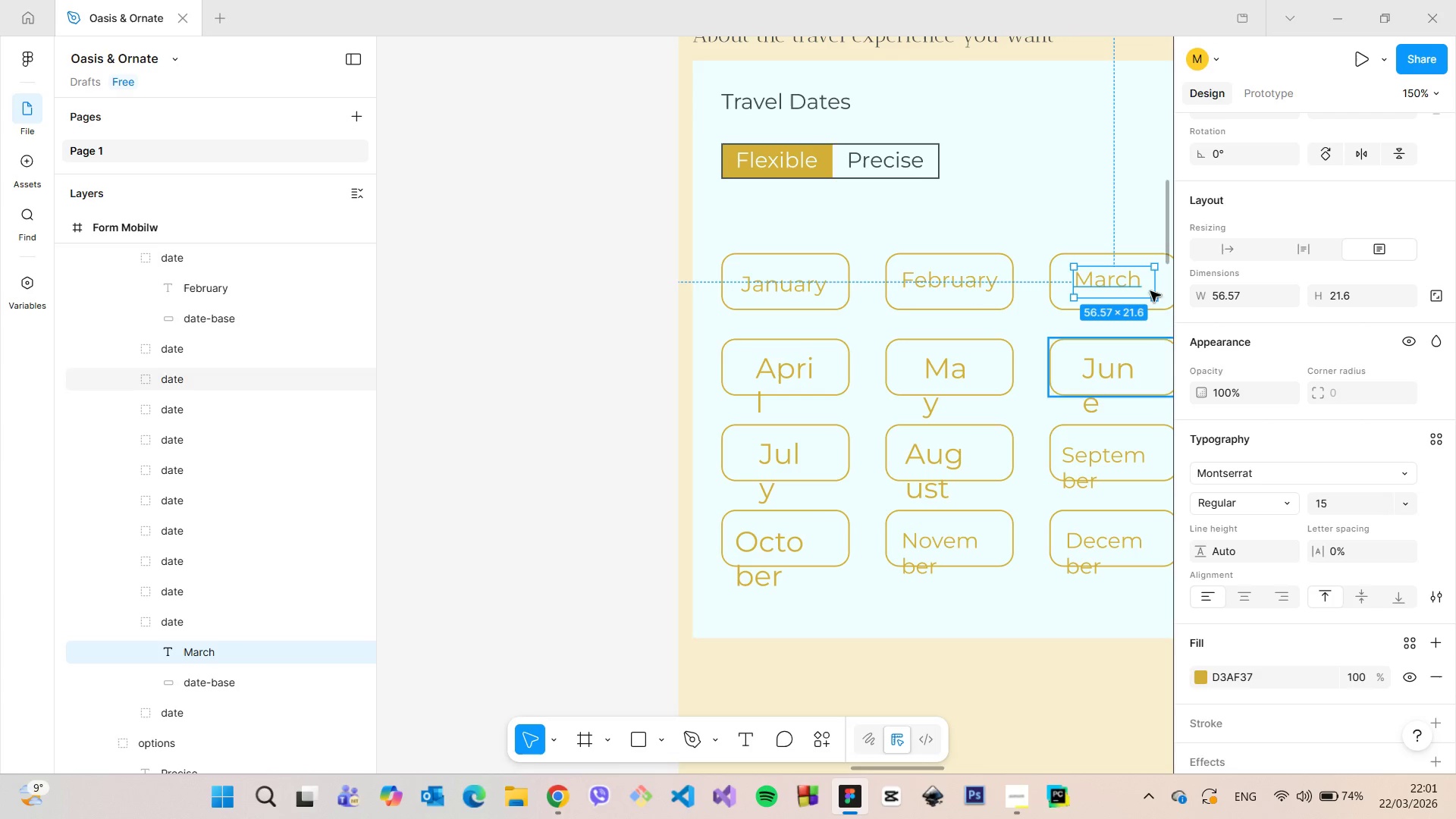 
left_click_drag(start_coordinate=[1151, 287], to_coordinate=[1144, 287])
 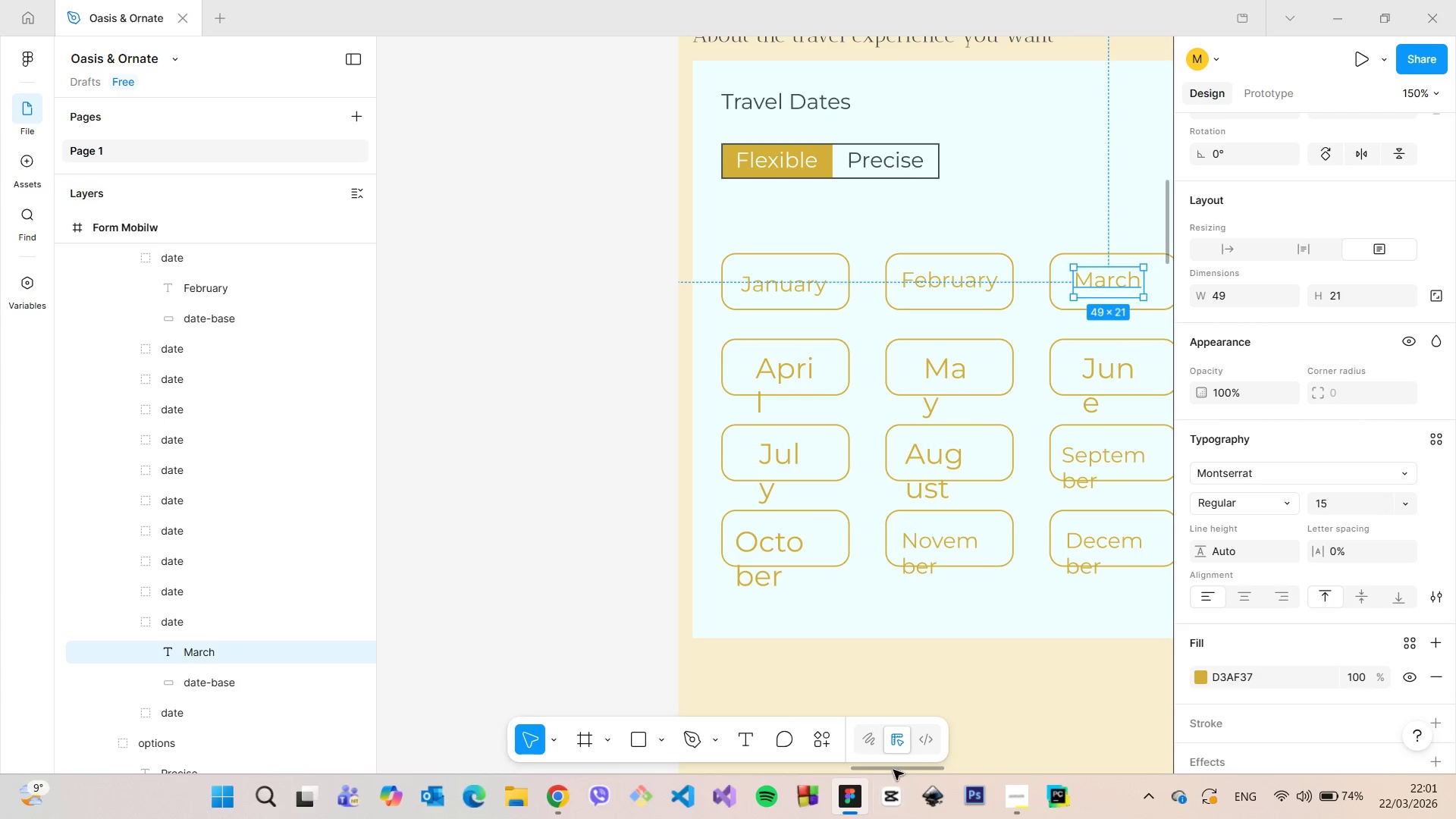 
left_click_drag(start_coordinate=[893, 770], to_coordinate=[914, 767])
 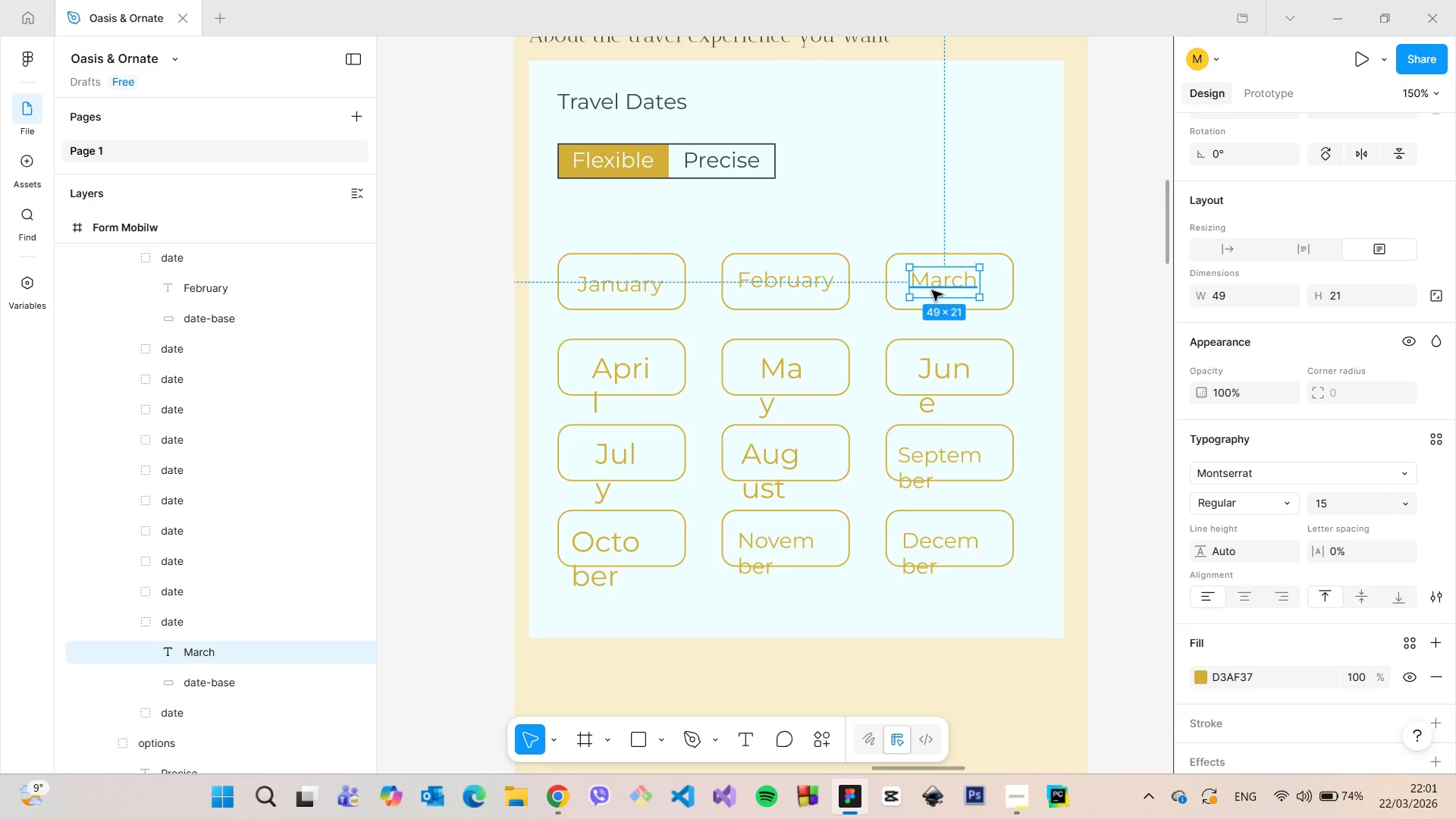 
left_click_drag(start_coordinate=[932, 285], to_coordinate=[936, 289])
 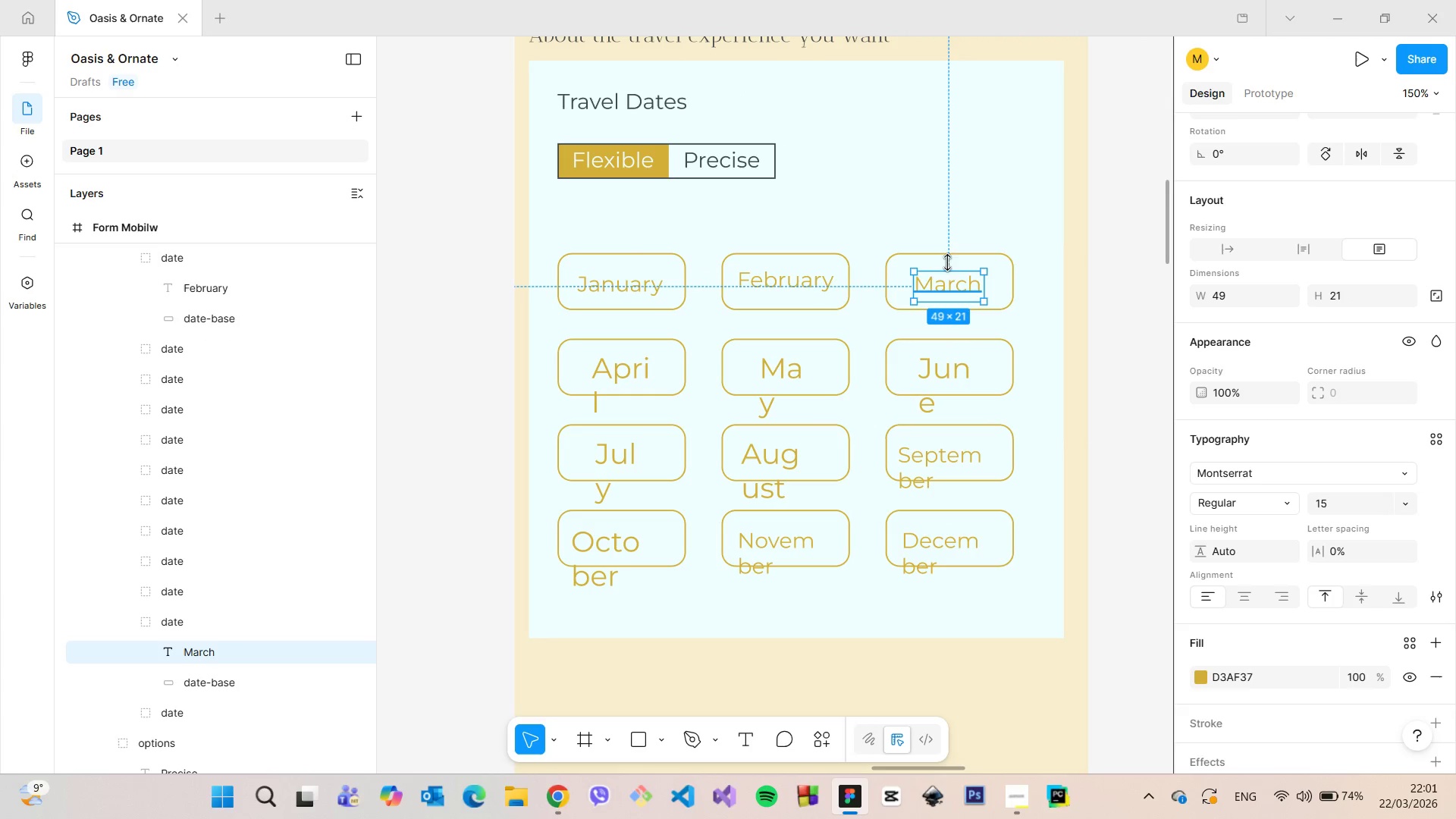 
hold_key(key=AltLeft, duration=0.97)
 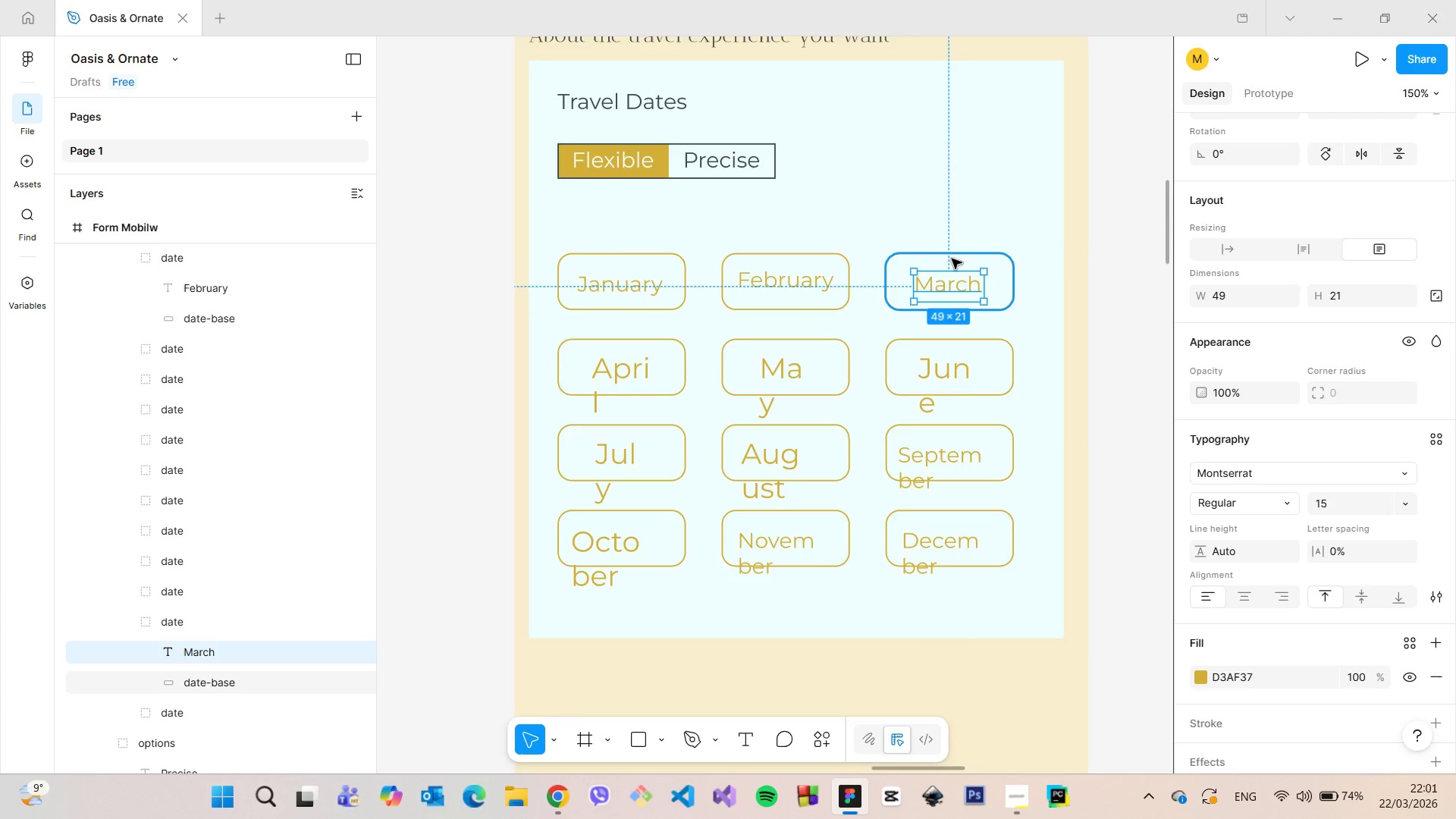 
scroll: coordinate [952, 259], scroll_direction: up, amount: 6.0
 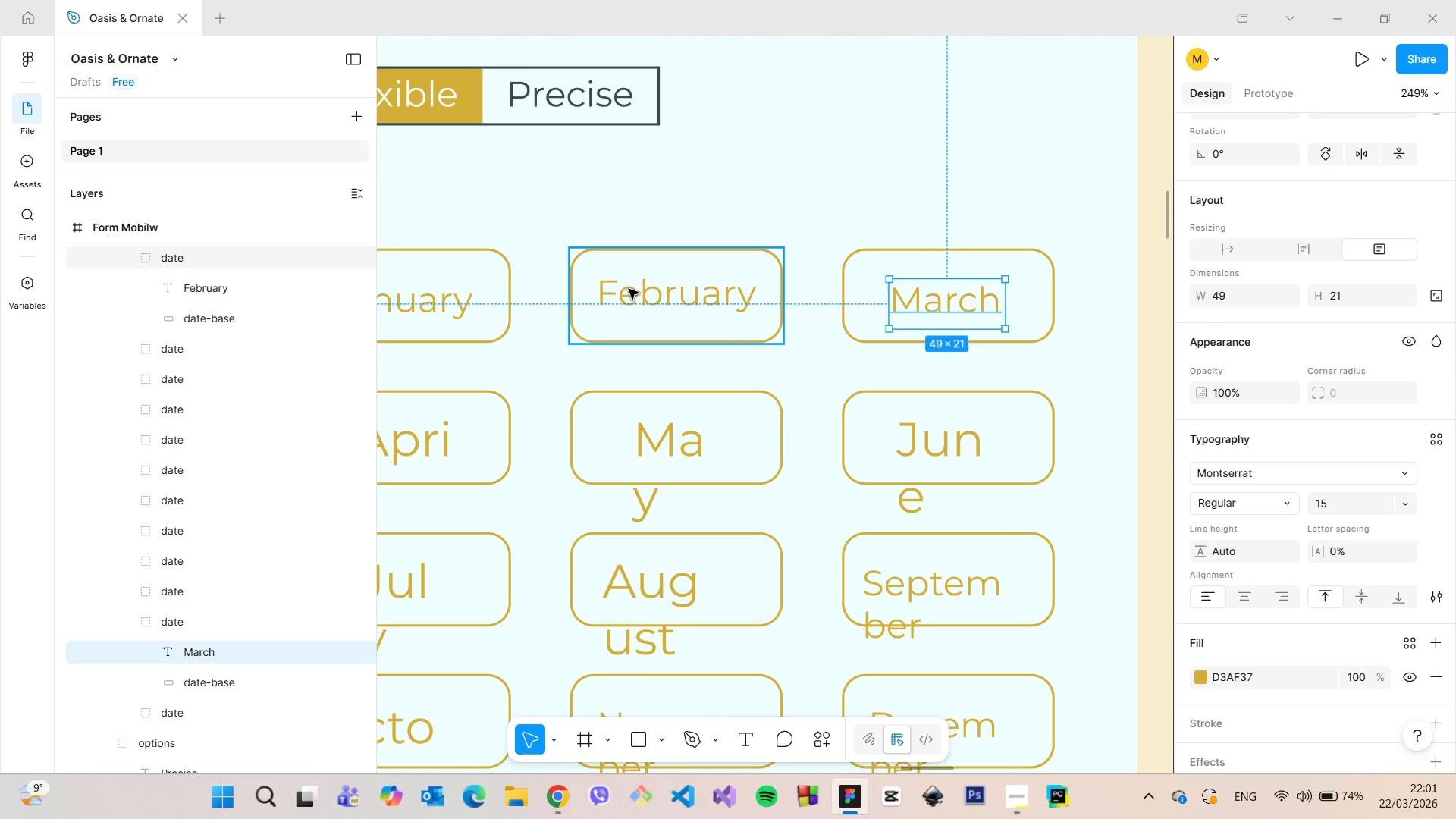 
double_click([657, 289])
 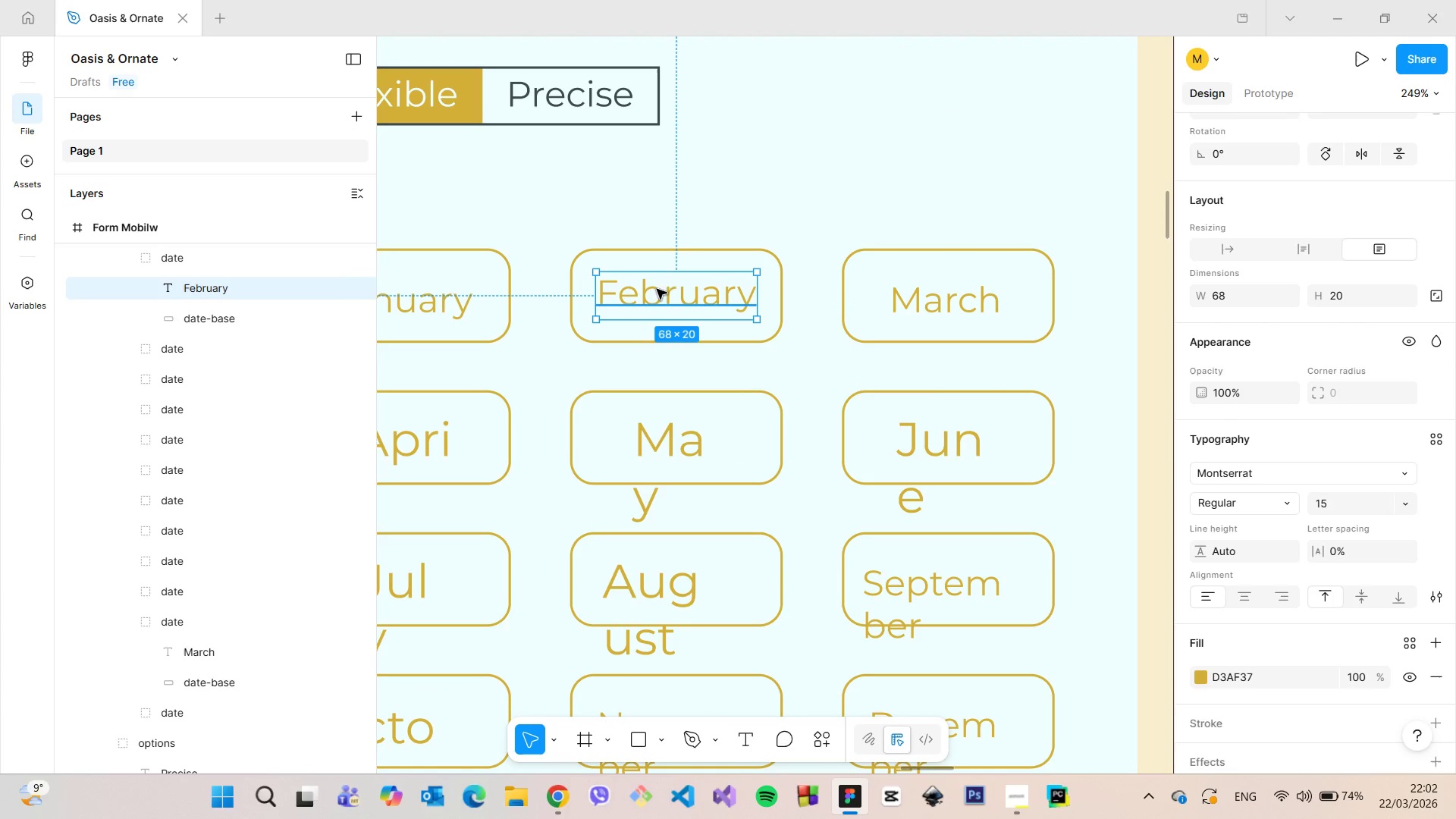 
hold_key(key=AltLeft, duration=0.81)
 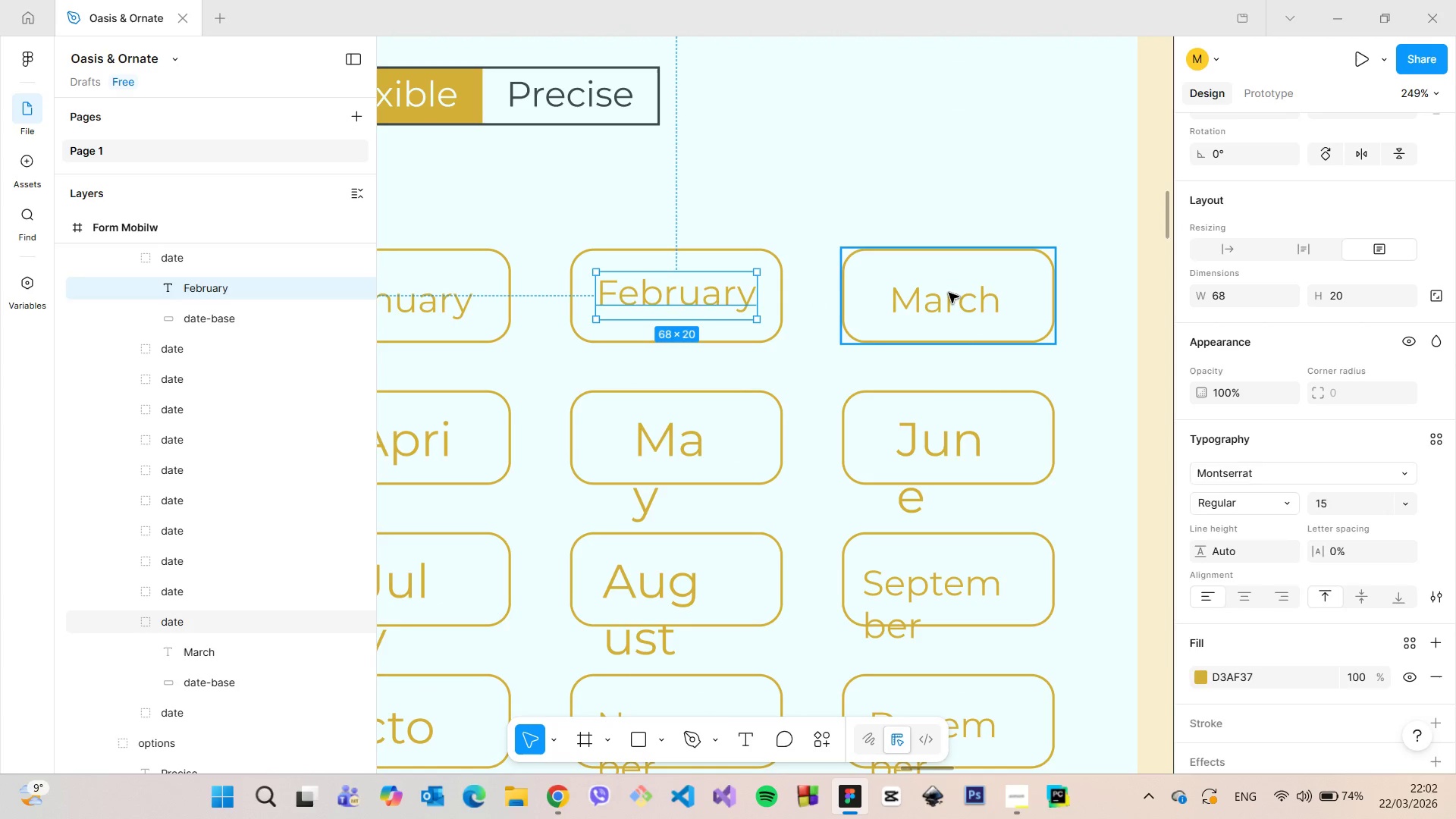 
double_click([949, 293])
 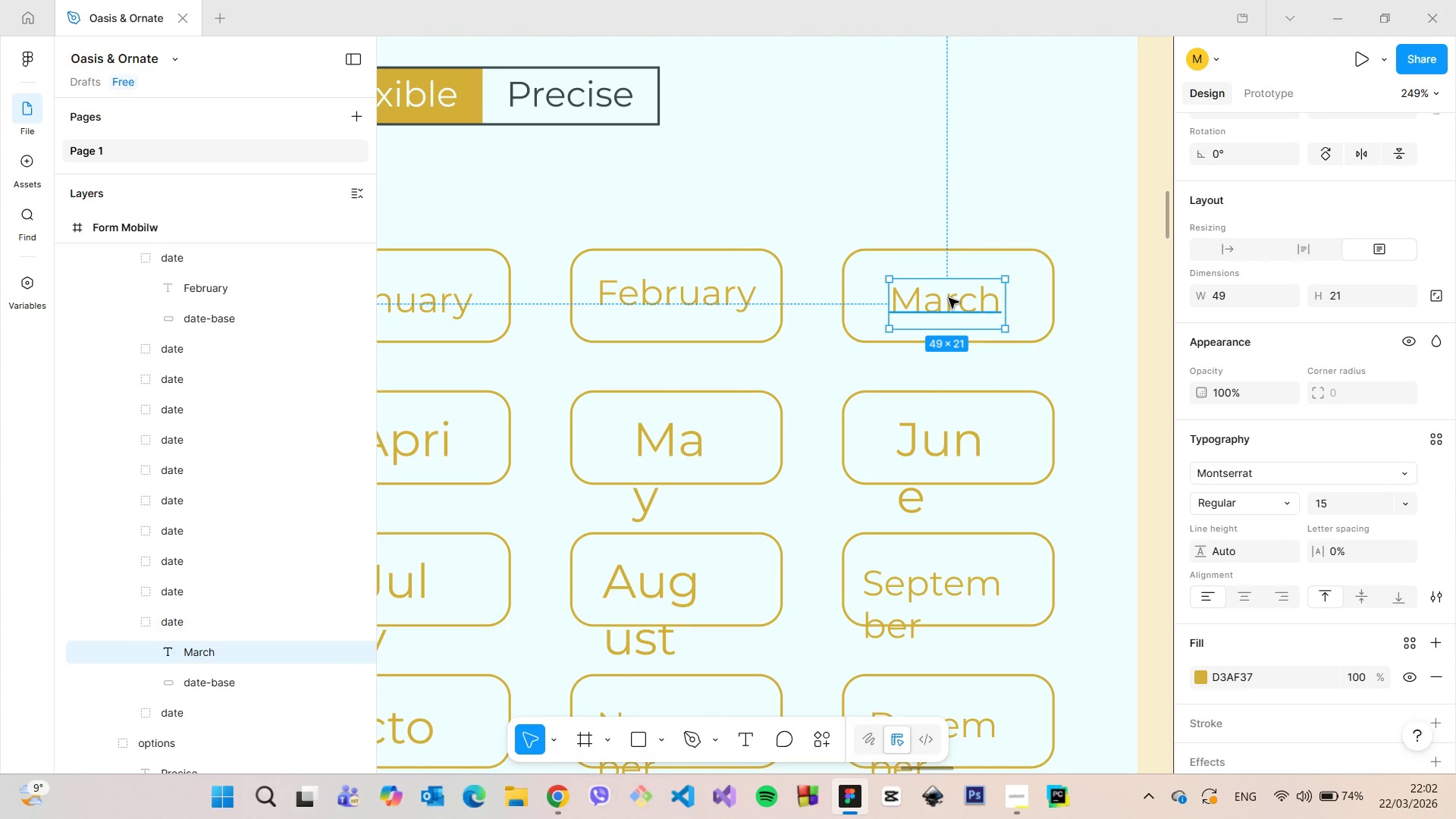 
left_click_drag(start_coordinate=[949, 299], to_coordinate=[948, 293])
 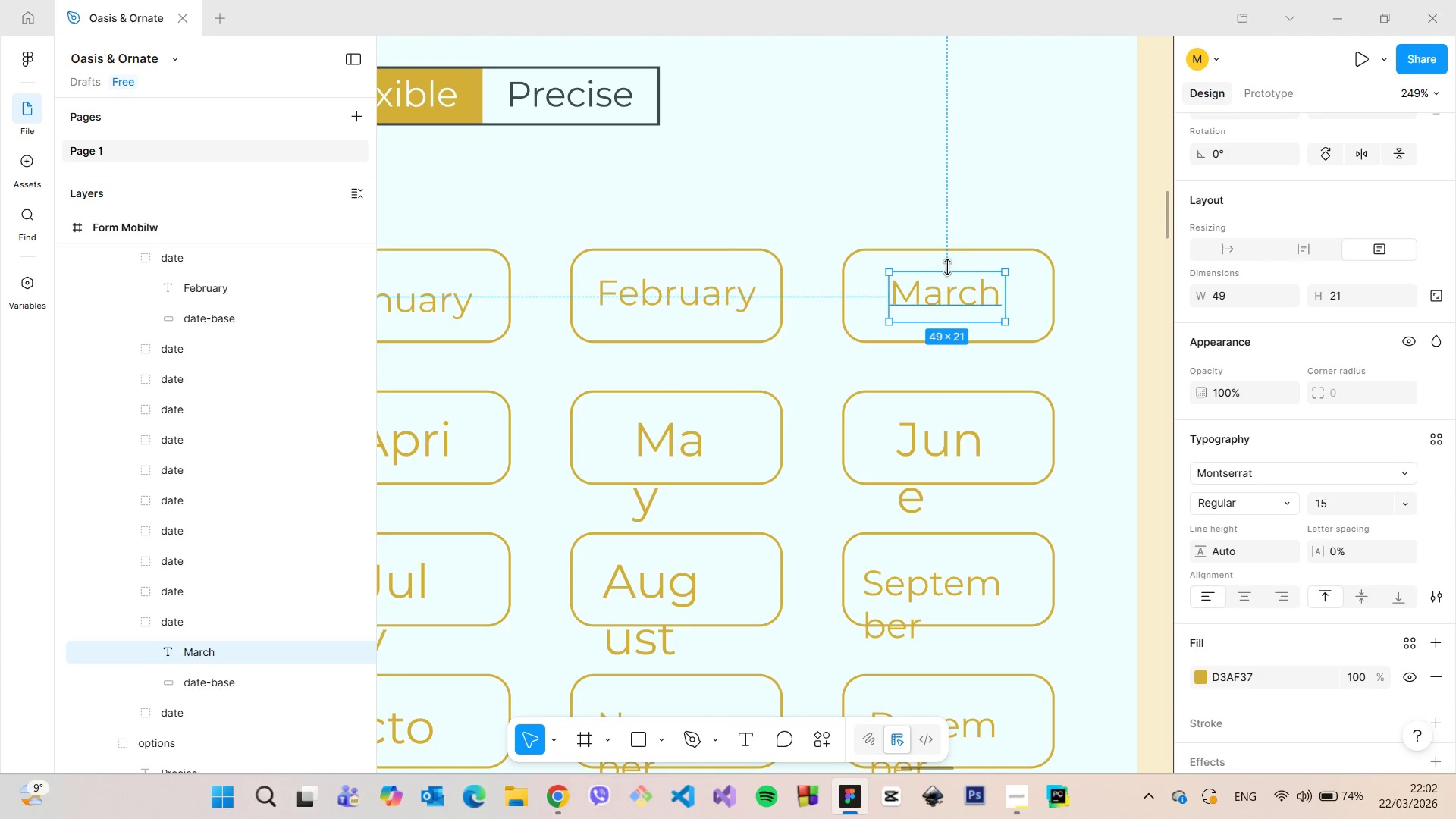 
hold_key(key=AltLeft, duration=1.09)
 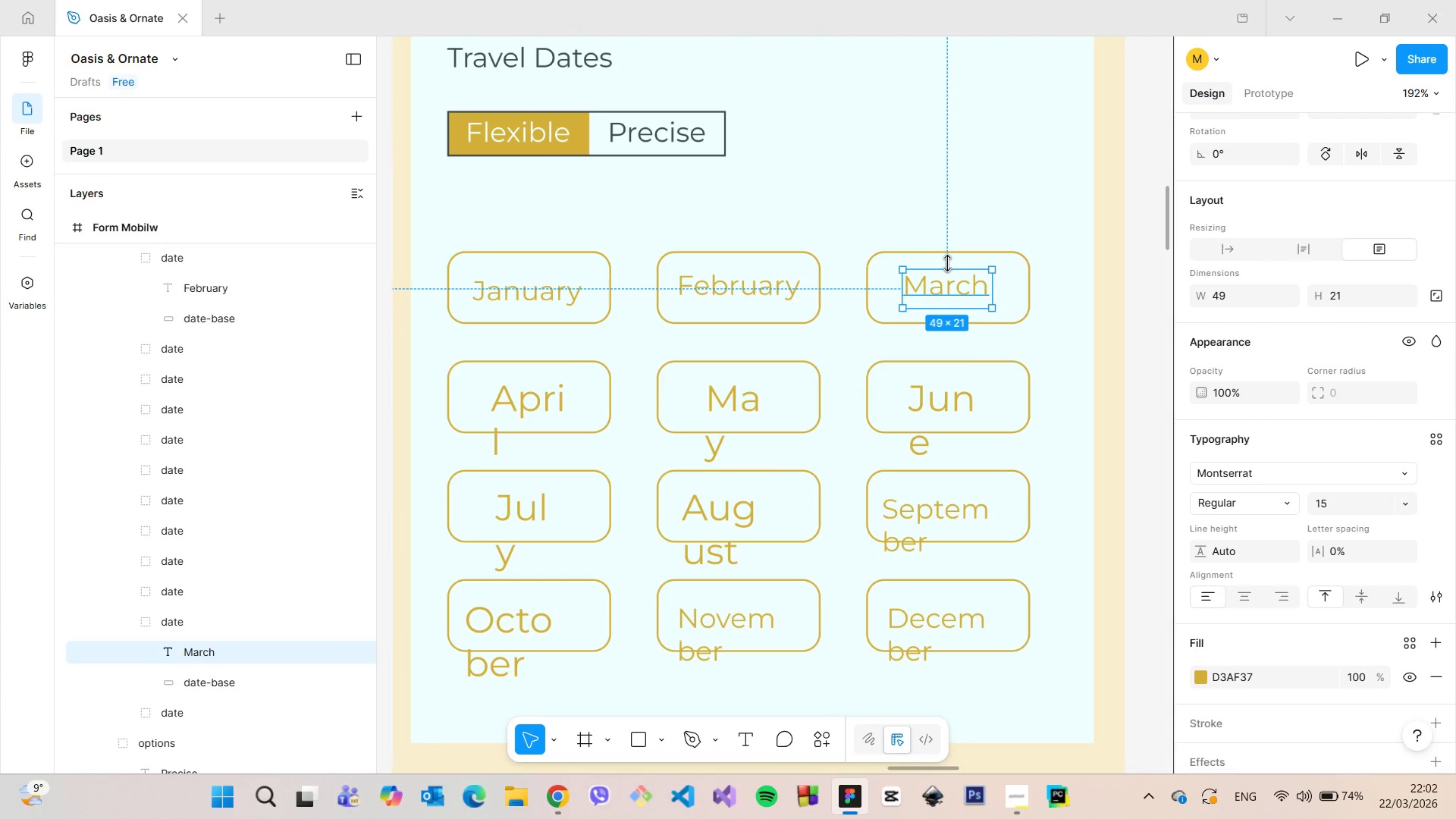 
hold_key(key=AltLeft, duration=12.36)
scroll: coordinate [948, 263], scroll_direction: down, amount: 5.0
 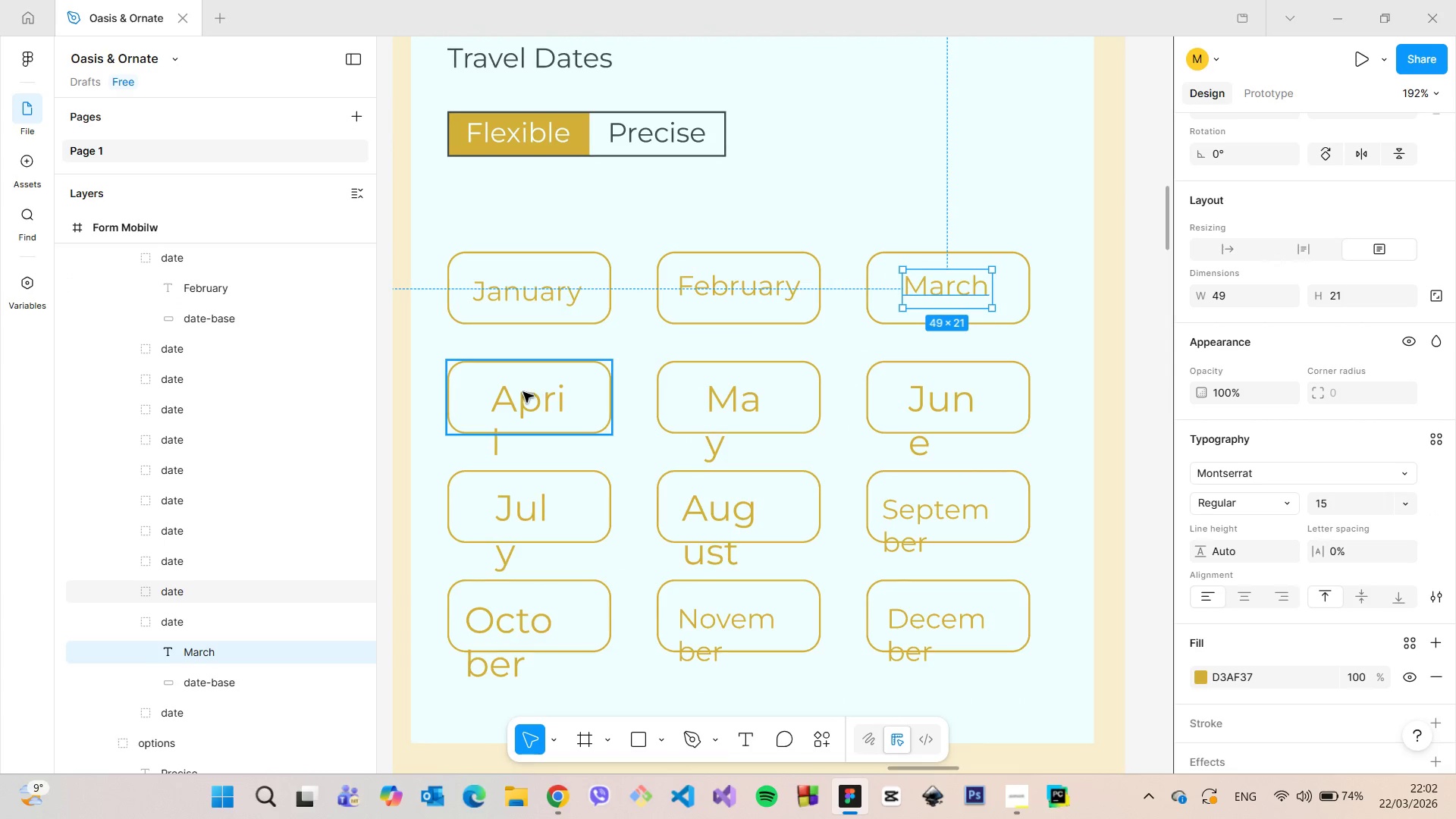 
double_click([528, 395])
 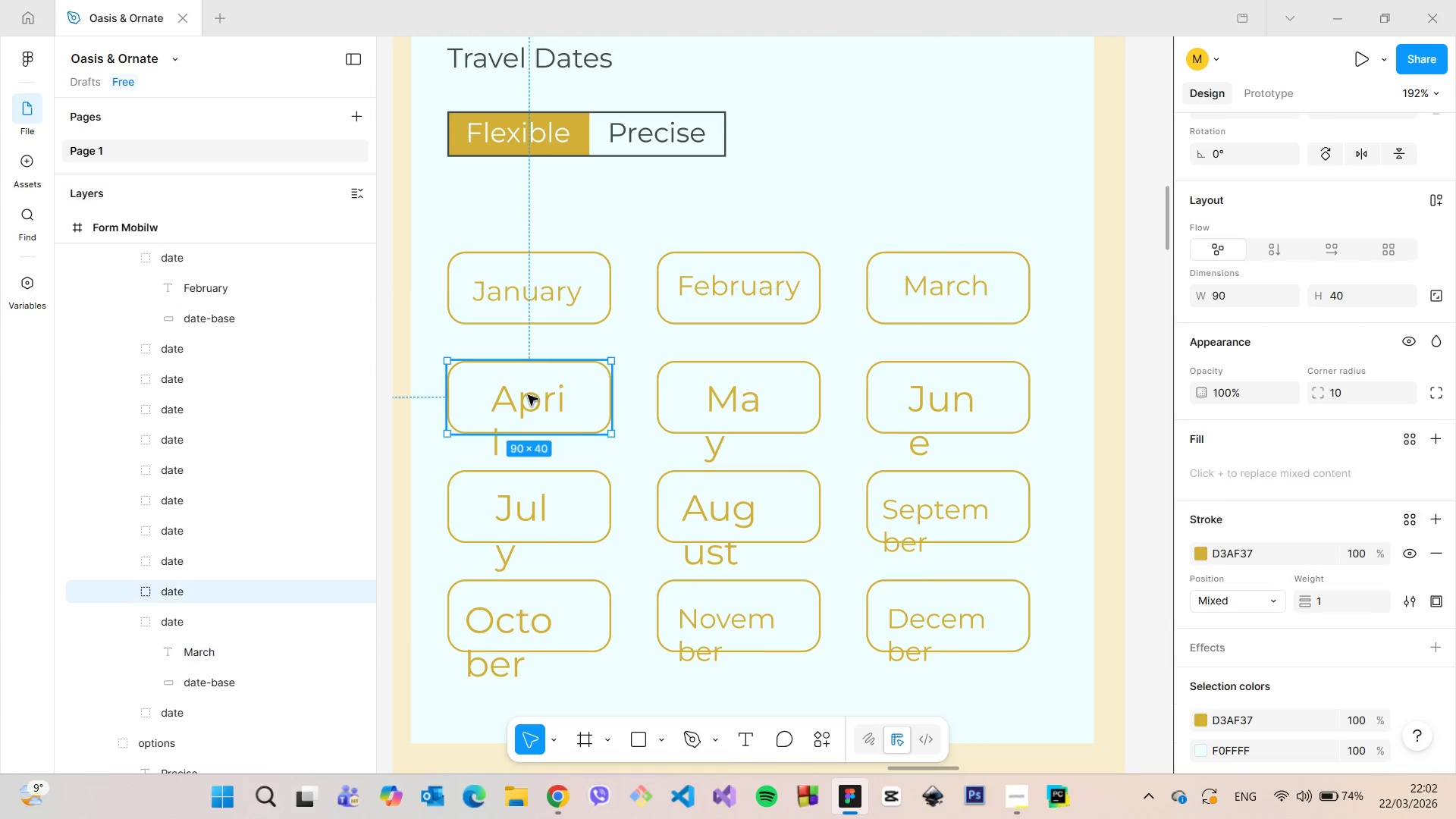 
triple_click([528, 395])
 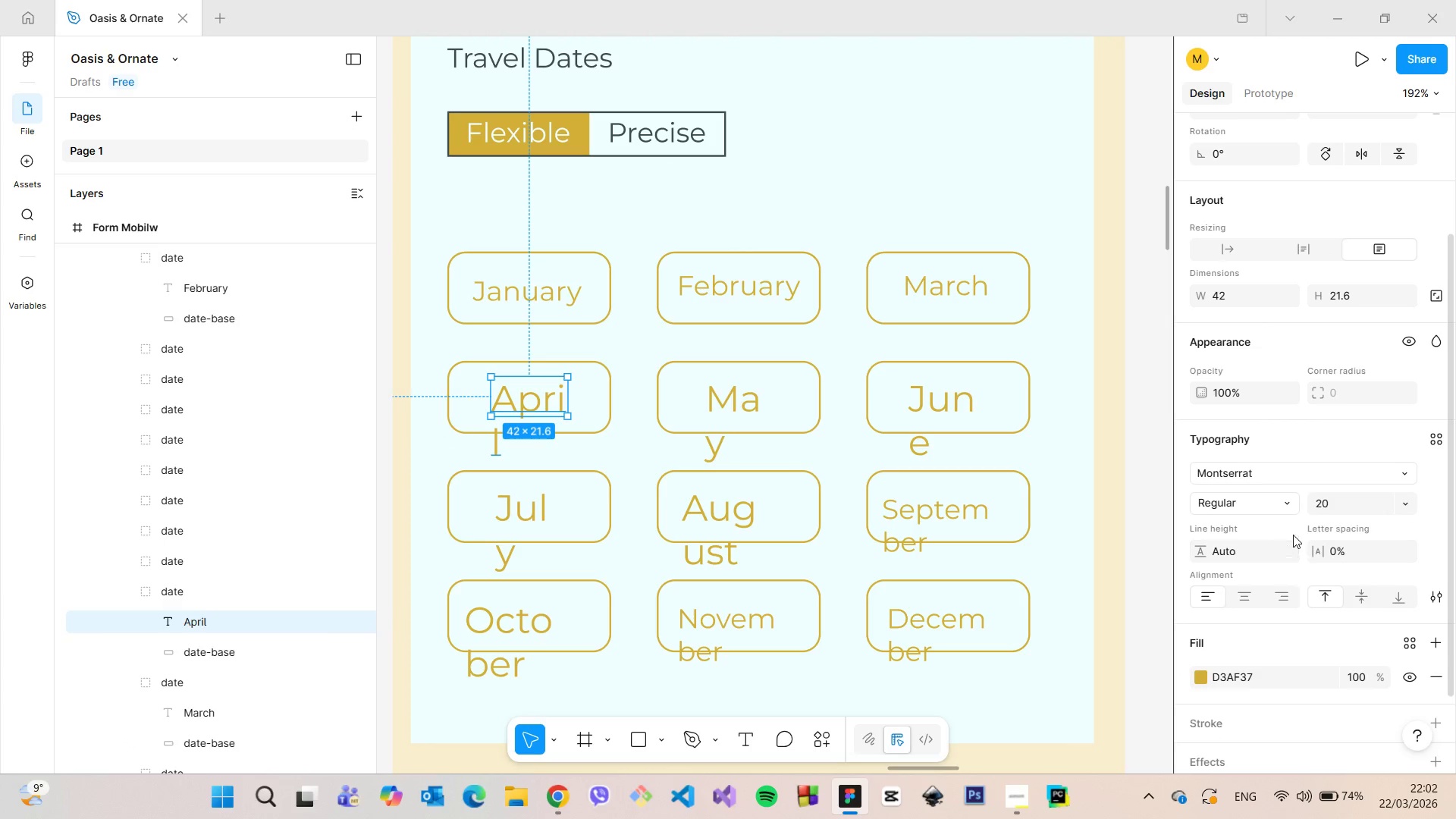 
left_click([1321, 503])
 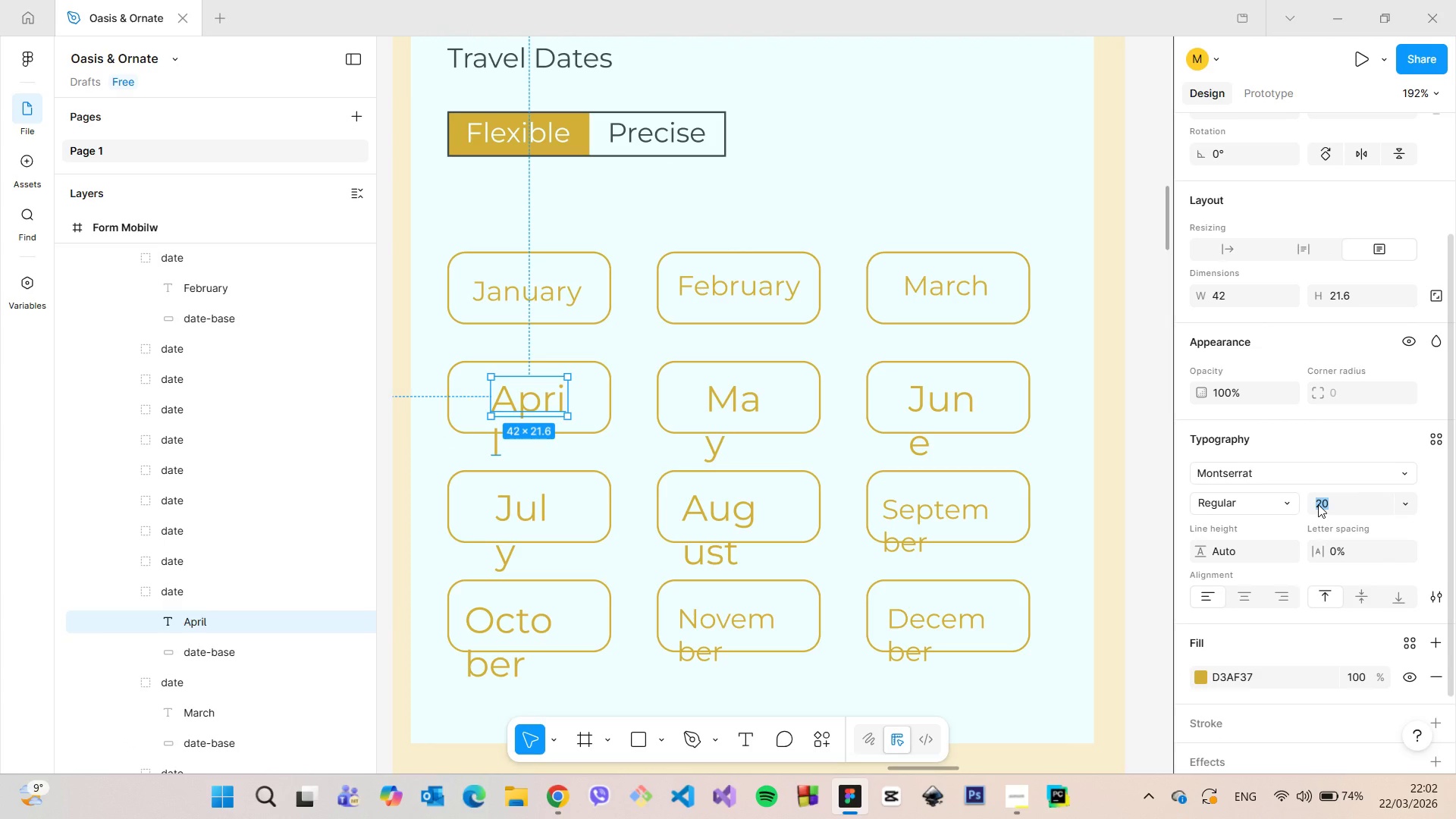 
type(15)
 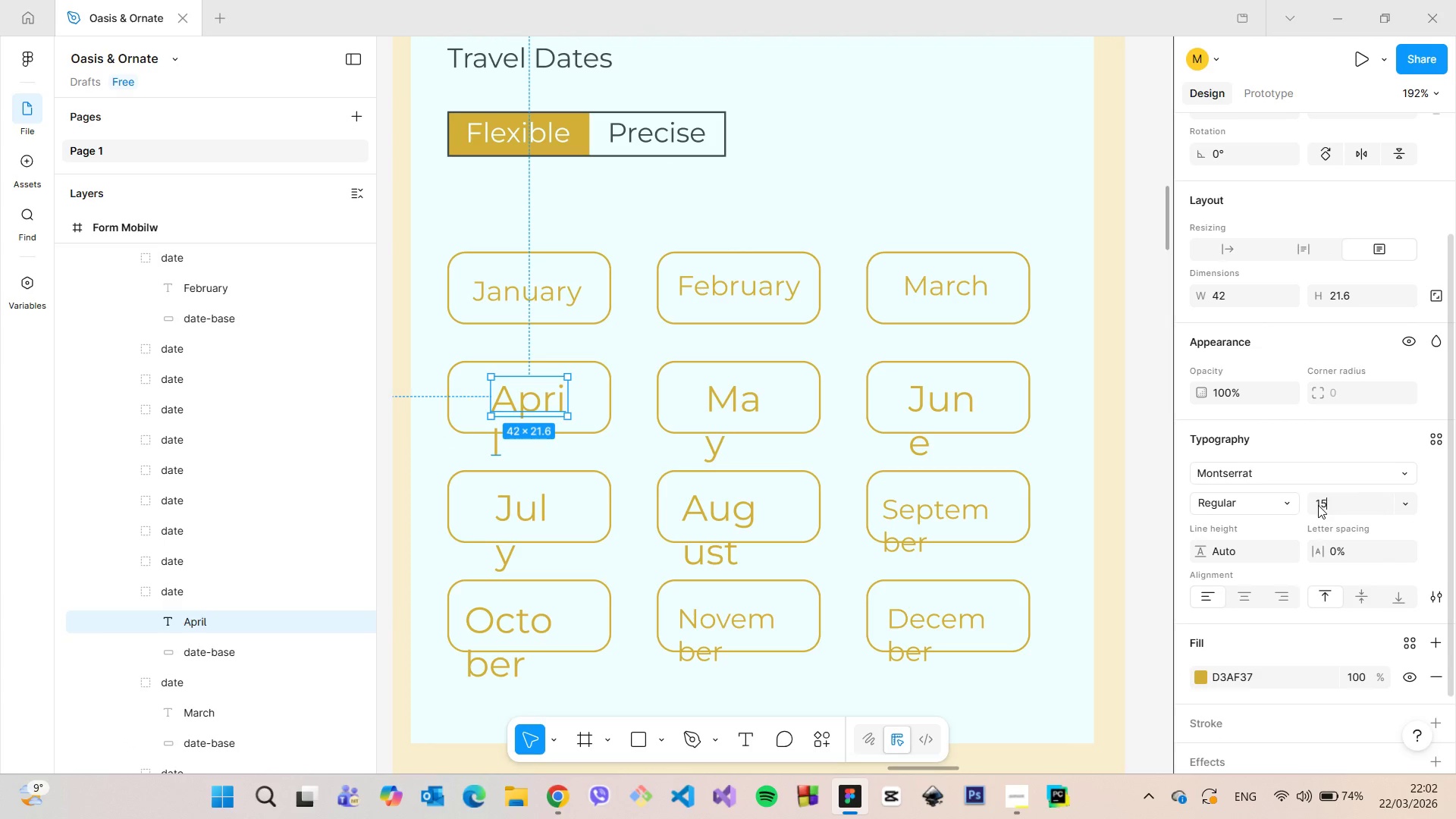 
key(Enter)
 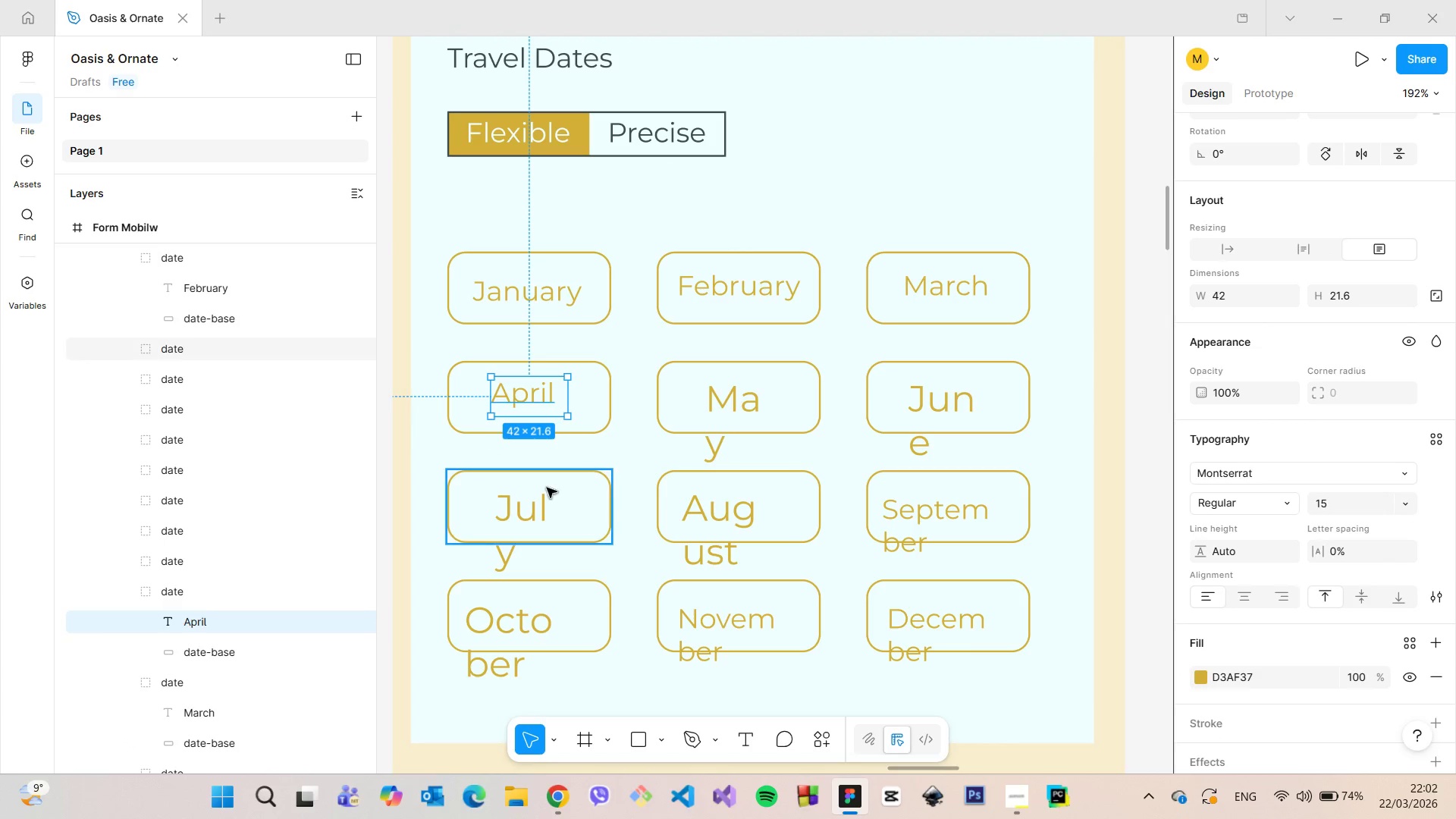 
scroll: coordinate [479, 375], scroll_direction: up, amount: 7.0
 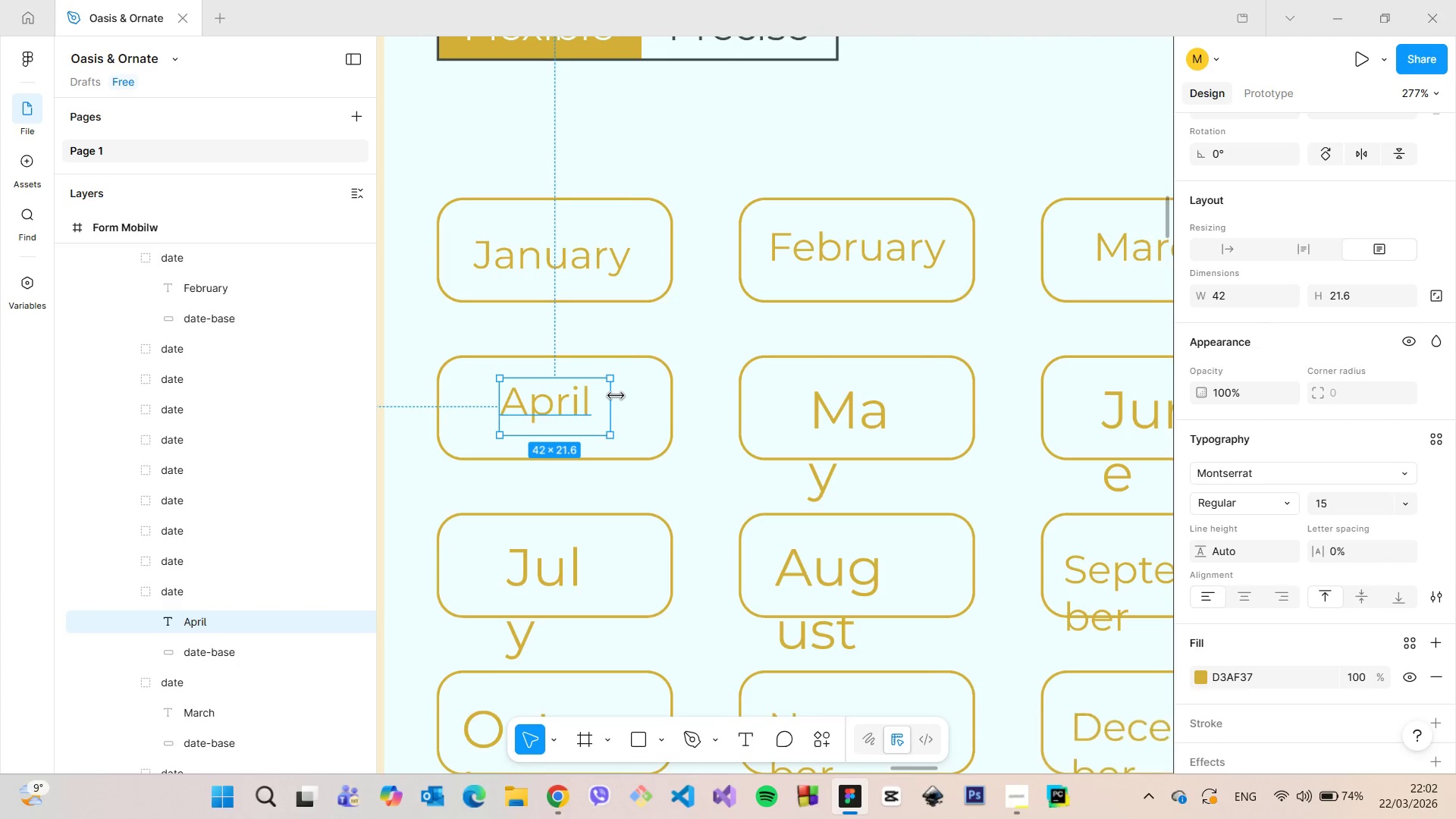 
left_click_drag(start_coordinate=[615, 397], to_coordinate=[598, 395])
 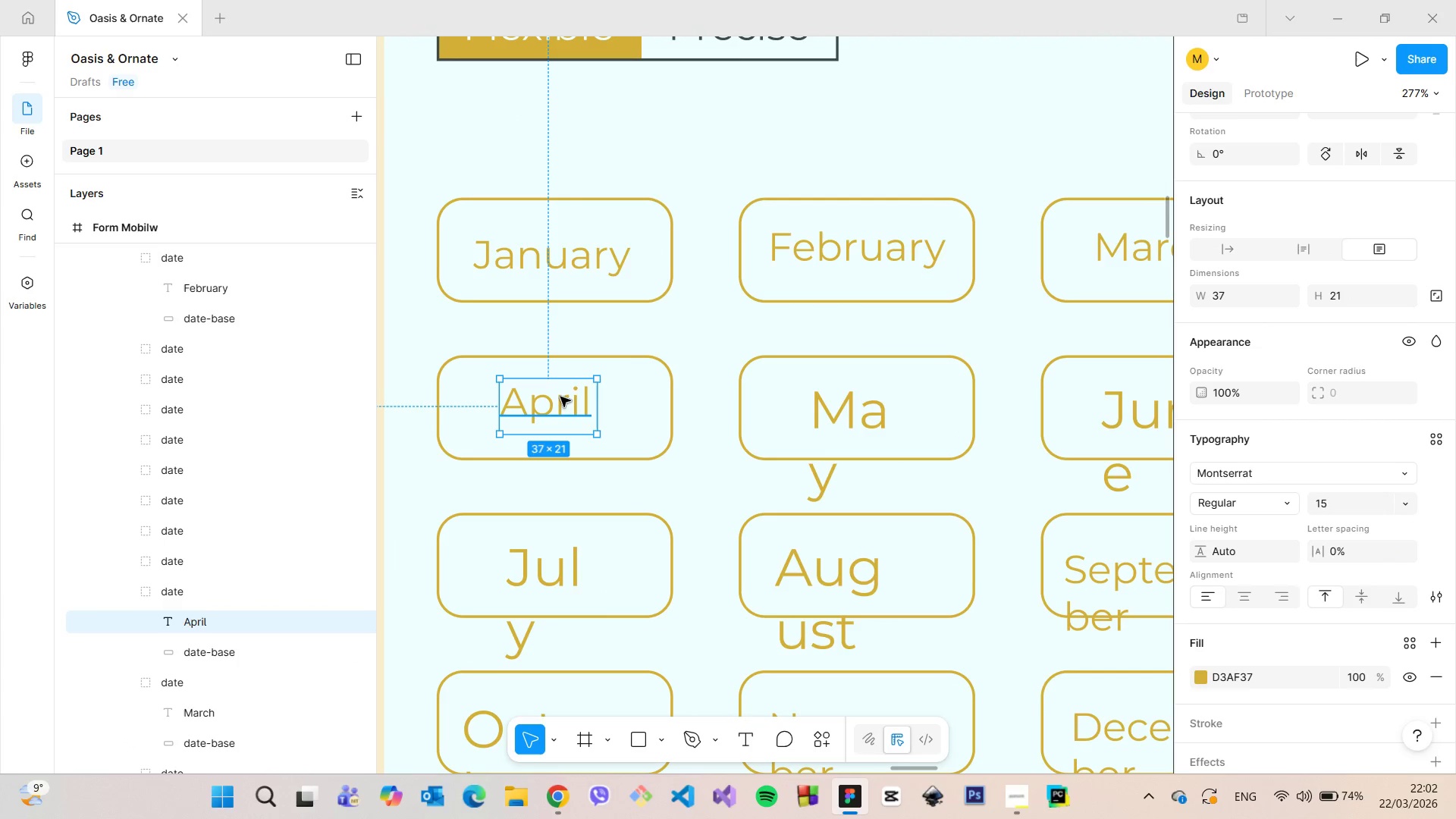 
left_click_drag(start_coordinate=[560, 397], to_coordinate=[565, 398])
 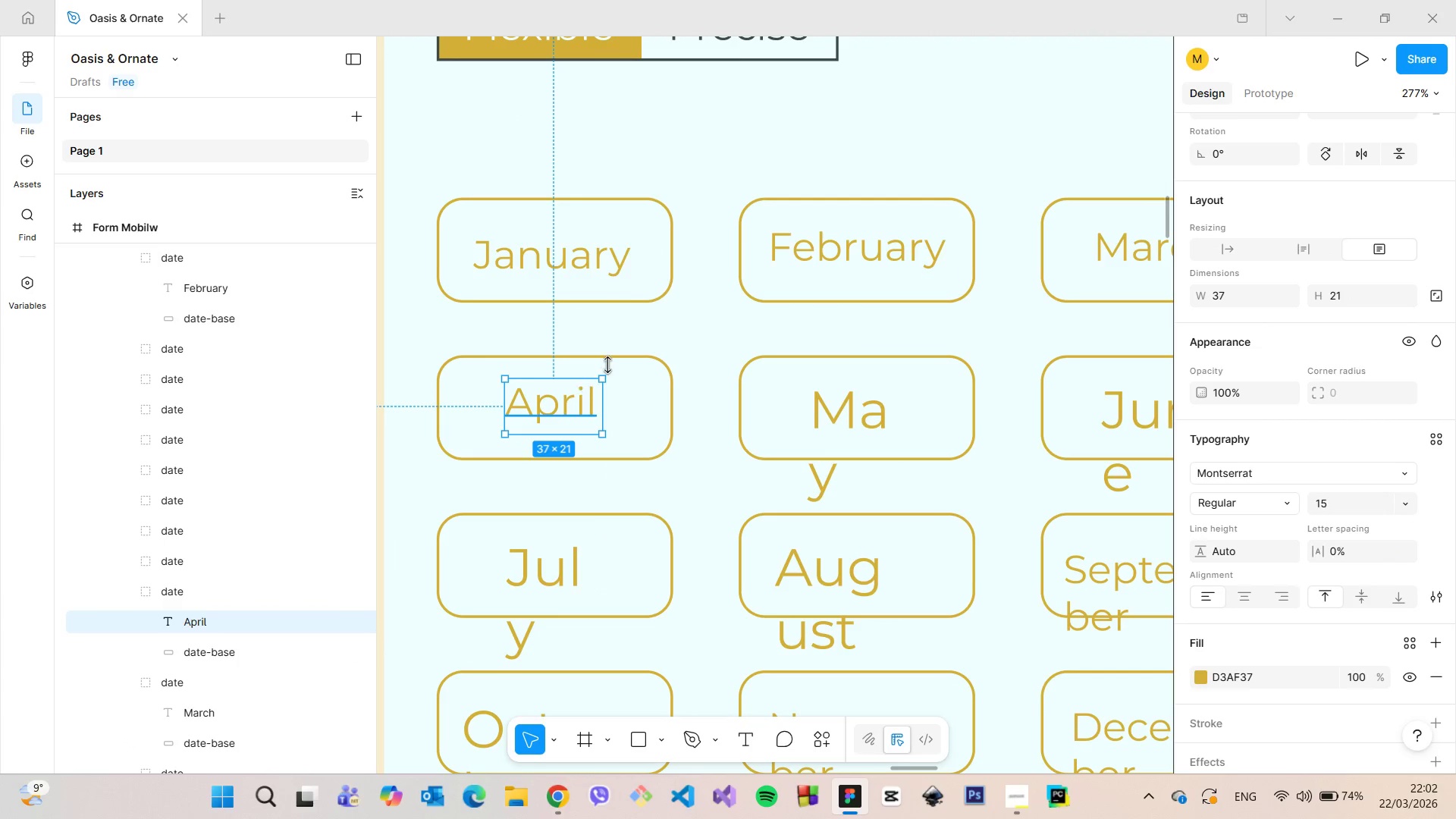 
hold_key(key=AltLeft, duration=1.5)
 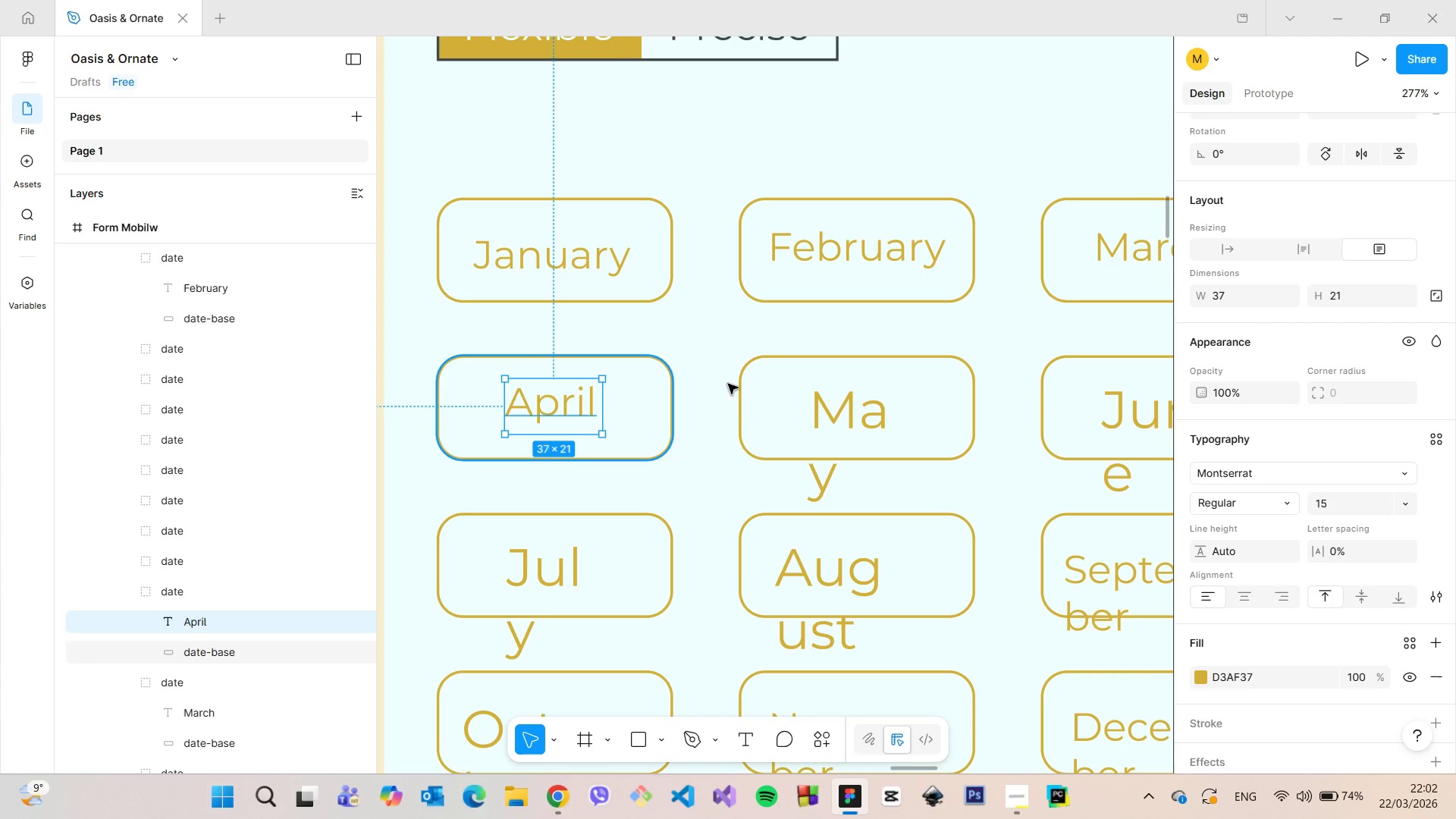 
hold_key(key=AltLeft, duration=0.47)
 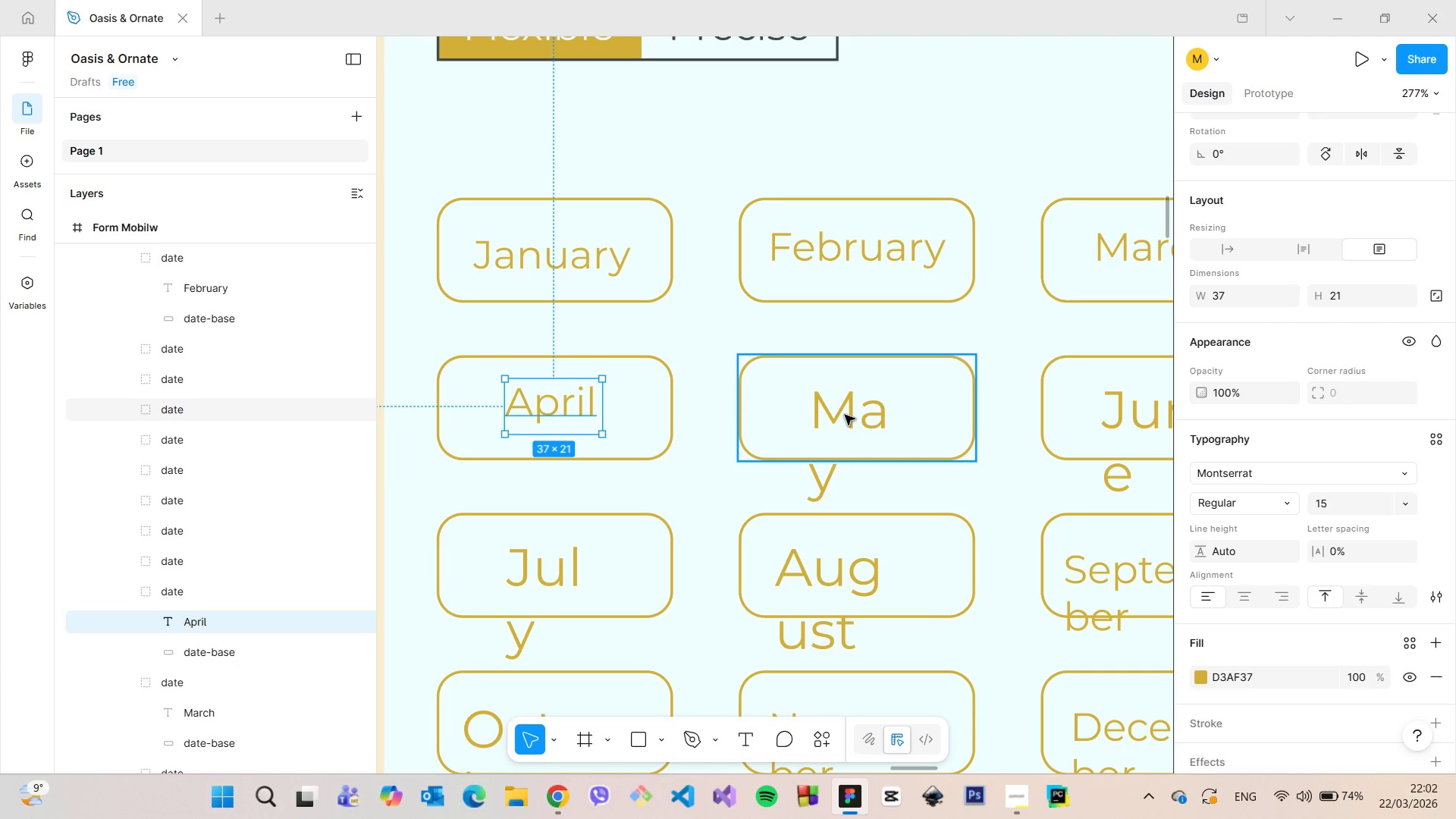 
double_click([845, 415])
 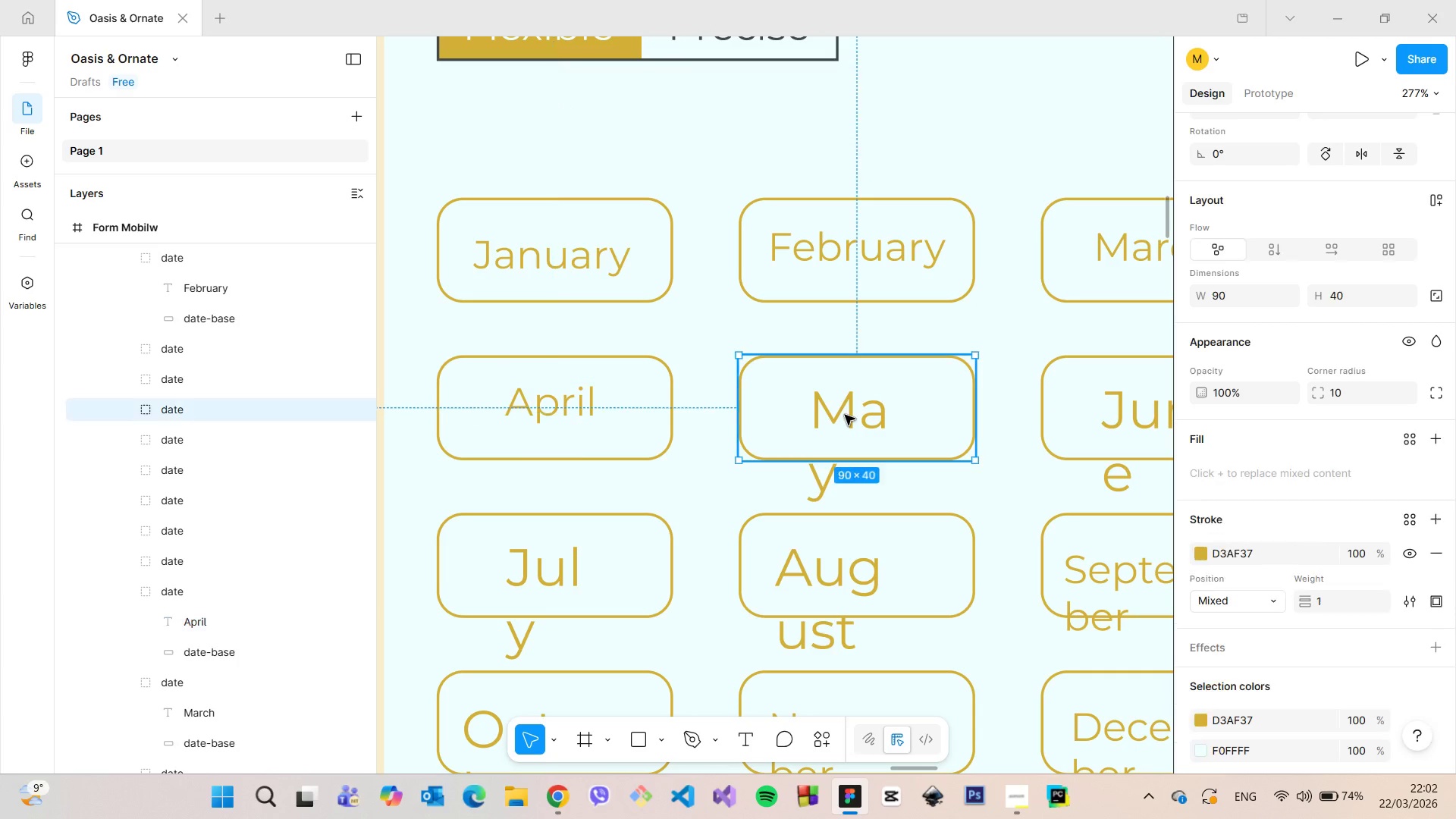 
triple_click([845, 415])
 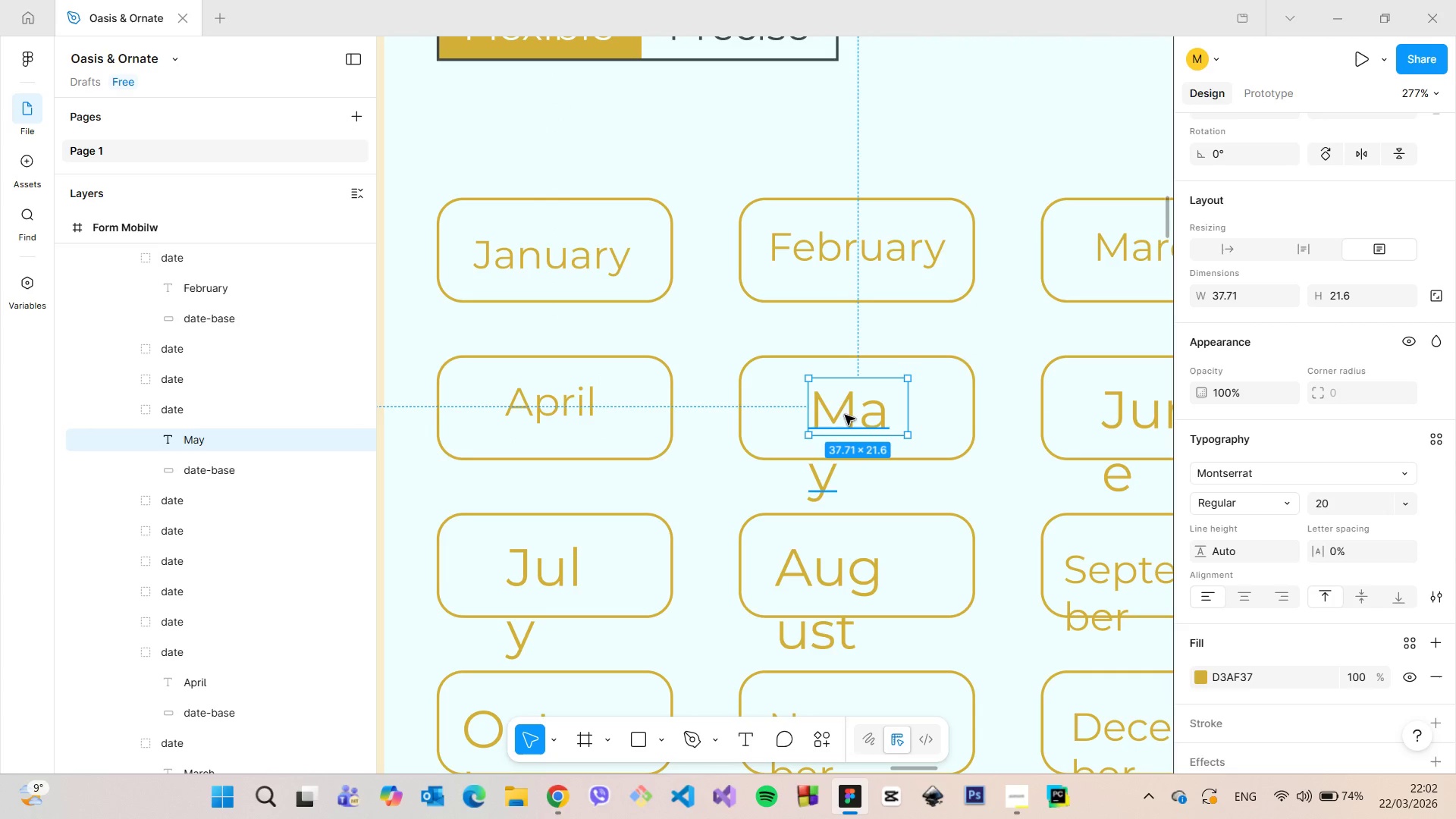 
double_click([845, 415])
 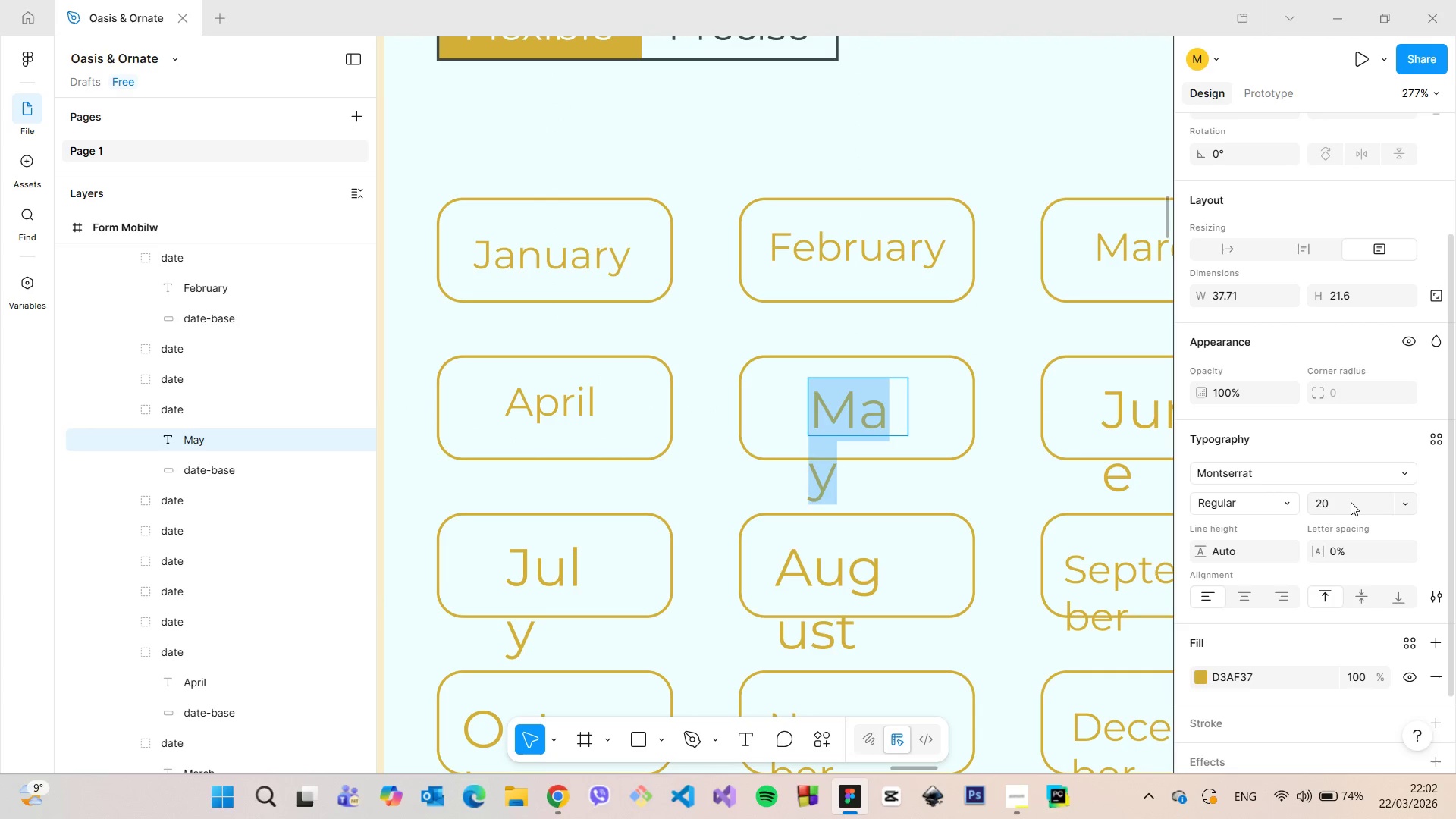 
left_click([1353, 502])
 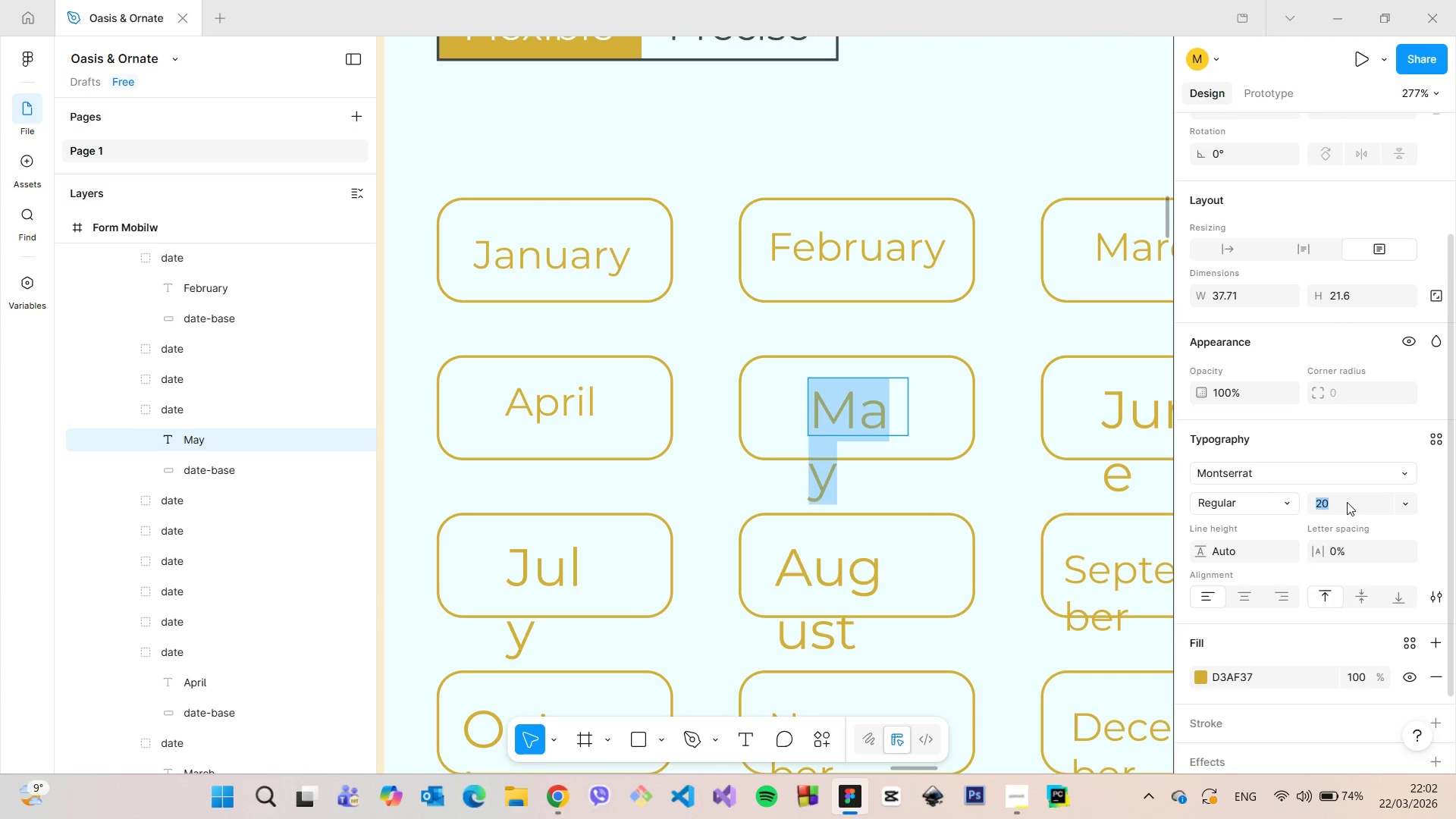 
type(15)
 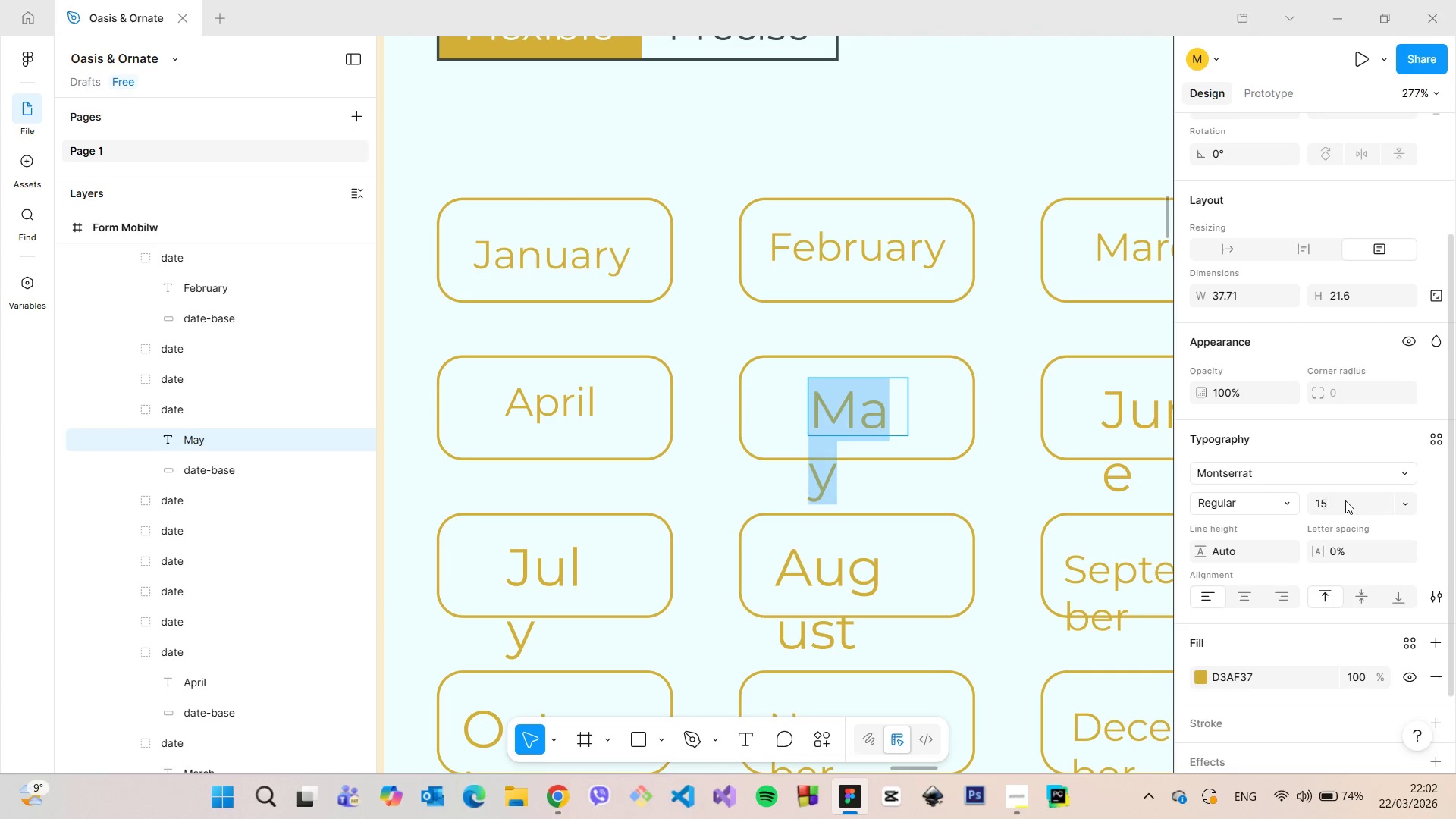 
key(Enter)
 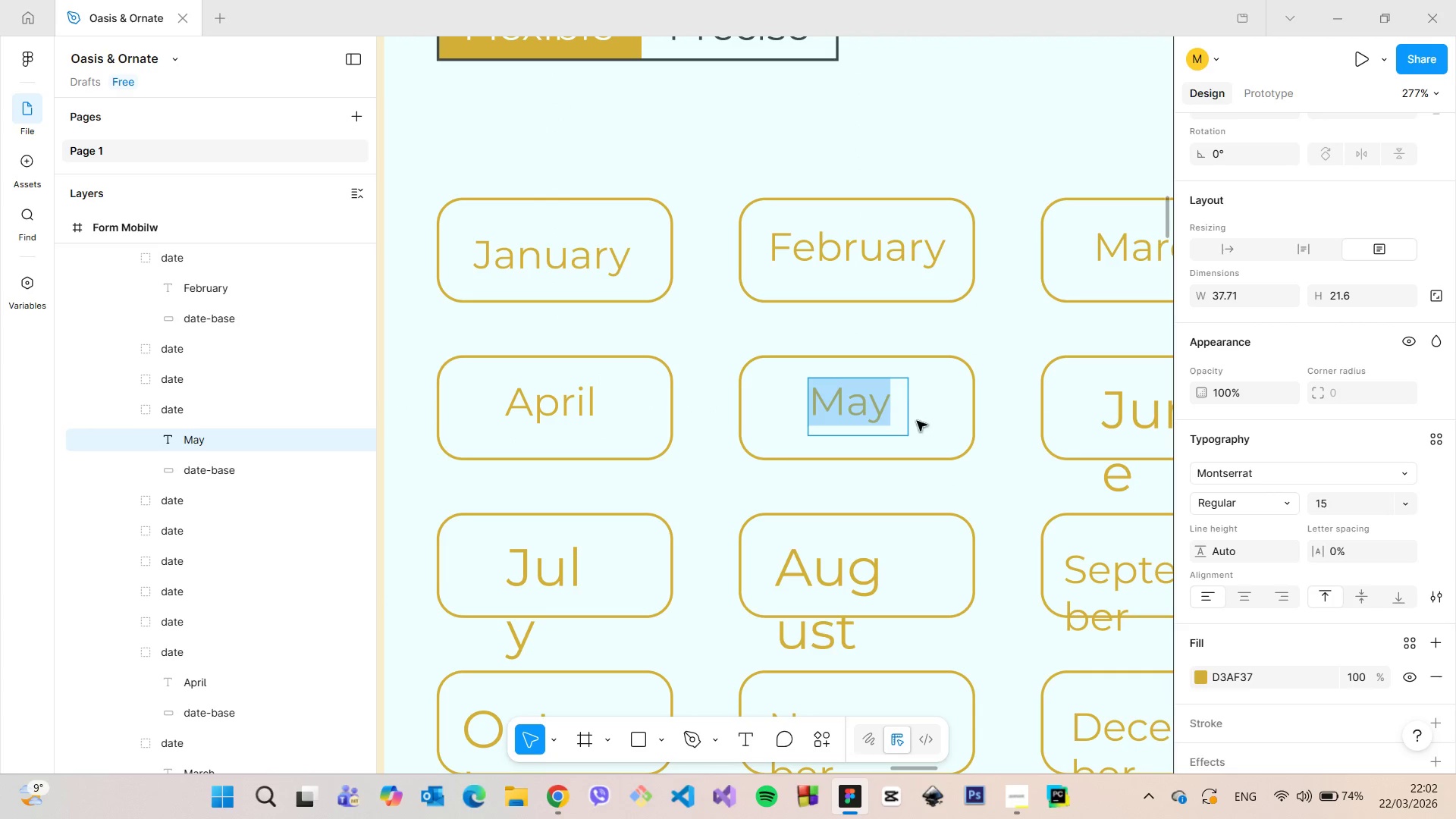 
left_click([911, 396])
 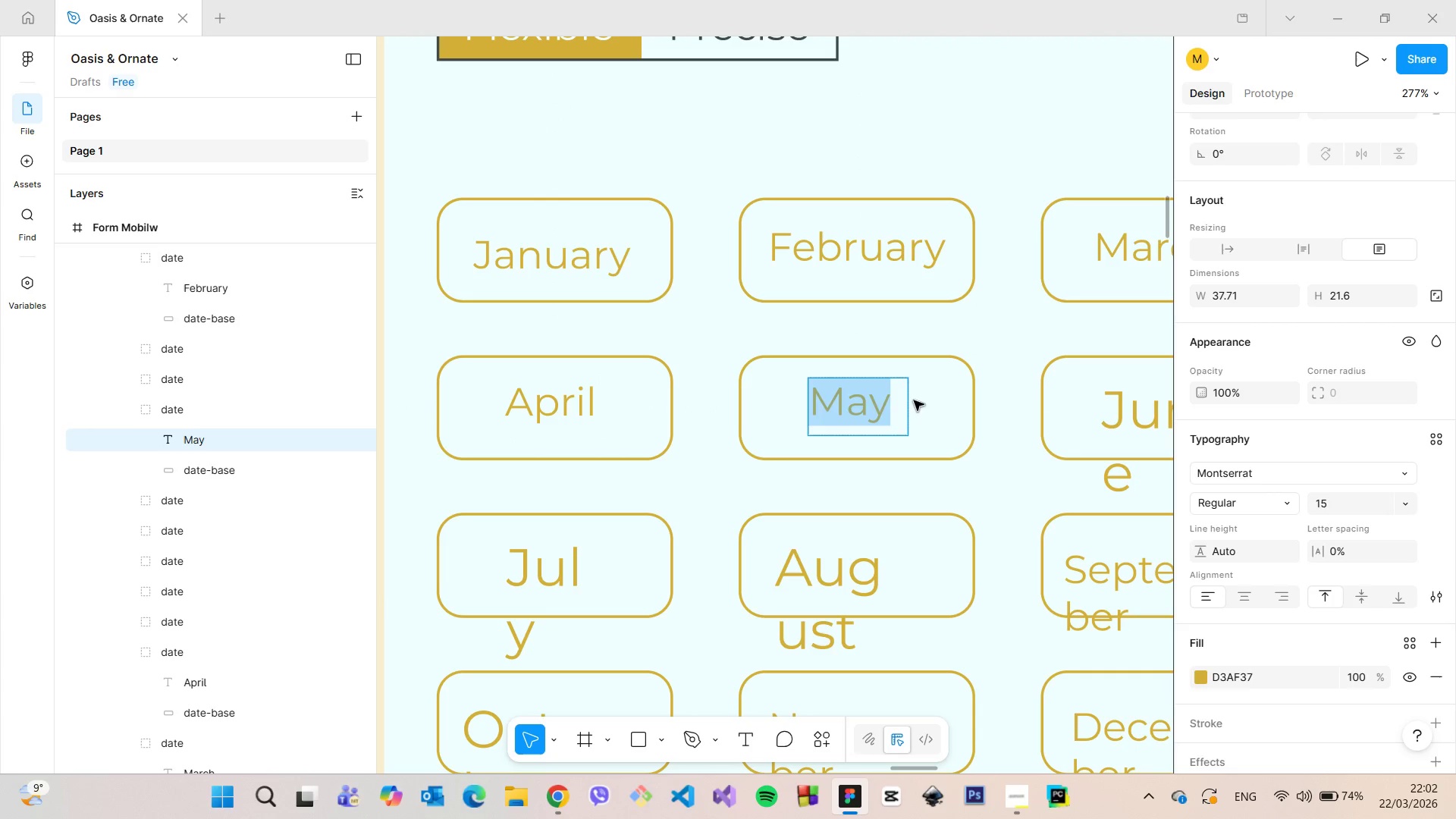 
left_click([915, 401])
 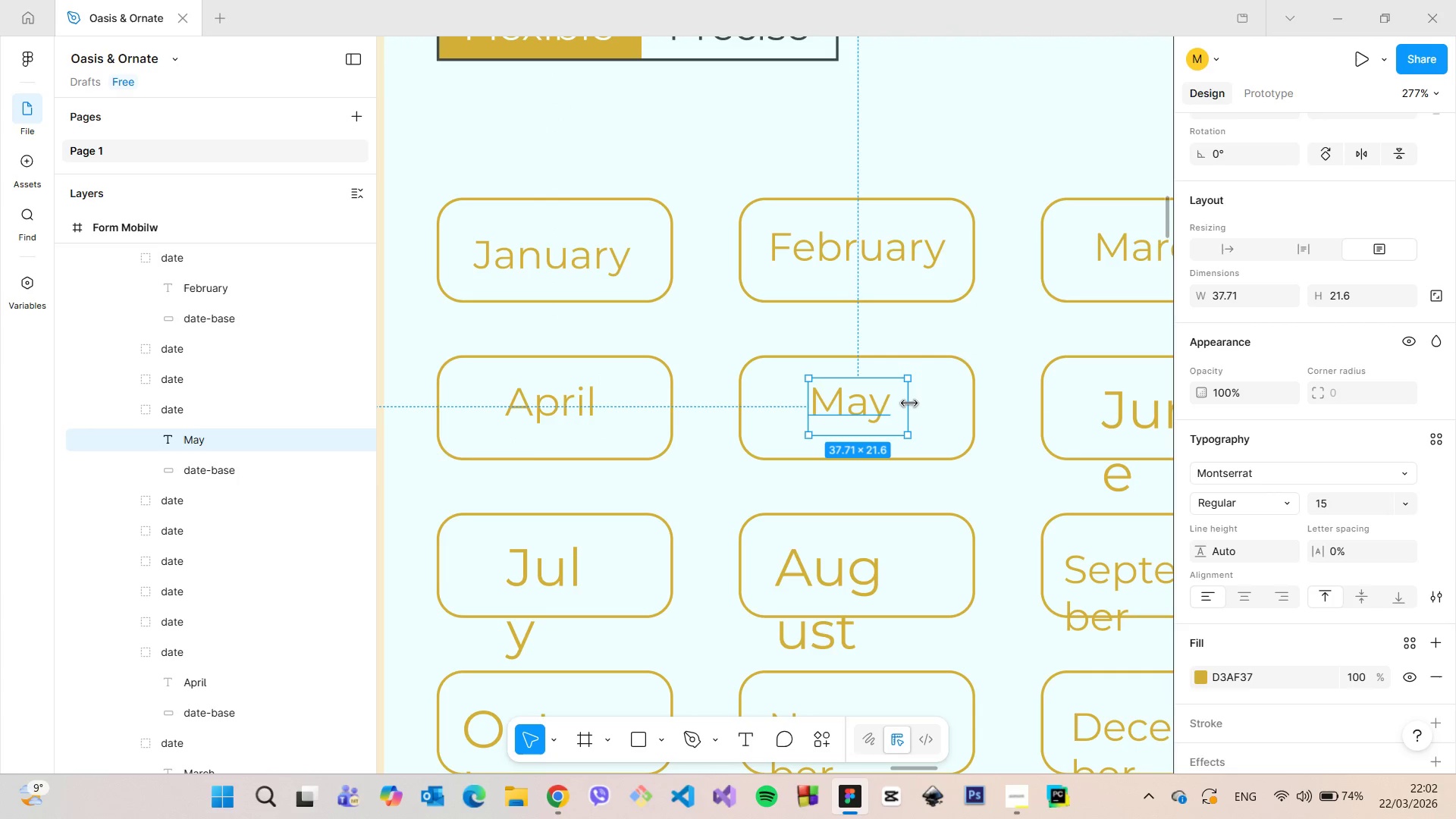 
left_click_drag(start_coordinate=[909, 404], to_coordinate=[896, 404])
 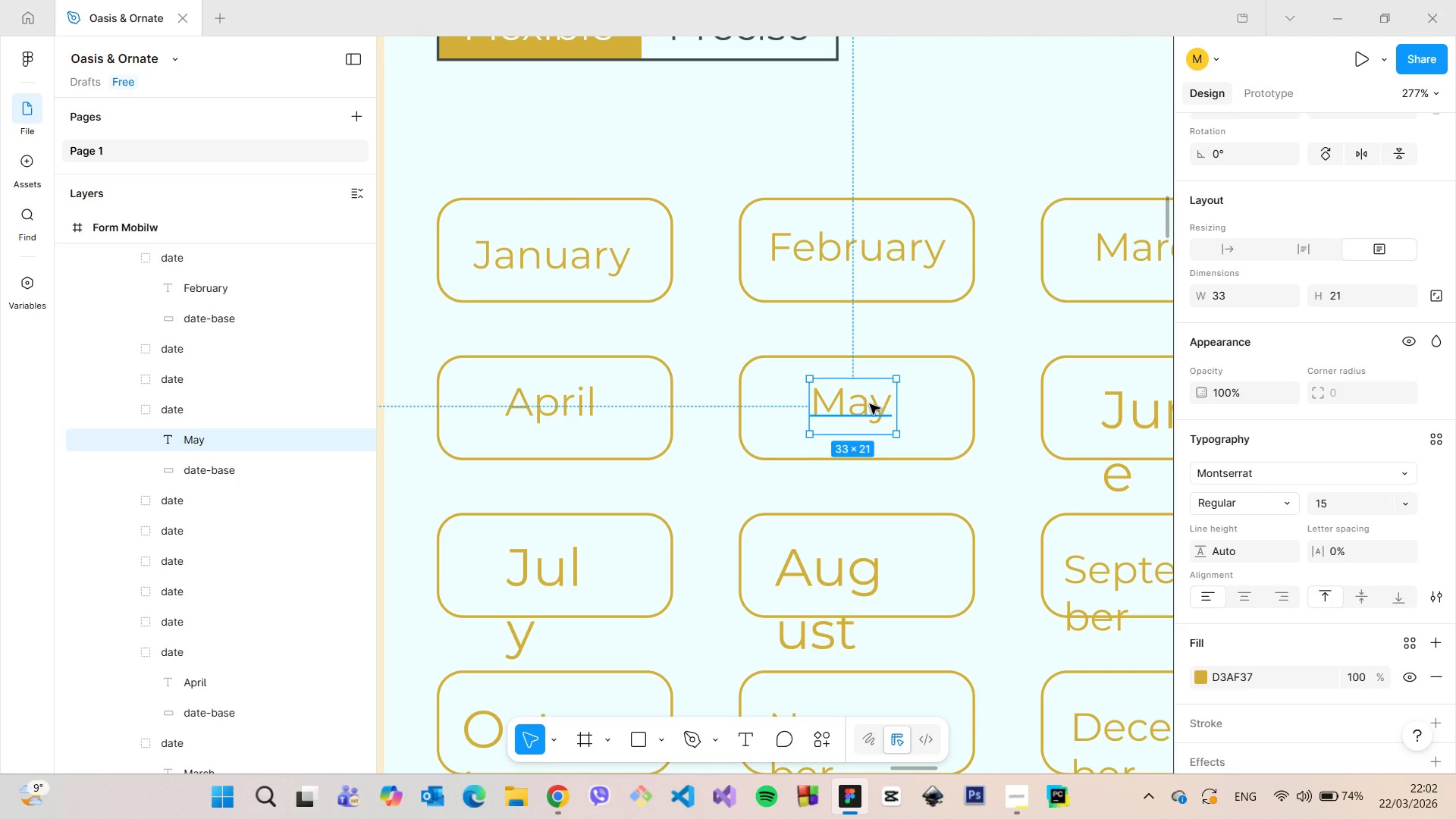 
left_click_drag(start_coordinate=[870, 404], to_coordinate=[876, 404])
 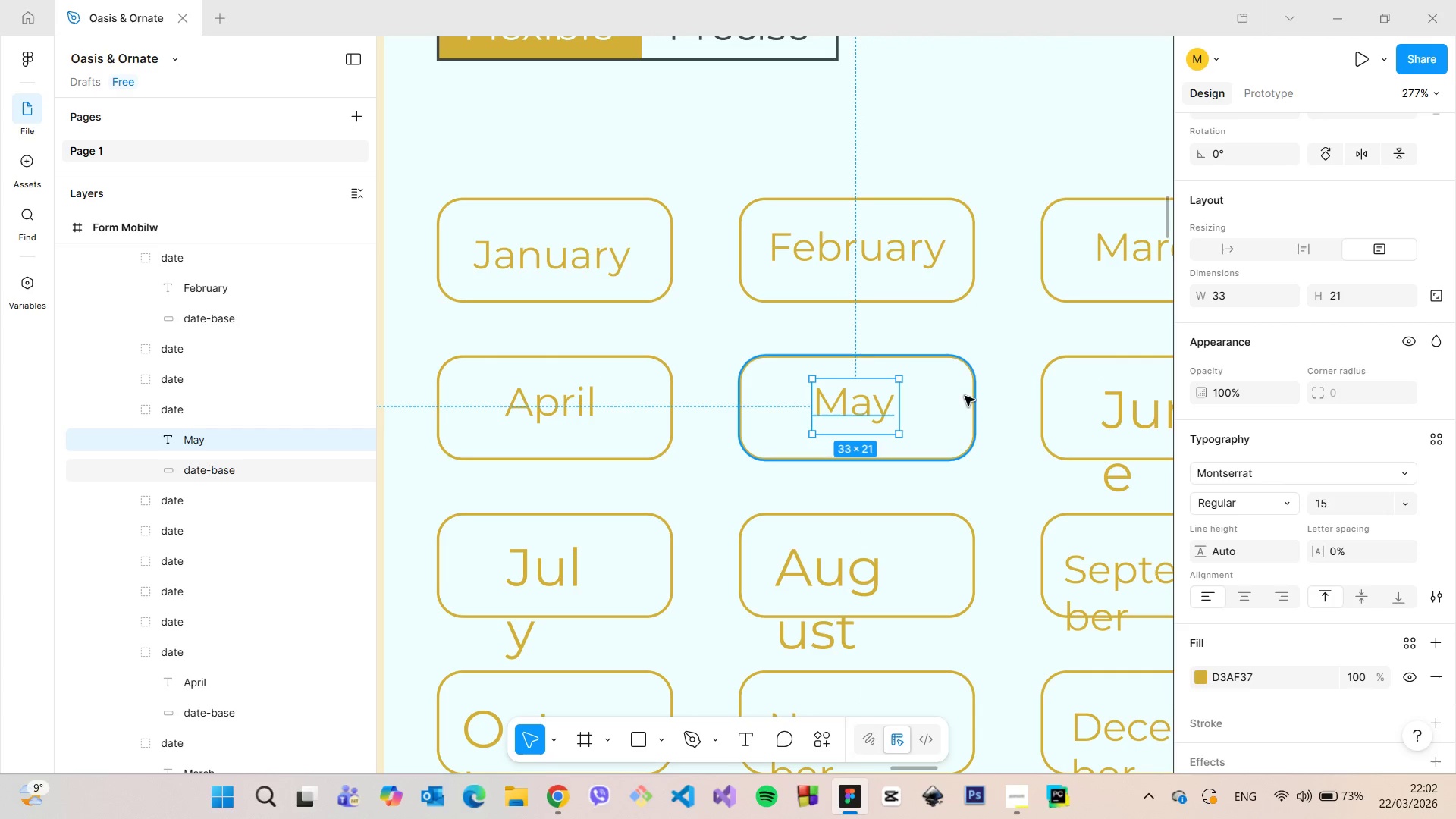 
hold_key(key=AltLeft, duration=1.33)
 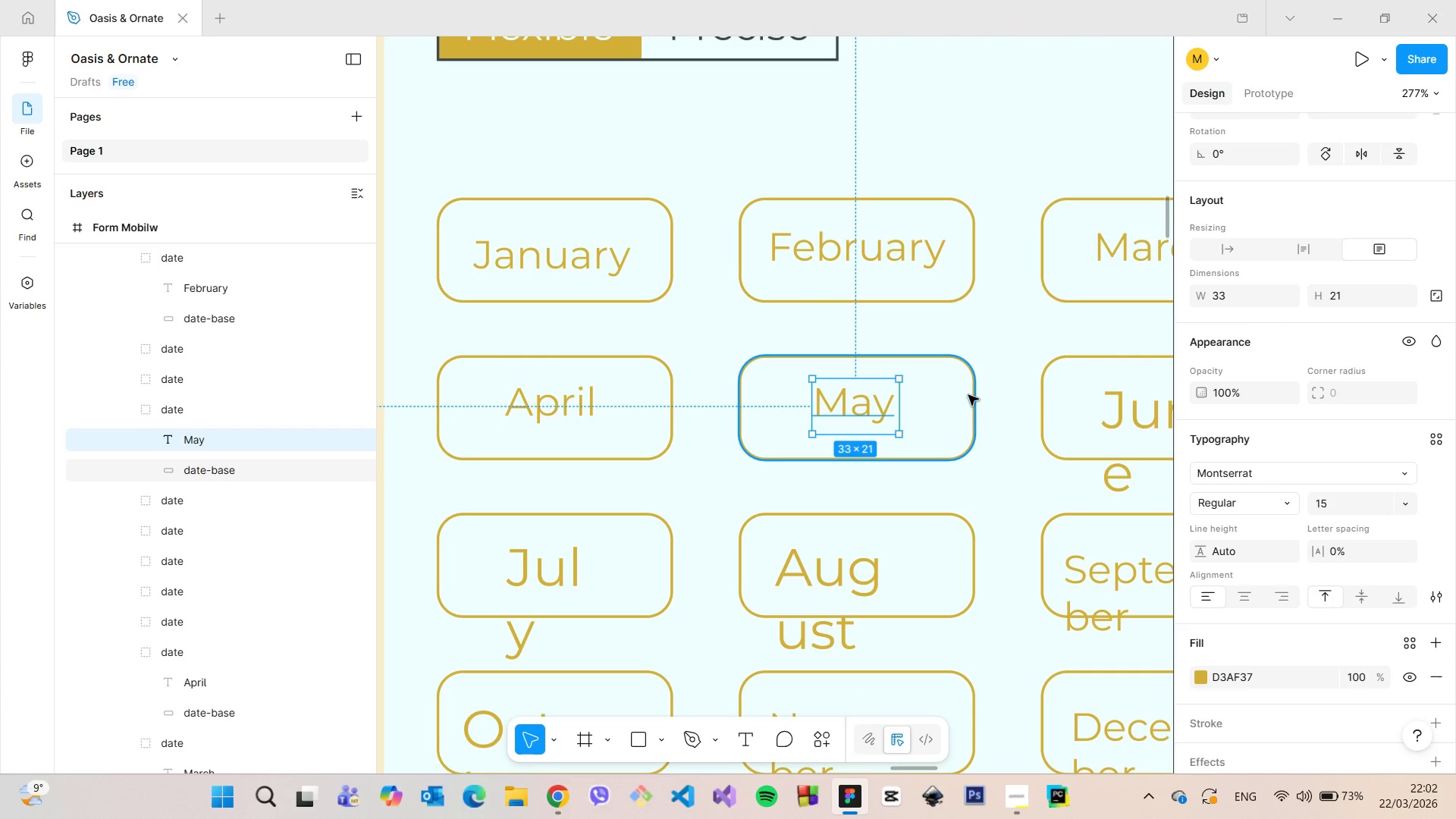 
scroll: coordinate [1081, 394], scroll_direction: none, amount: 0.0
 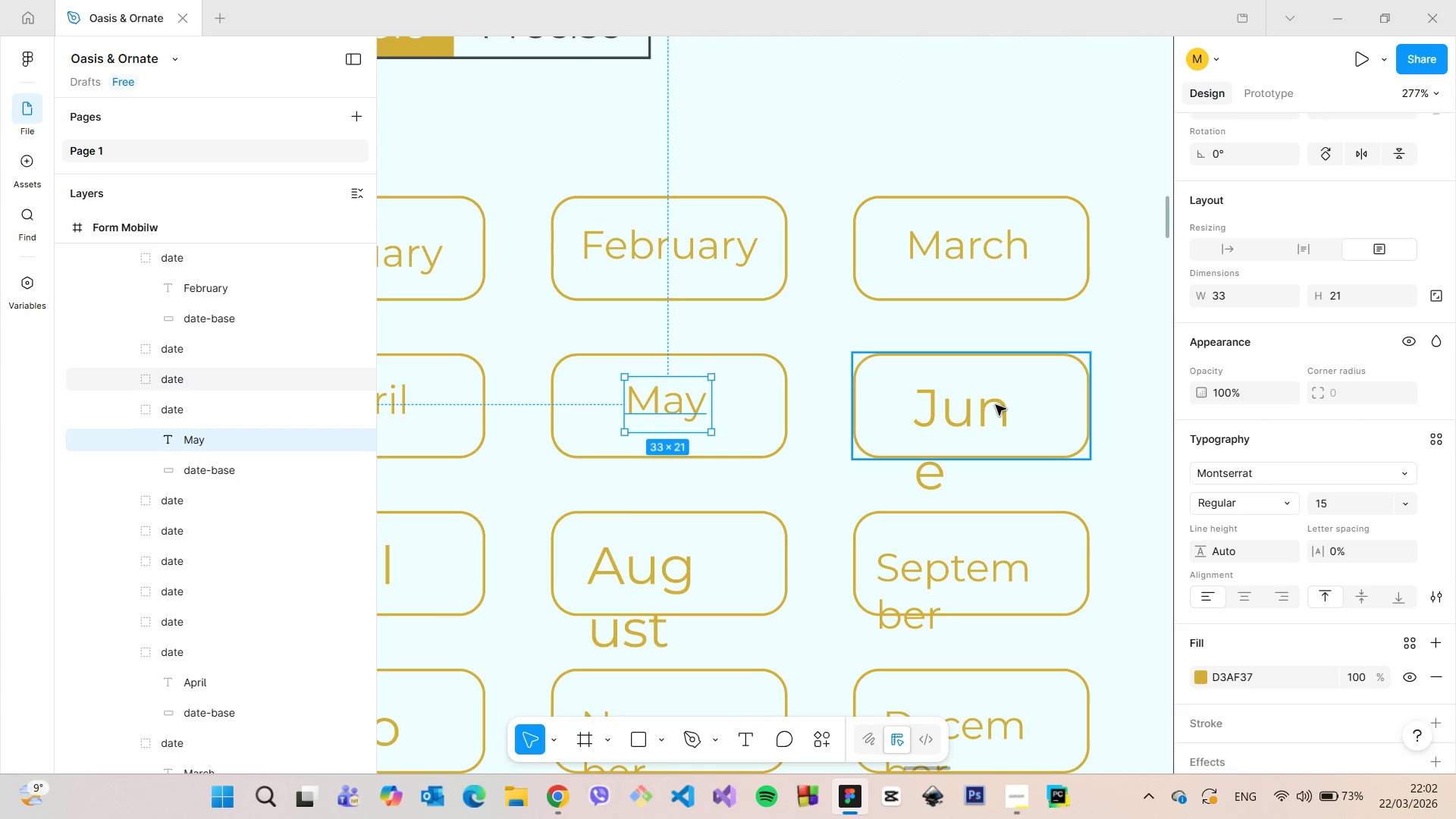 
double_click([996, 405])
 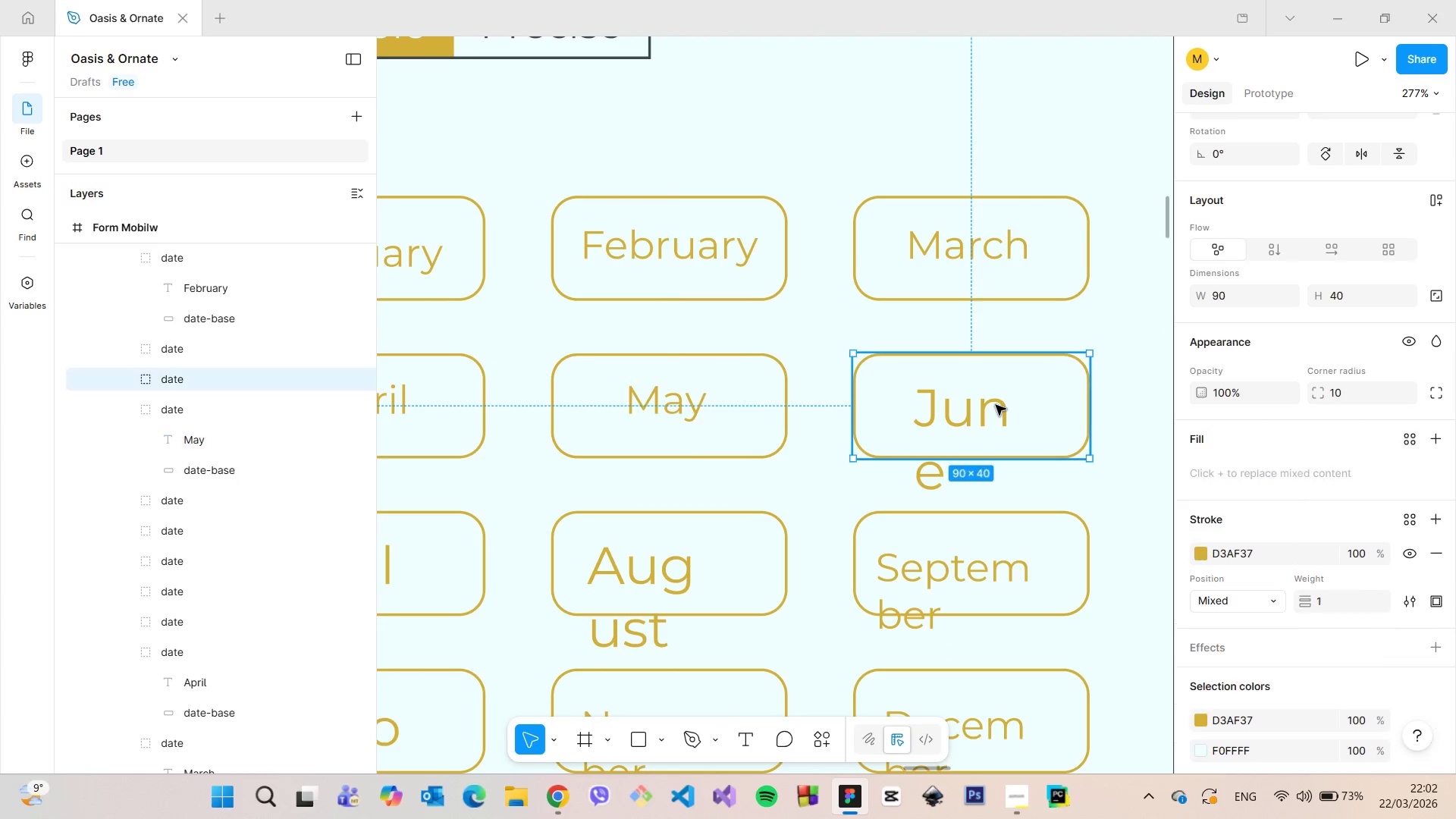 
triple_click([996, 405])
 